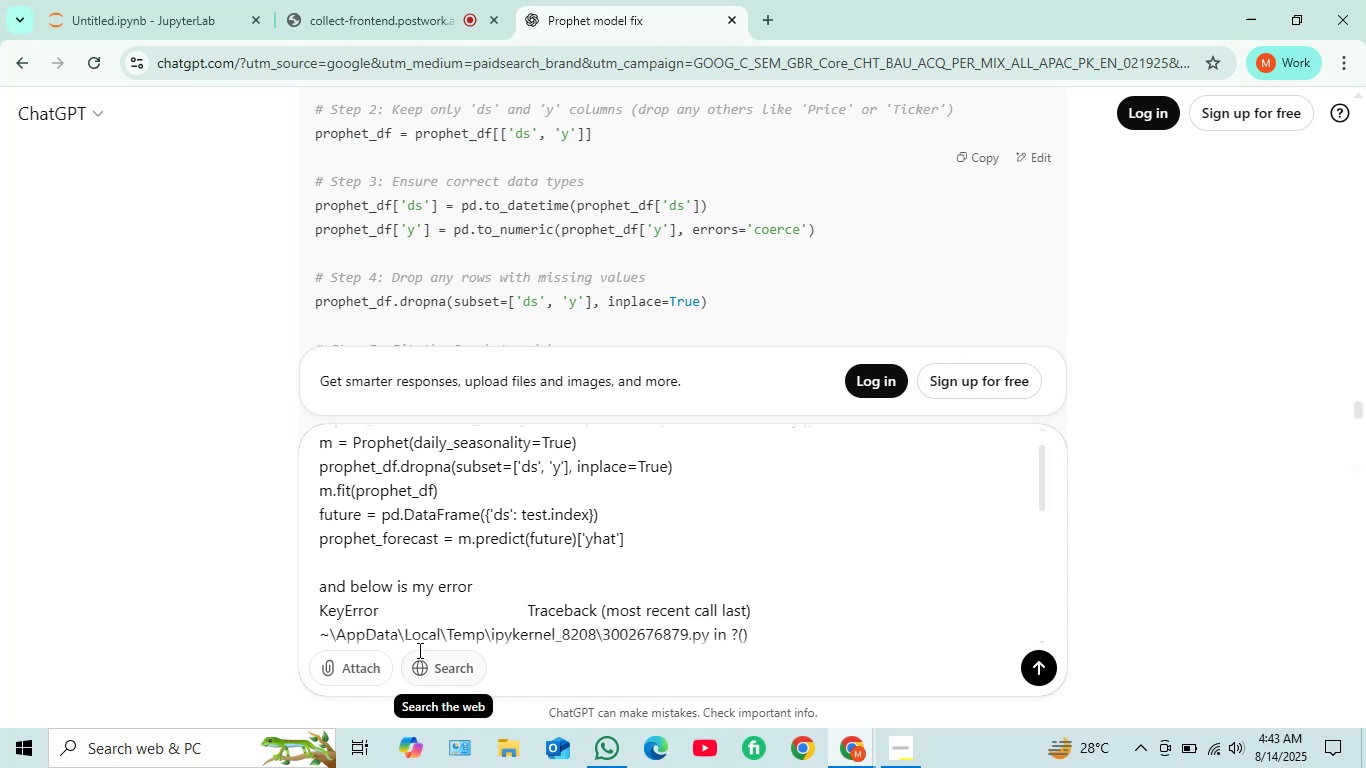 
key(Enter)
 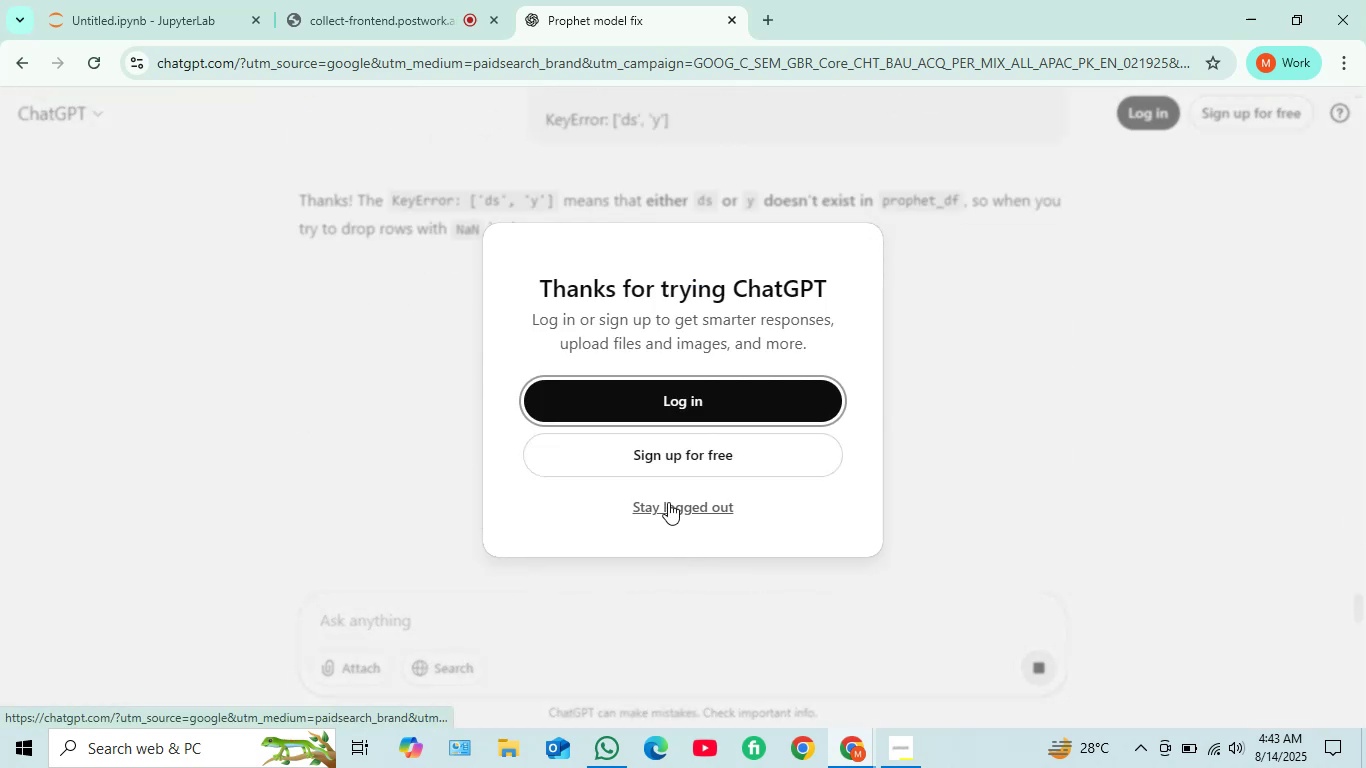 
left_click([668, 502])
 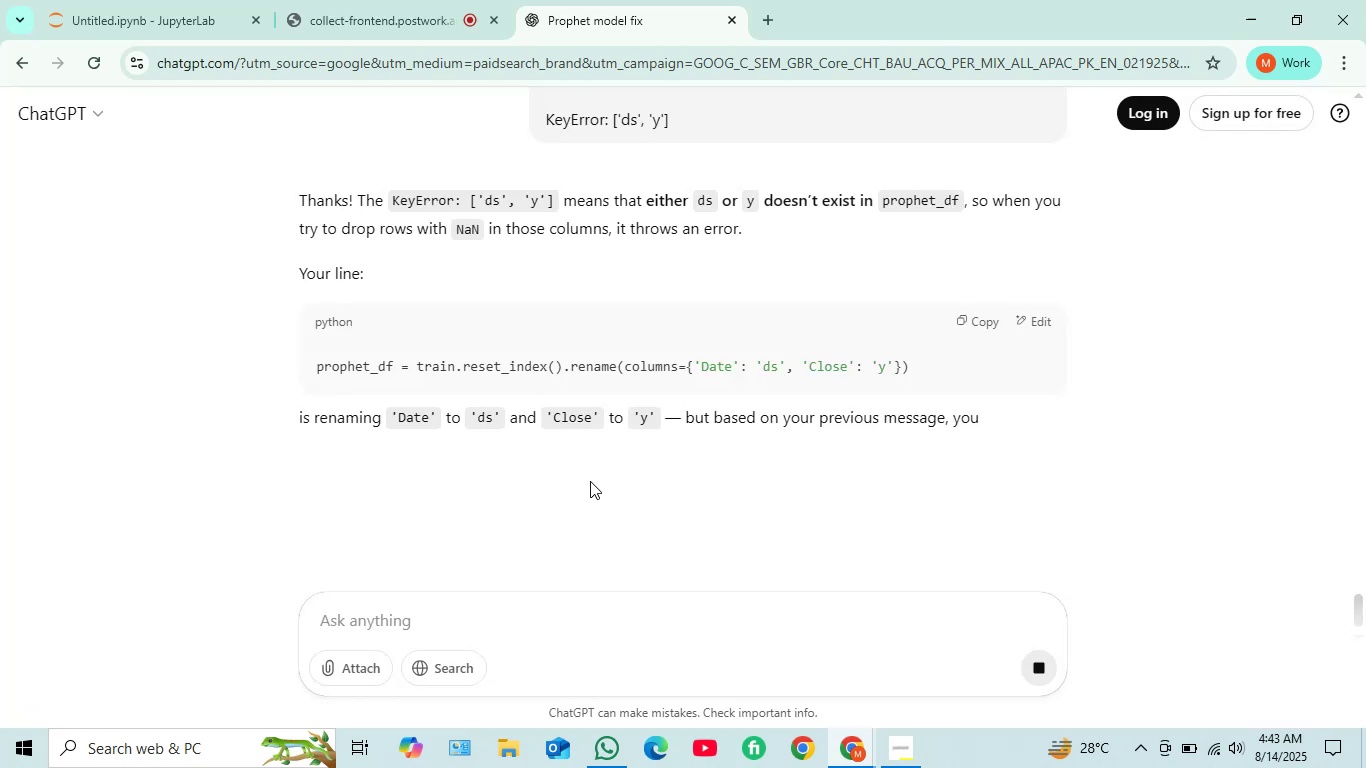 
mouse_move([621, 436])
 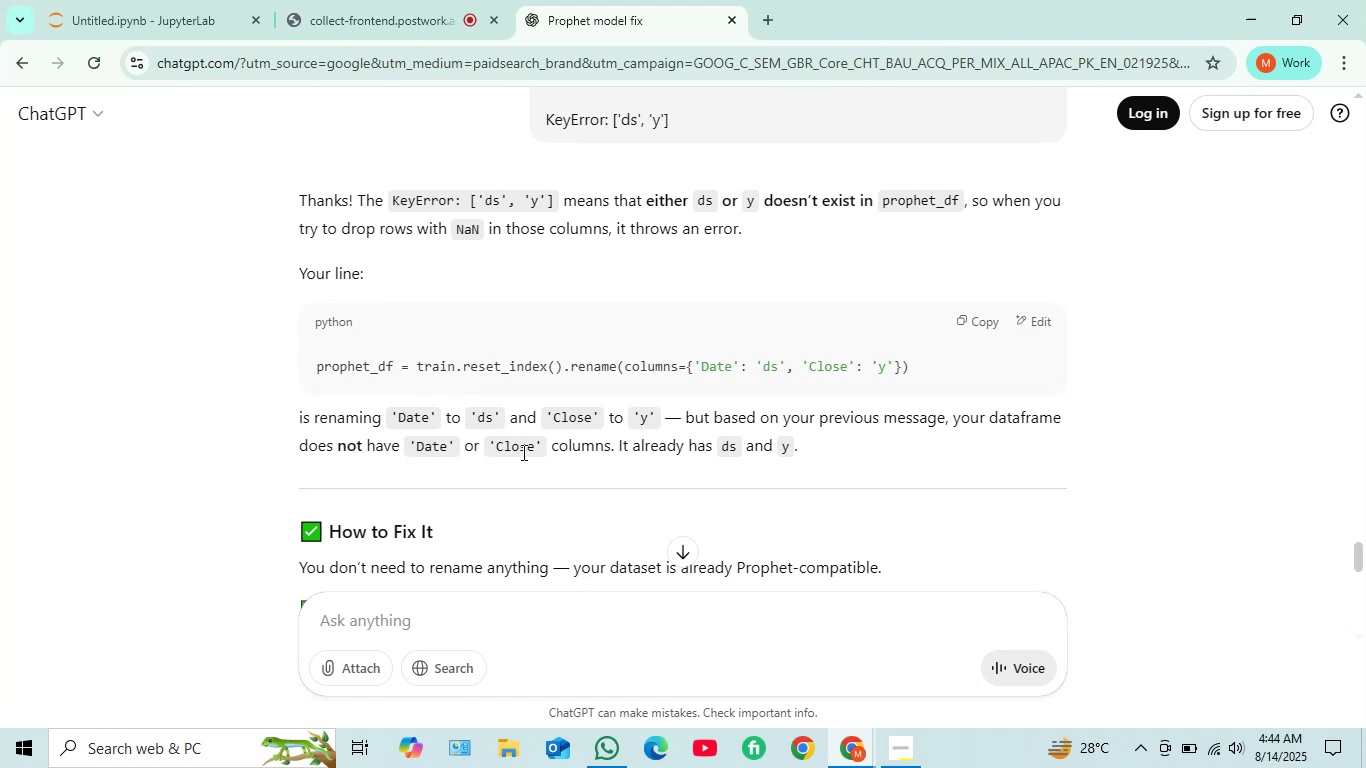 
wait(22.07)
 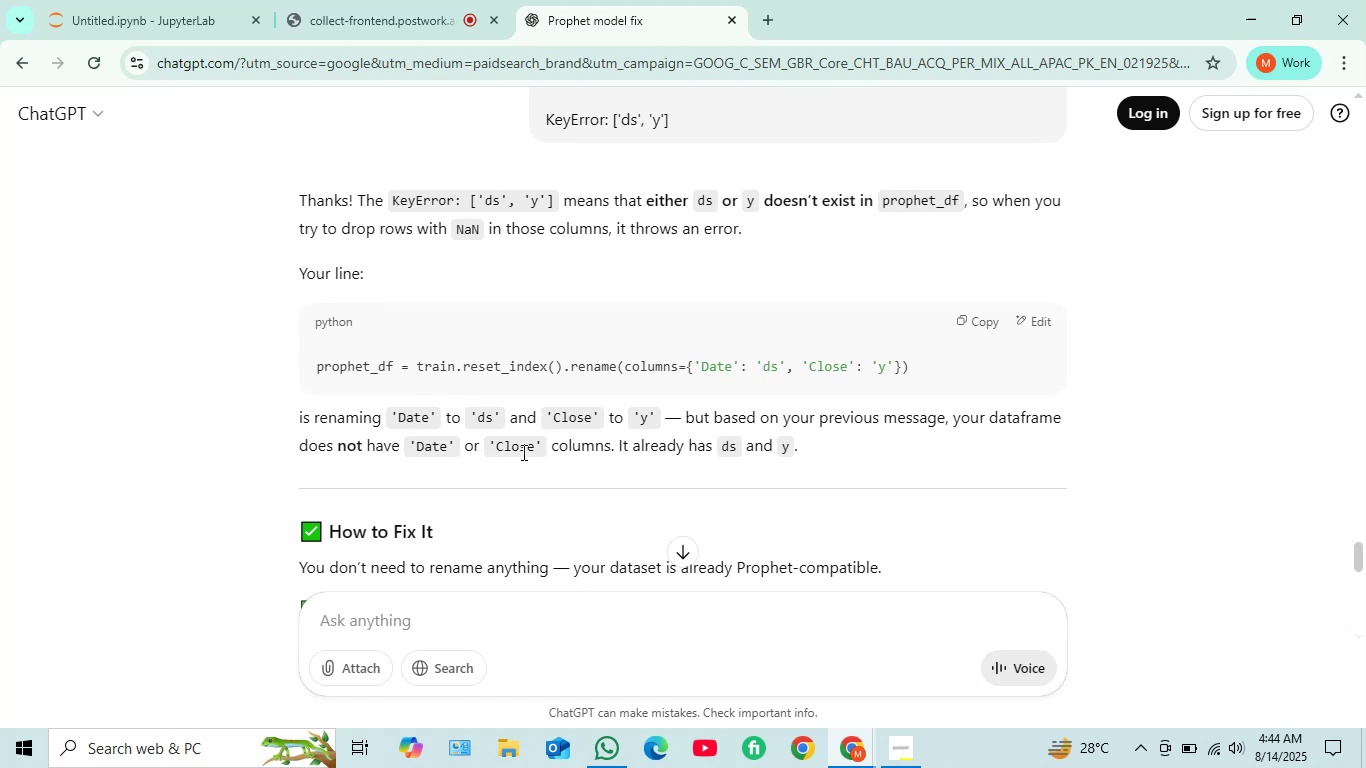 
scroll: coordinate [593, 454], scroll_direction: down, amount: 2.0
 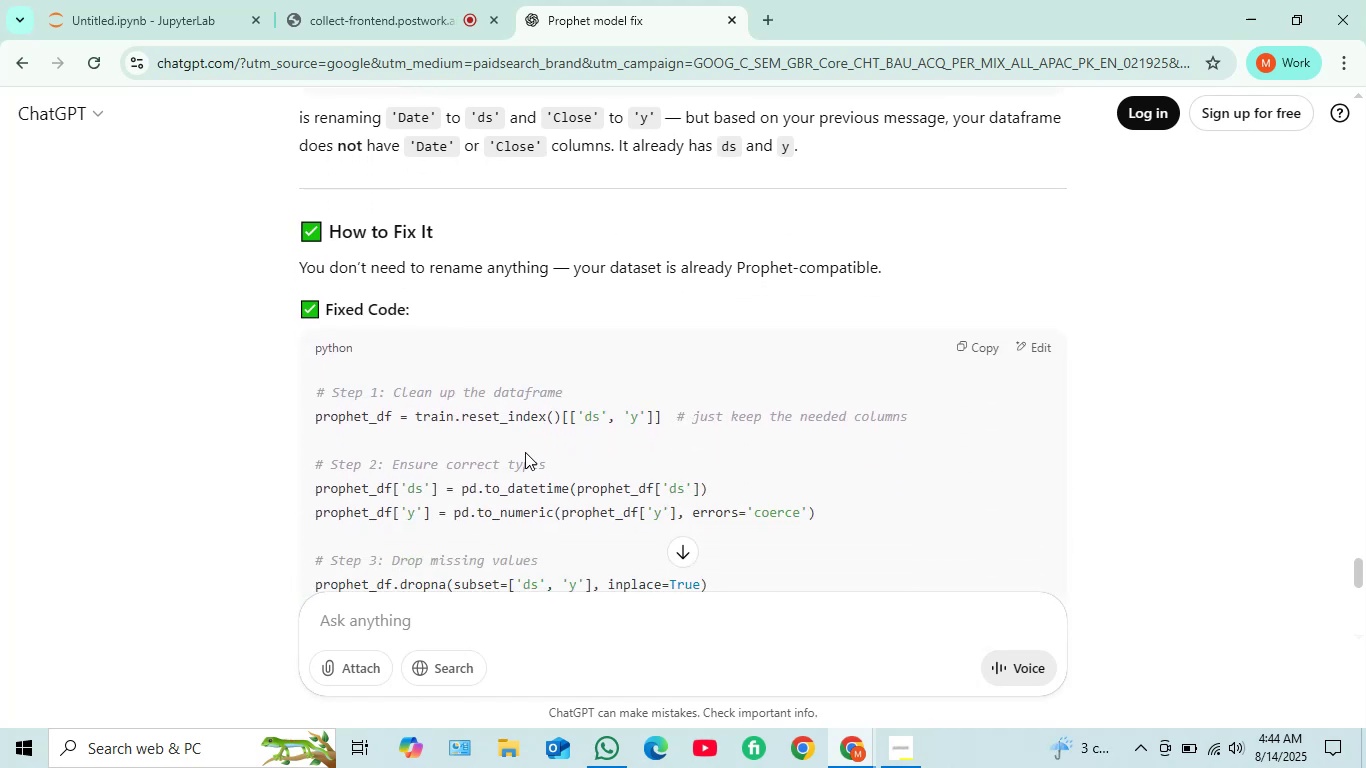 
wait(10.1)
 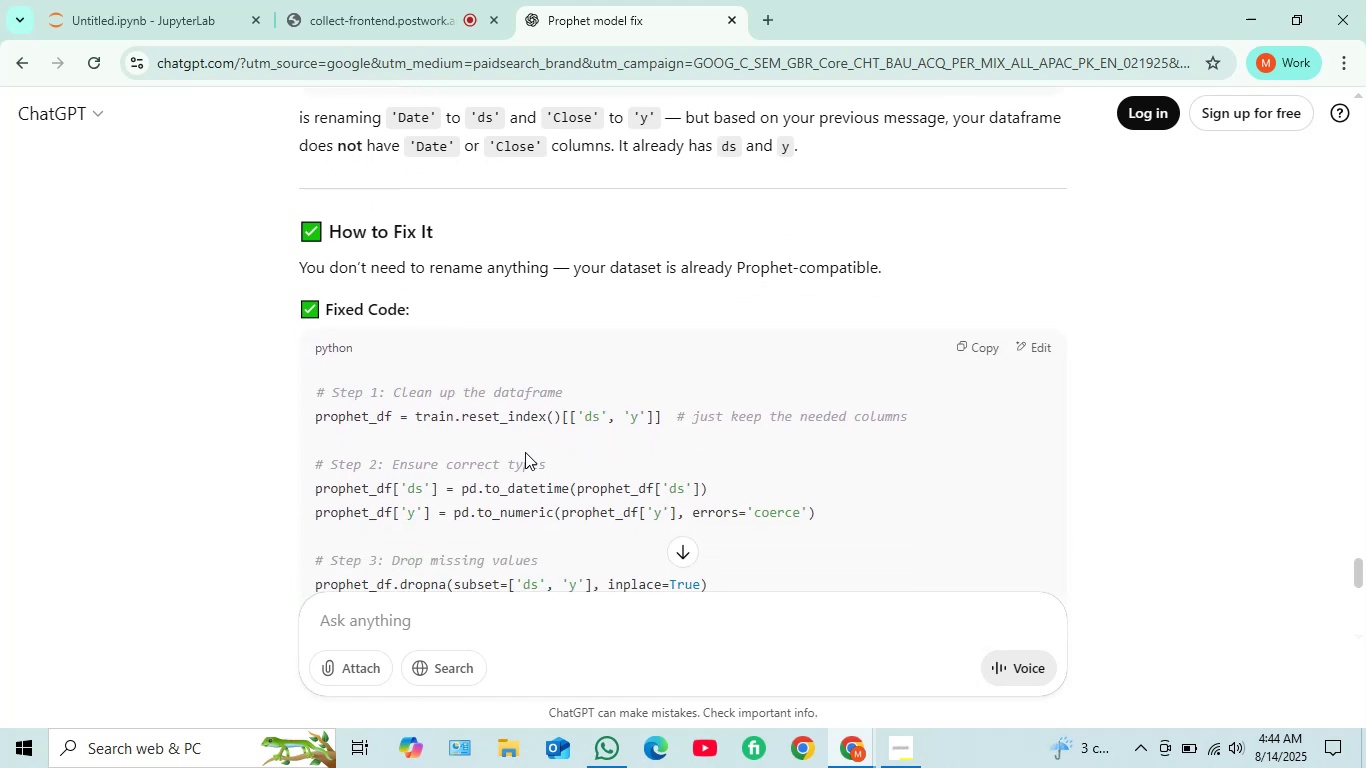 
scroll: coordinate [529, 496], scroll_direction: down, amount: 1.0
 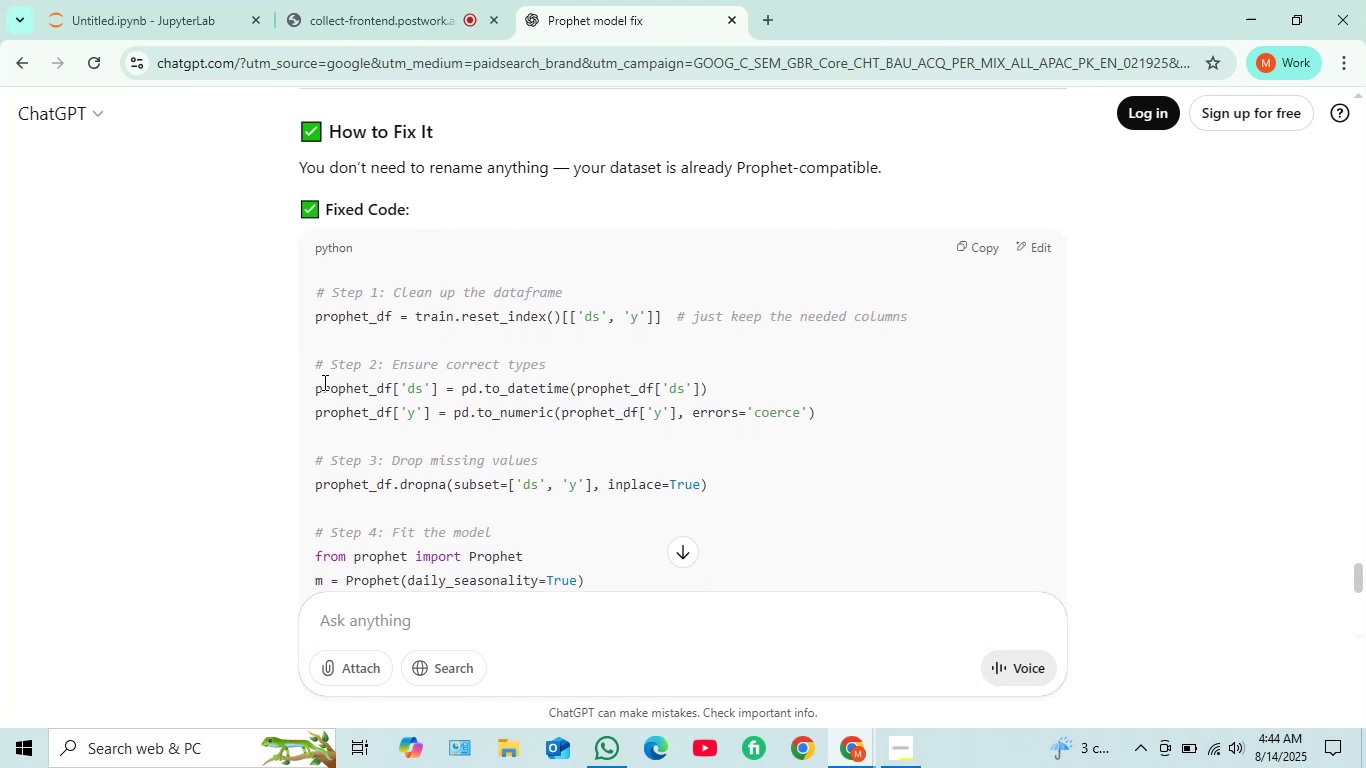 
wait(8.4)
 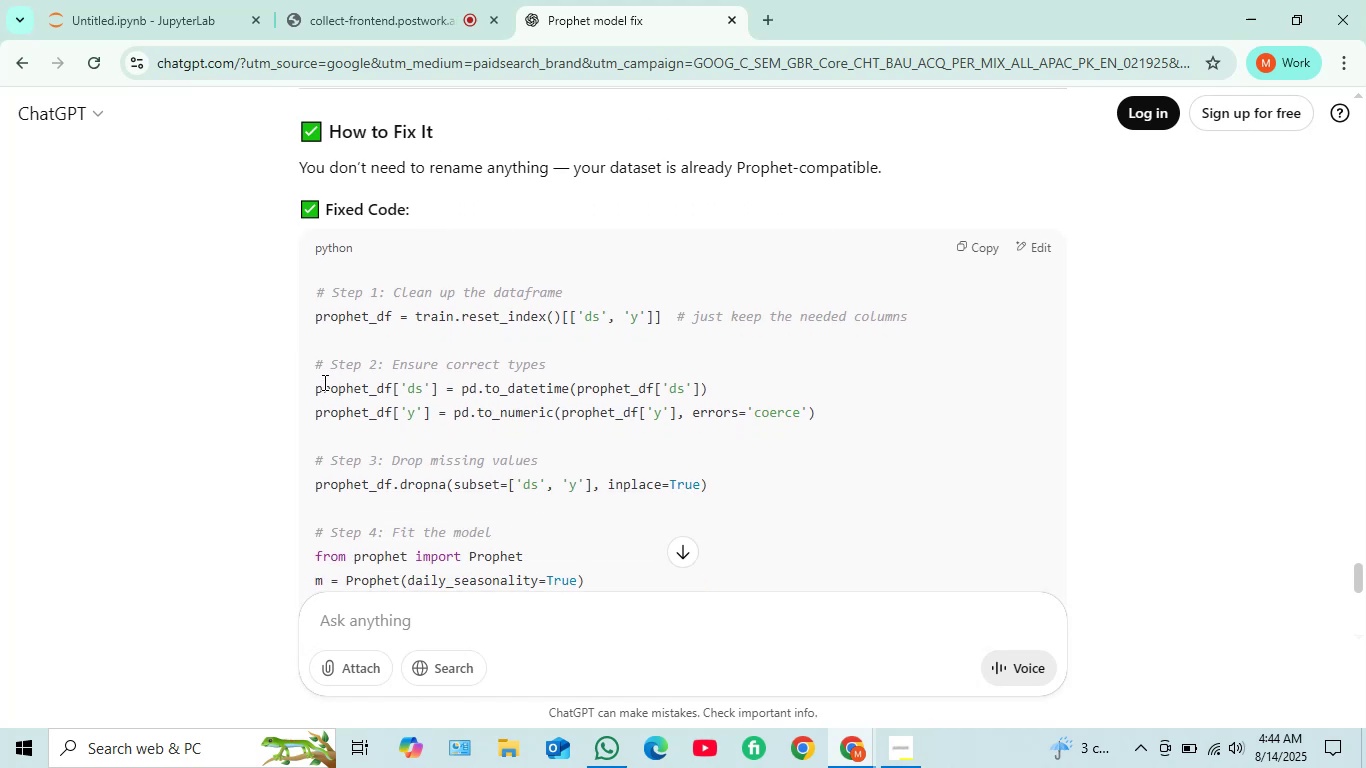 
left_click([171, 0])
 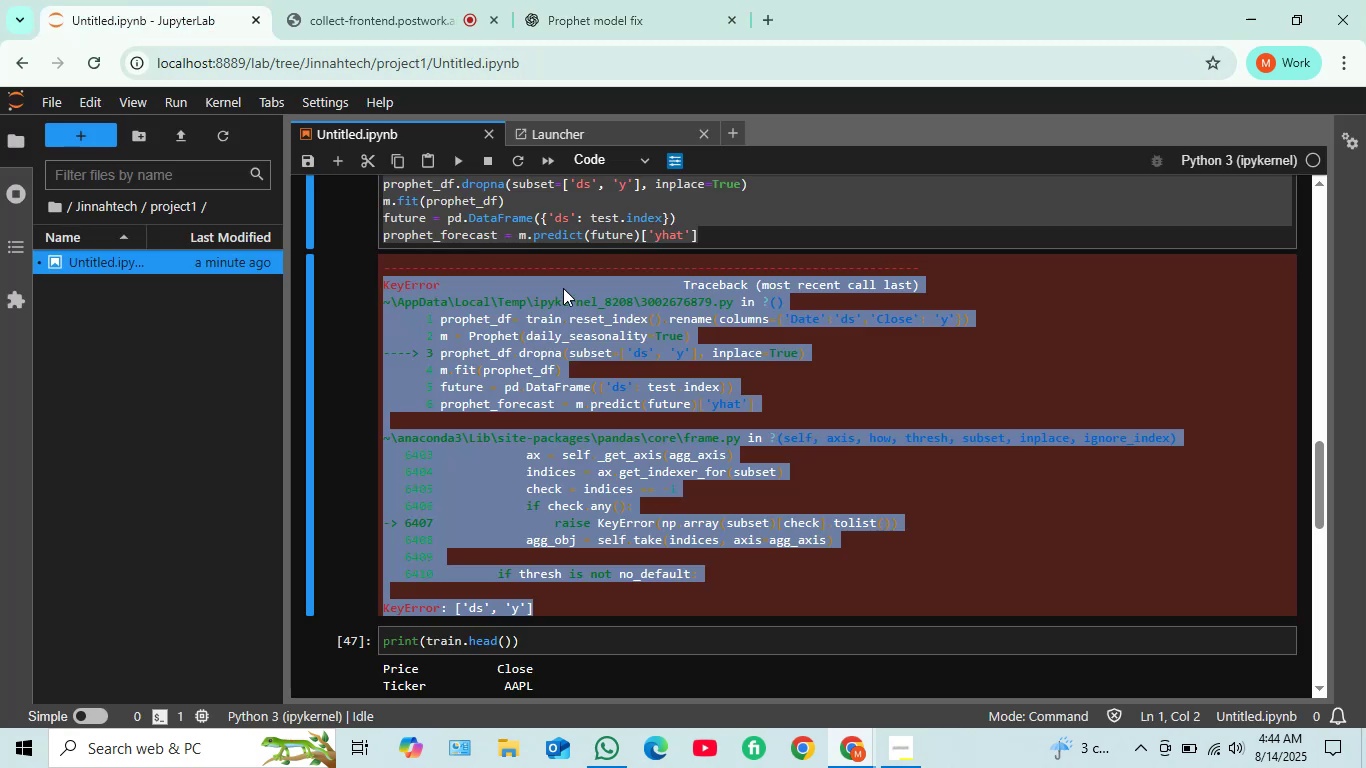 
scroll: coordinate [564, 287], scroll_direction: up, amount: 2.0
 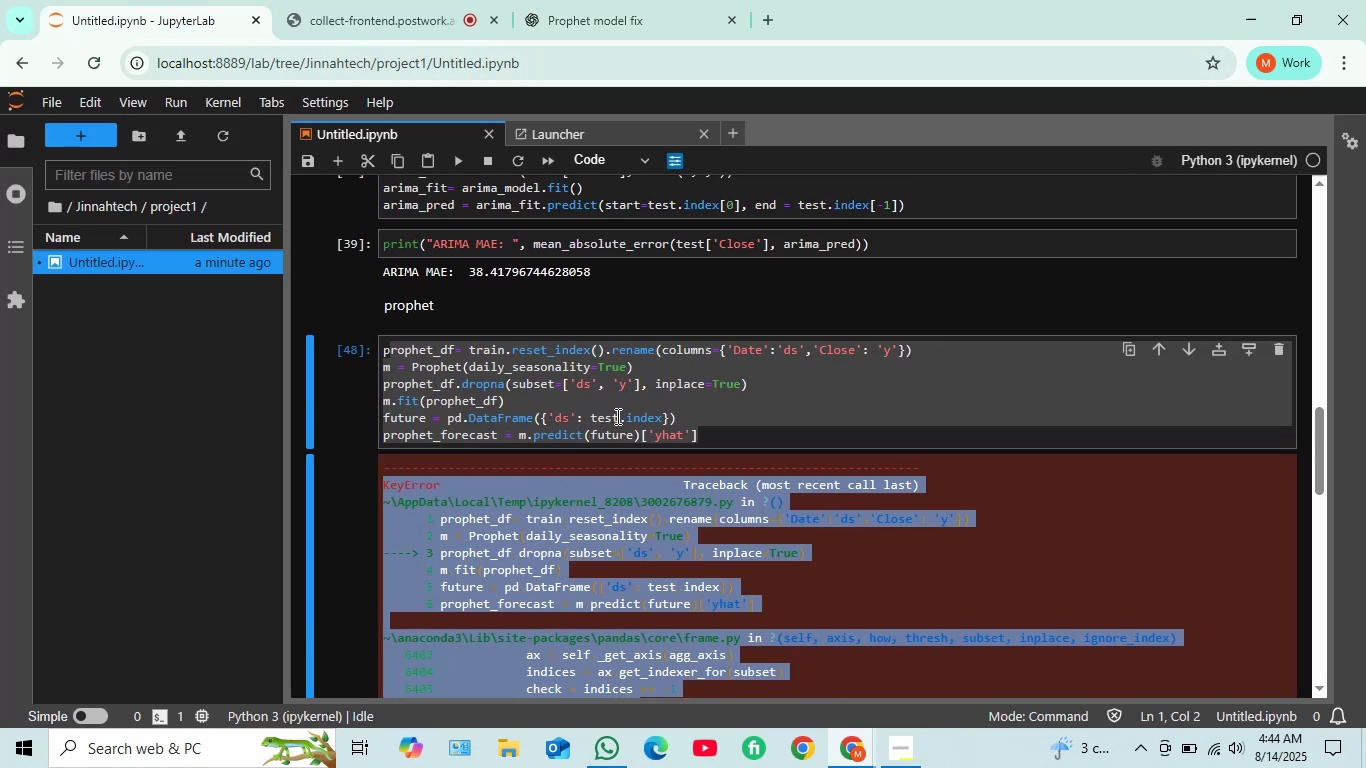 
wait(5.79)
 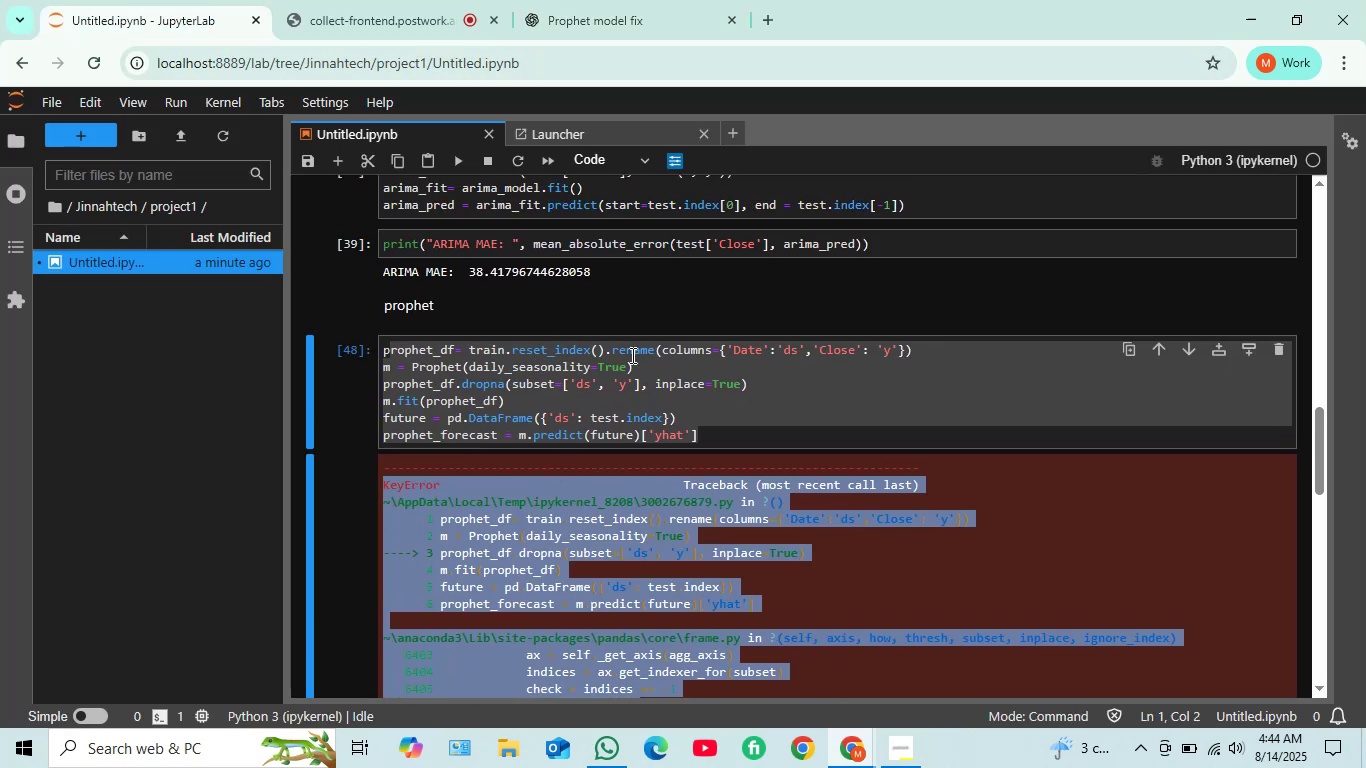 
left_click([781, 407])
 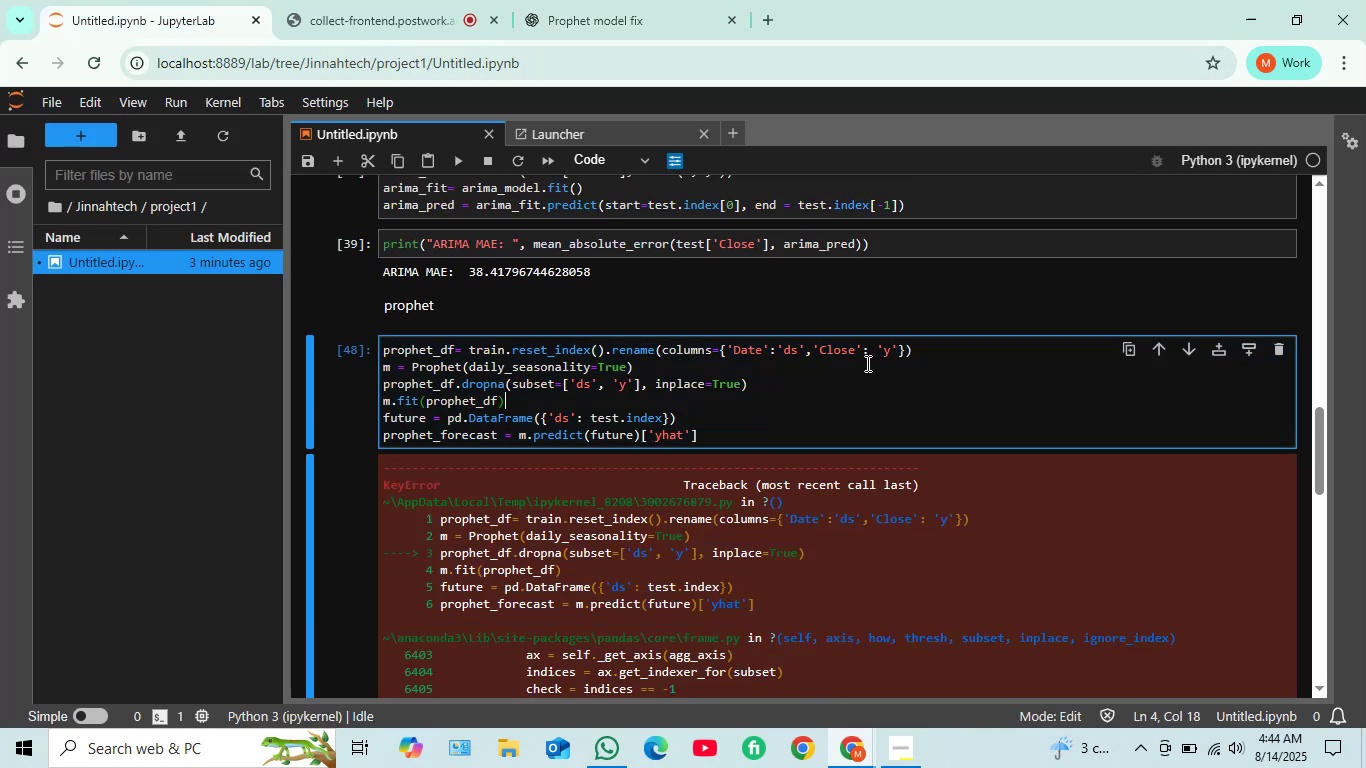 
scroll: coordinate [858, 375], scroll_direction: down, amount: 4.0
 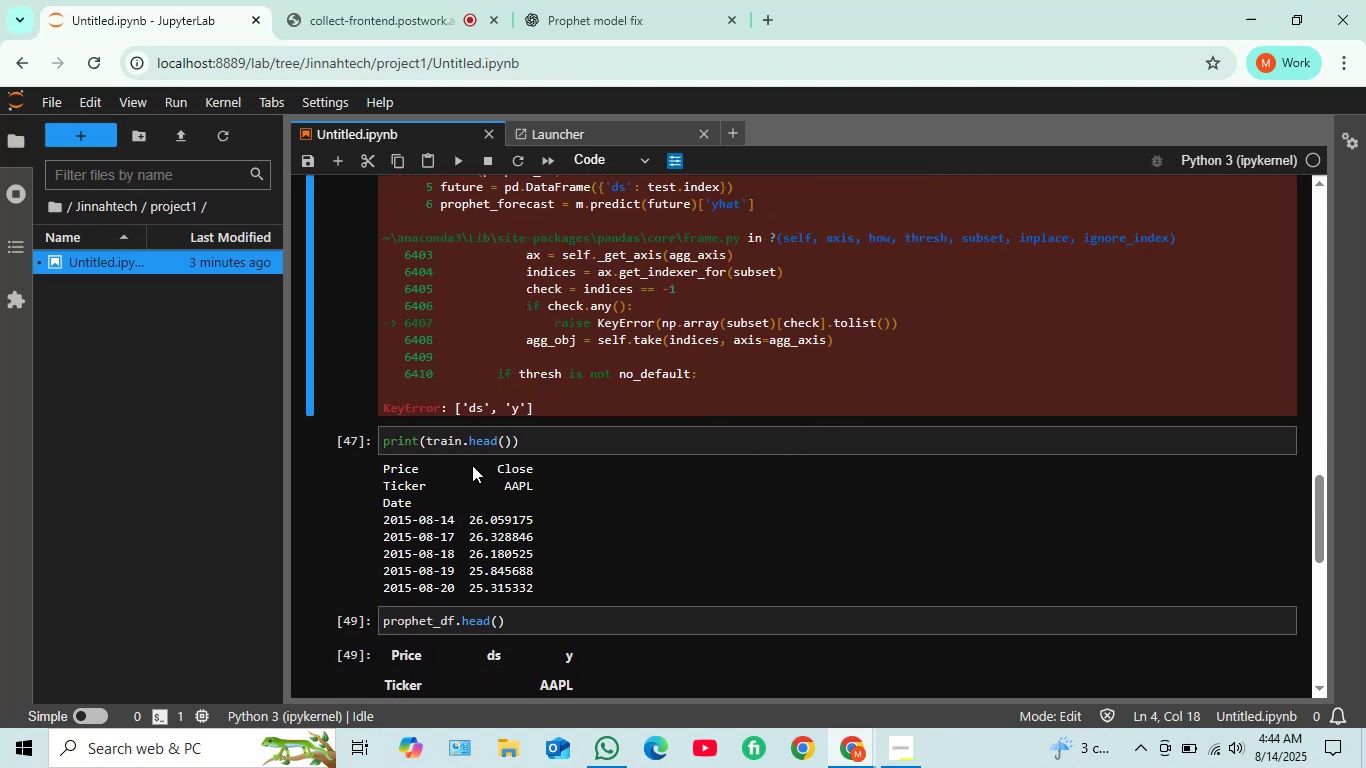 
scroll: coordinate [646, 410], scroll_direction: up, amount: 5.0
 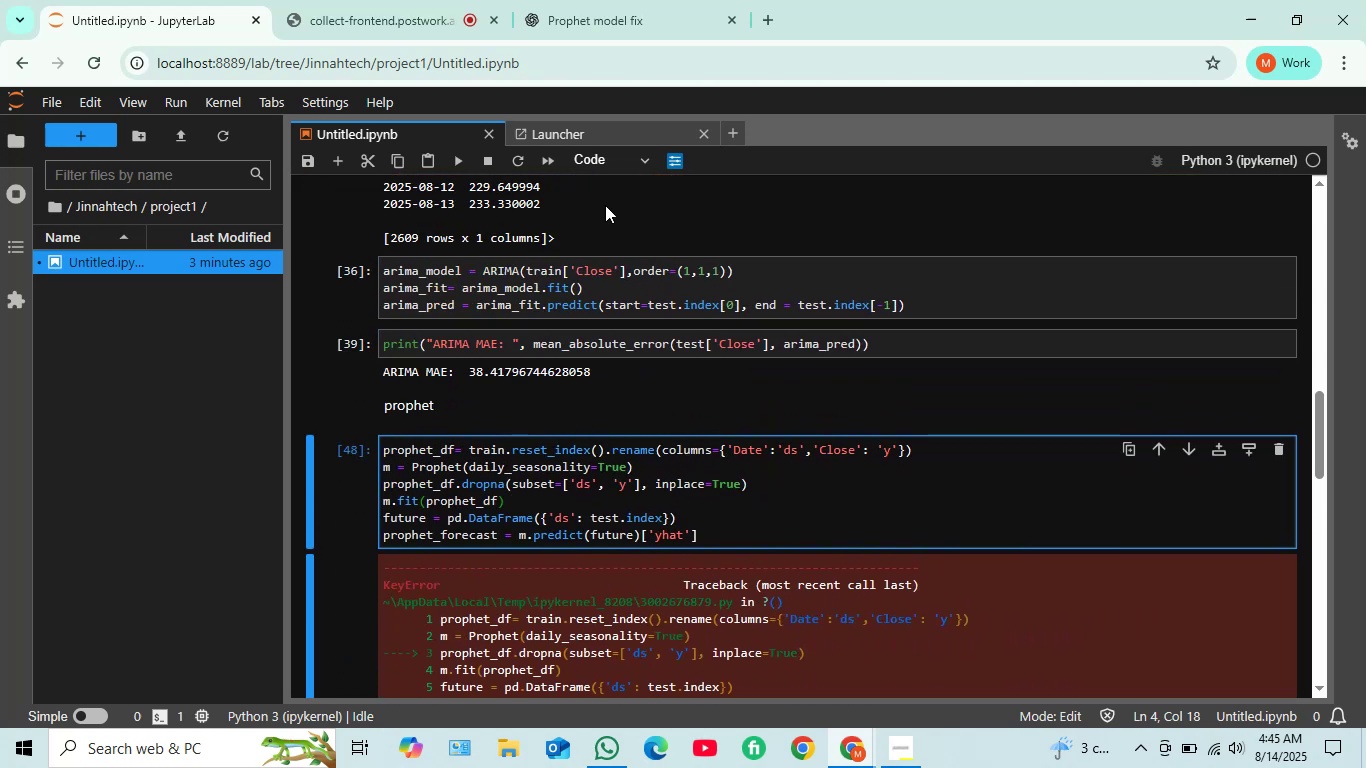 
left_click([613, 0])
 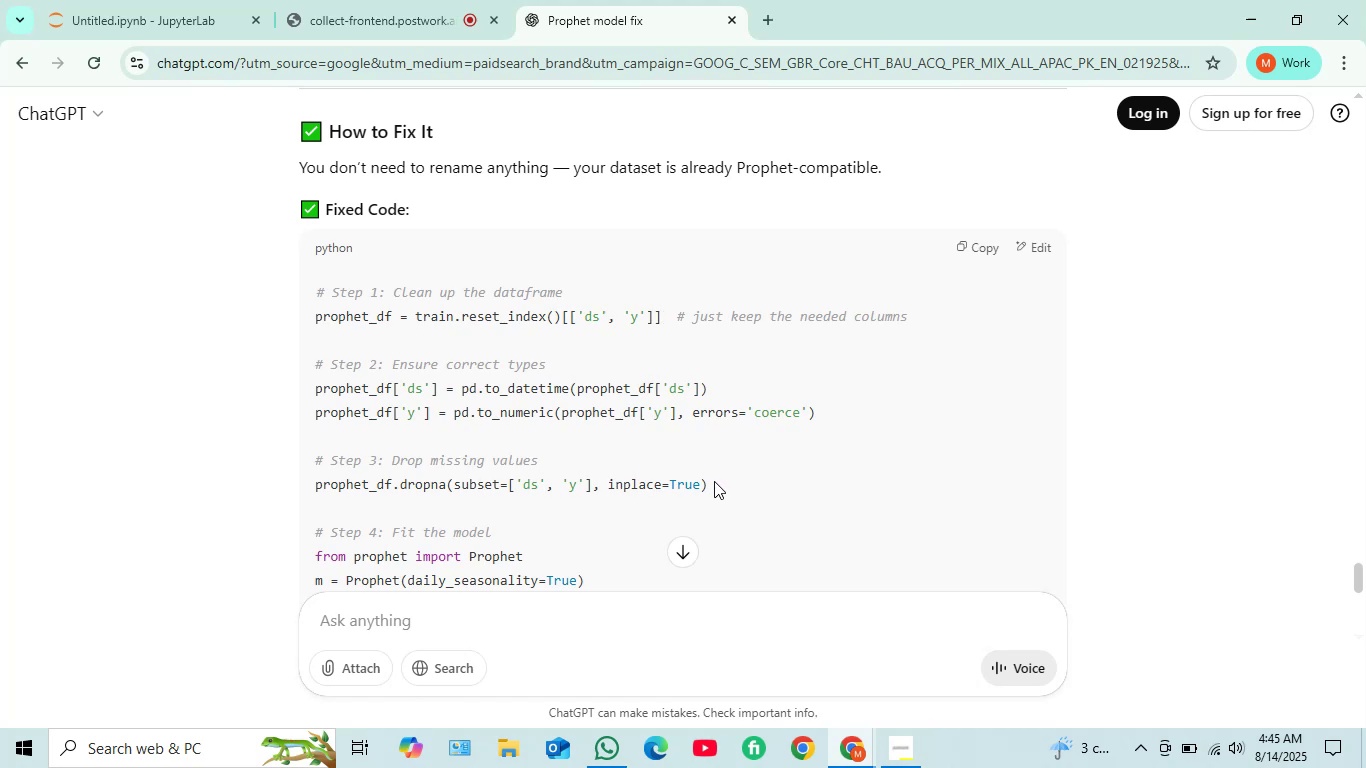 
wait(24.1)
 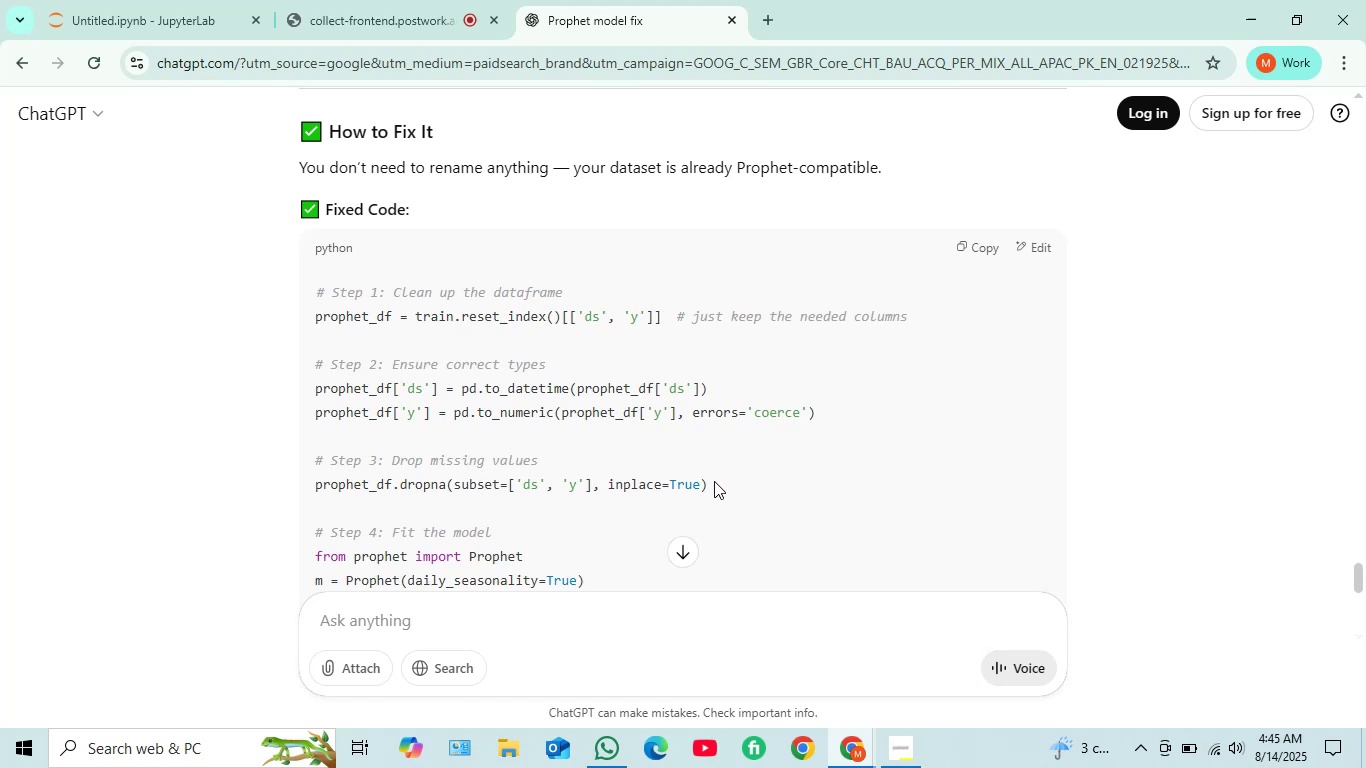 
left_click_drag(start_coordinate=[312, 312], to_coordinate=[712, 501])
 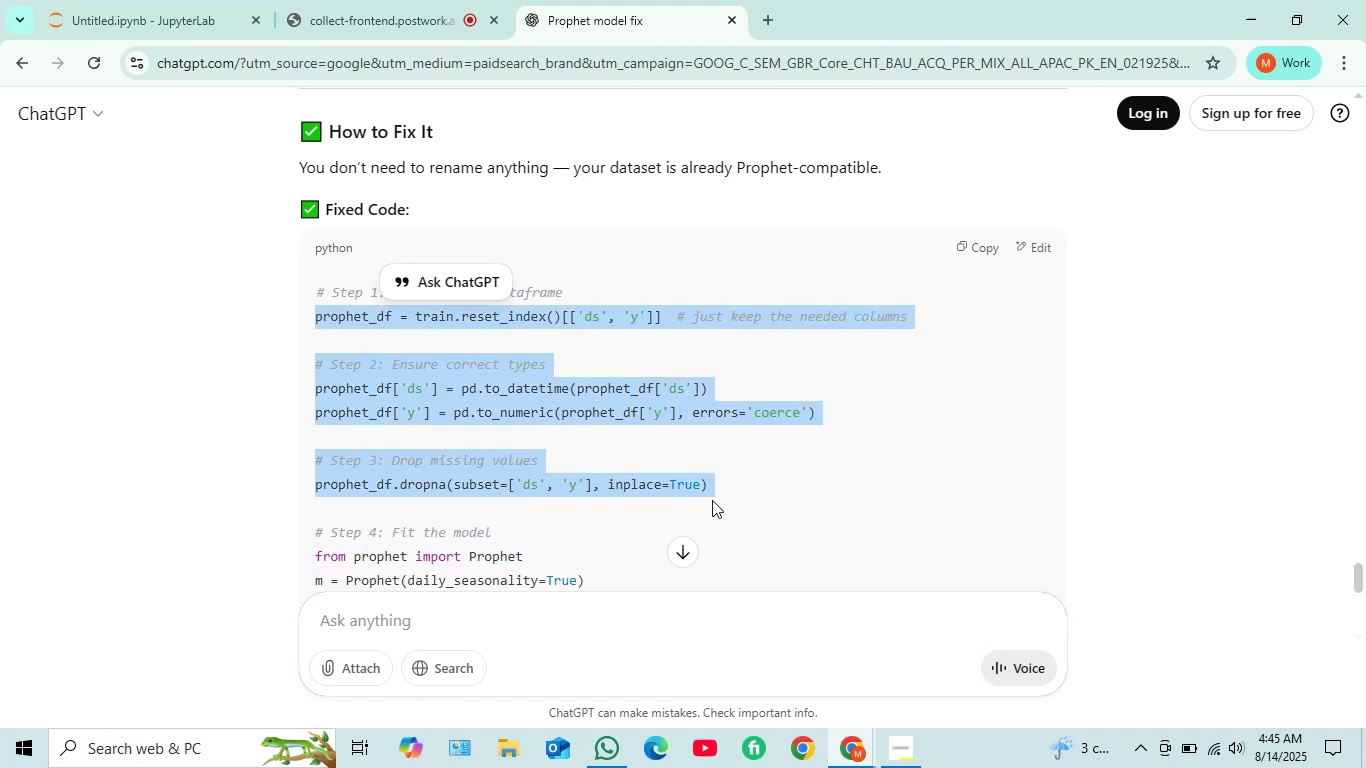 
key(Control+C)
 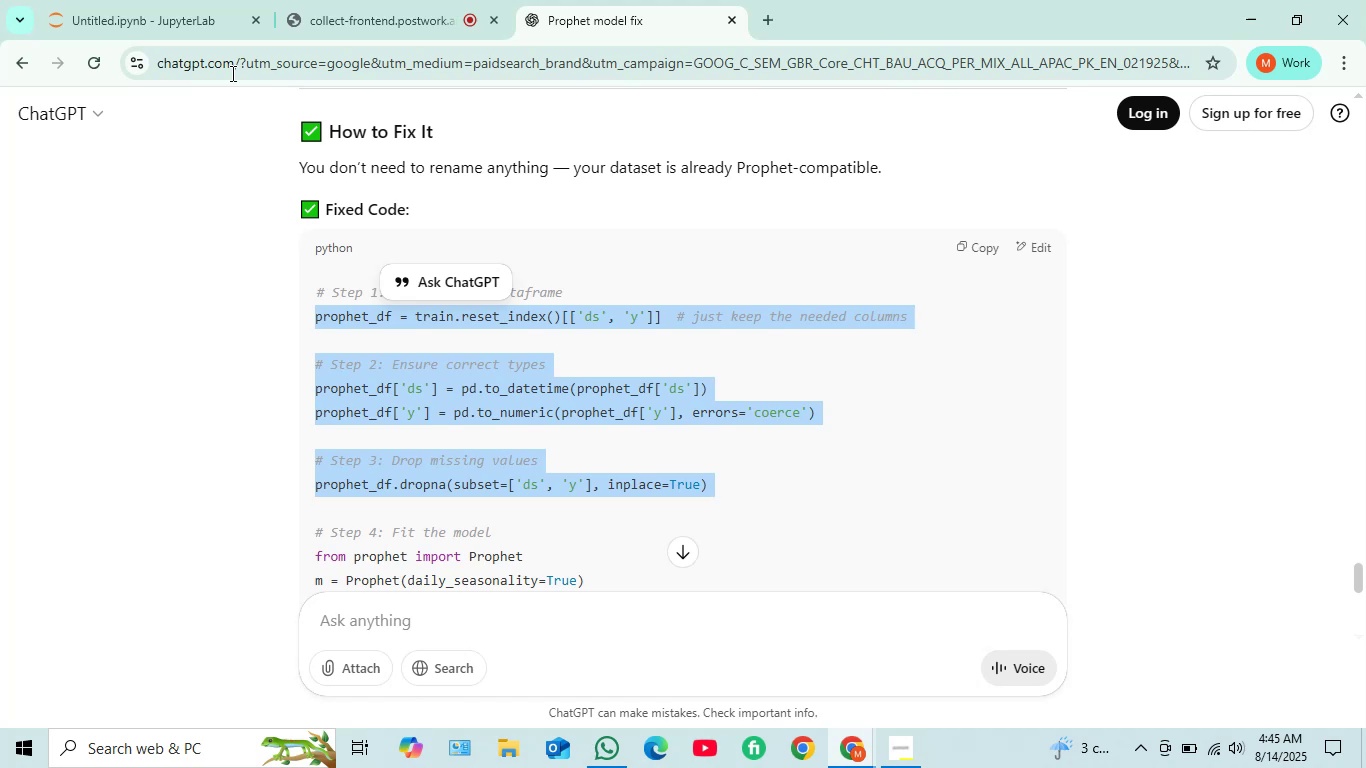 
left_click([160, 0])
 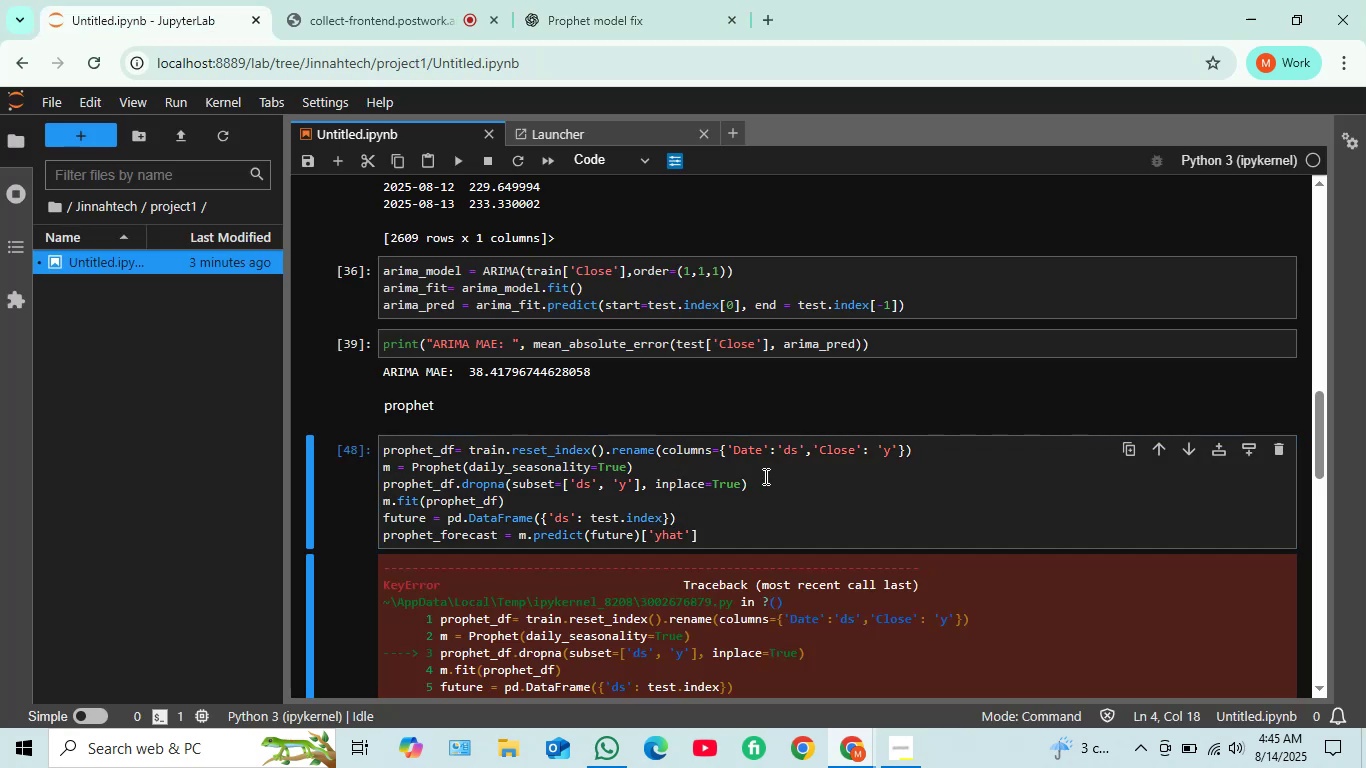 
left_click_drag(start_coordinate=[750, 486], to_coordinate=[370, 452])
 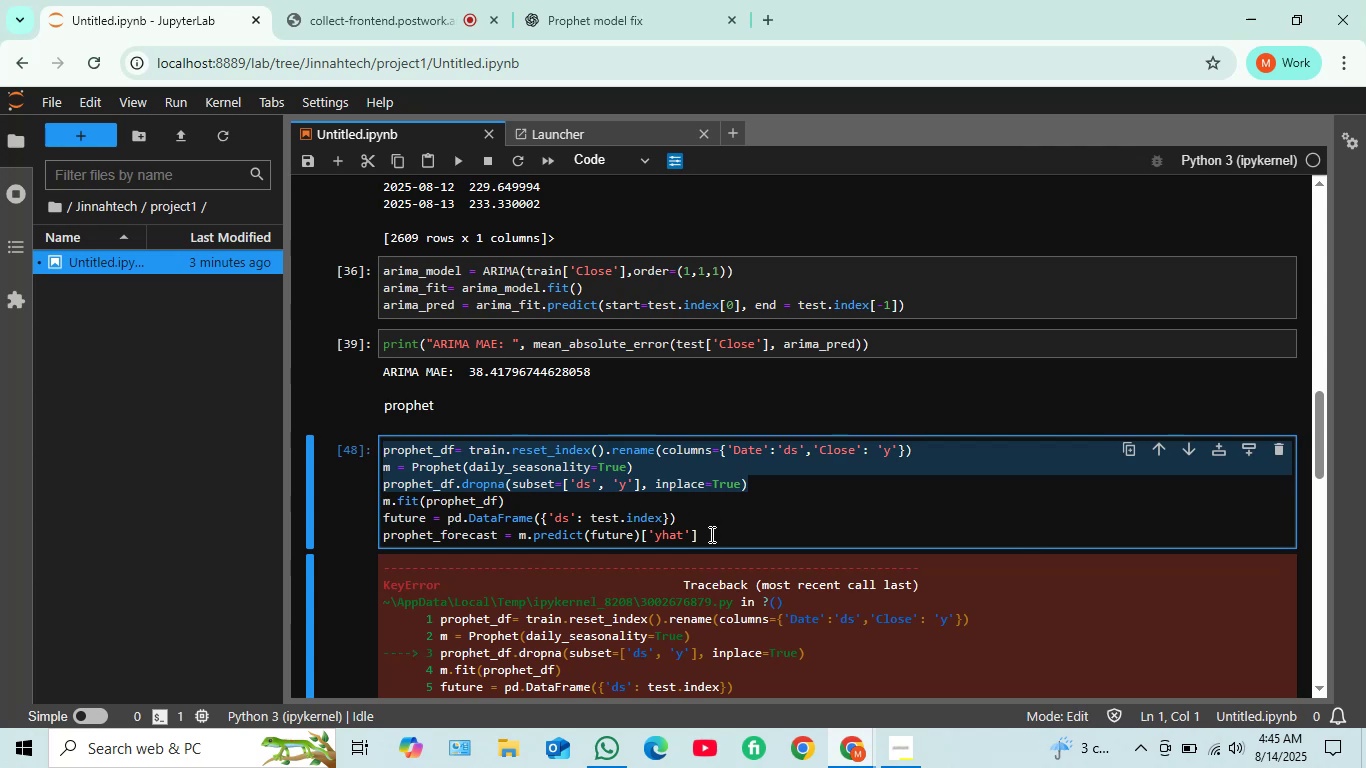 
left_click([710, 534])
 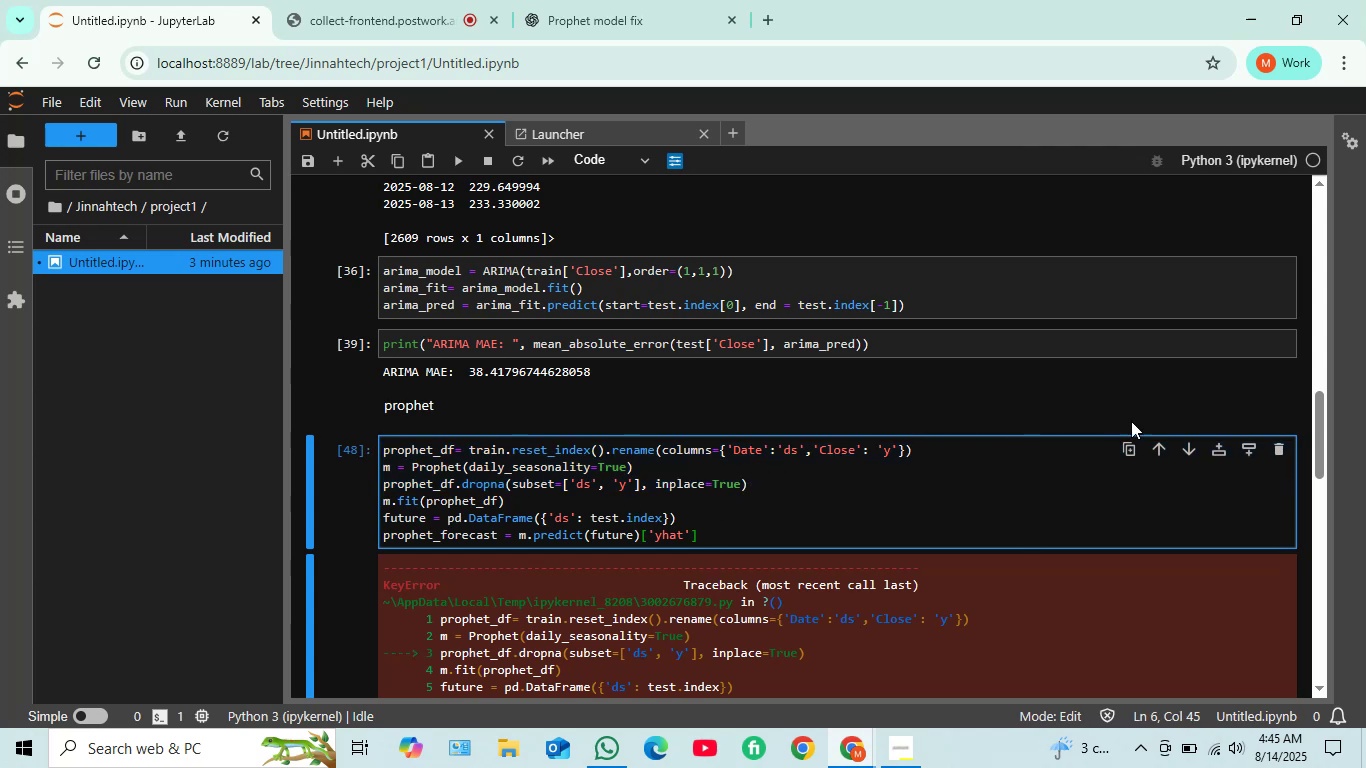 
left_click([1213, 449])
 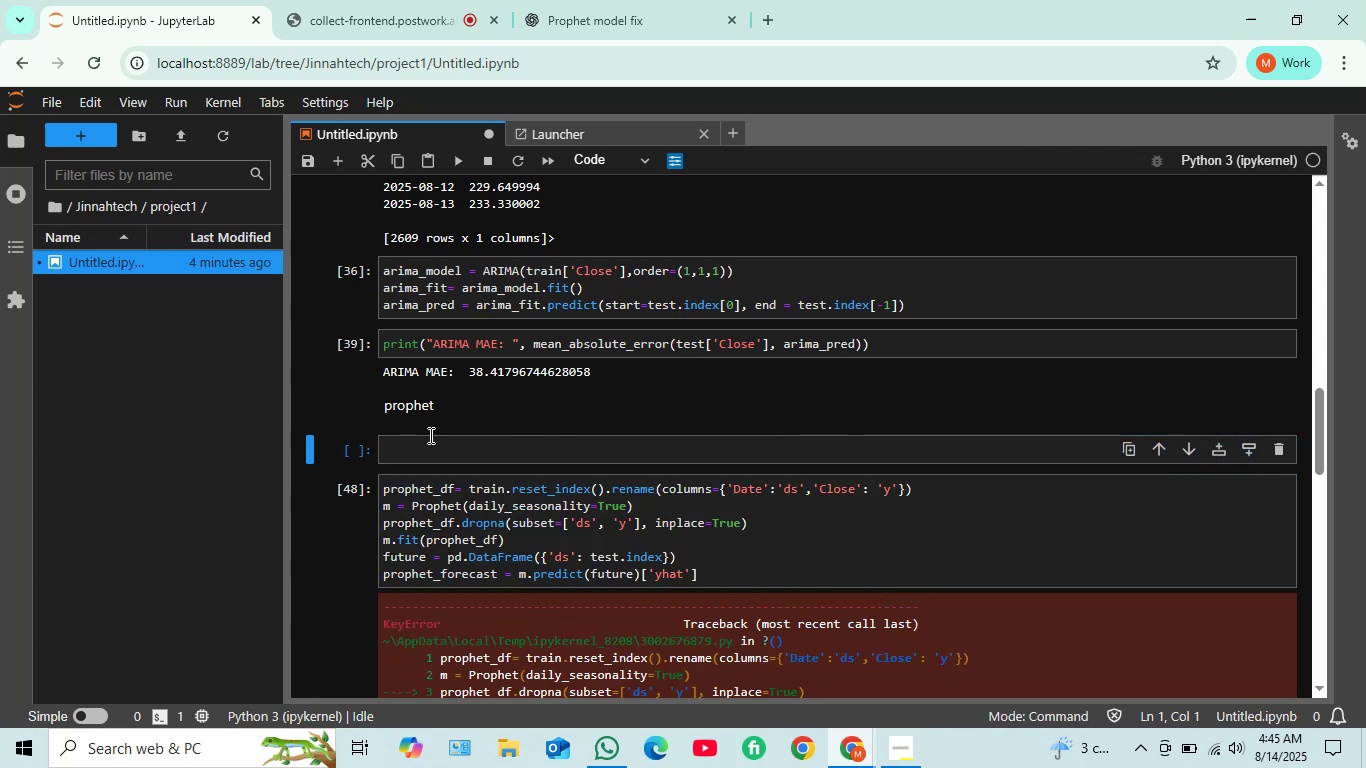 
left_click([432, 441])
 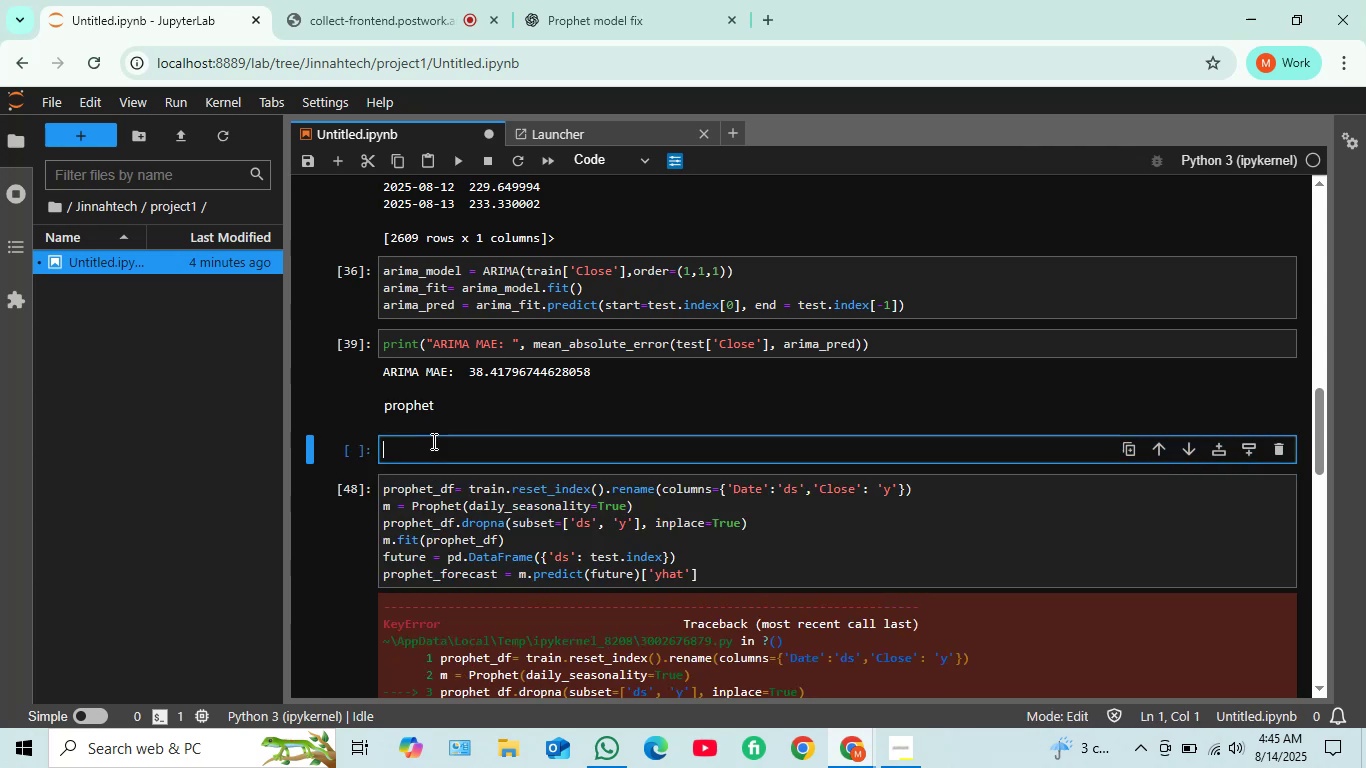 
key(Control+V)
 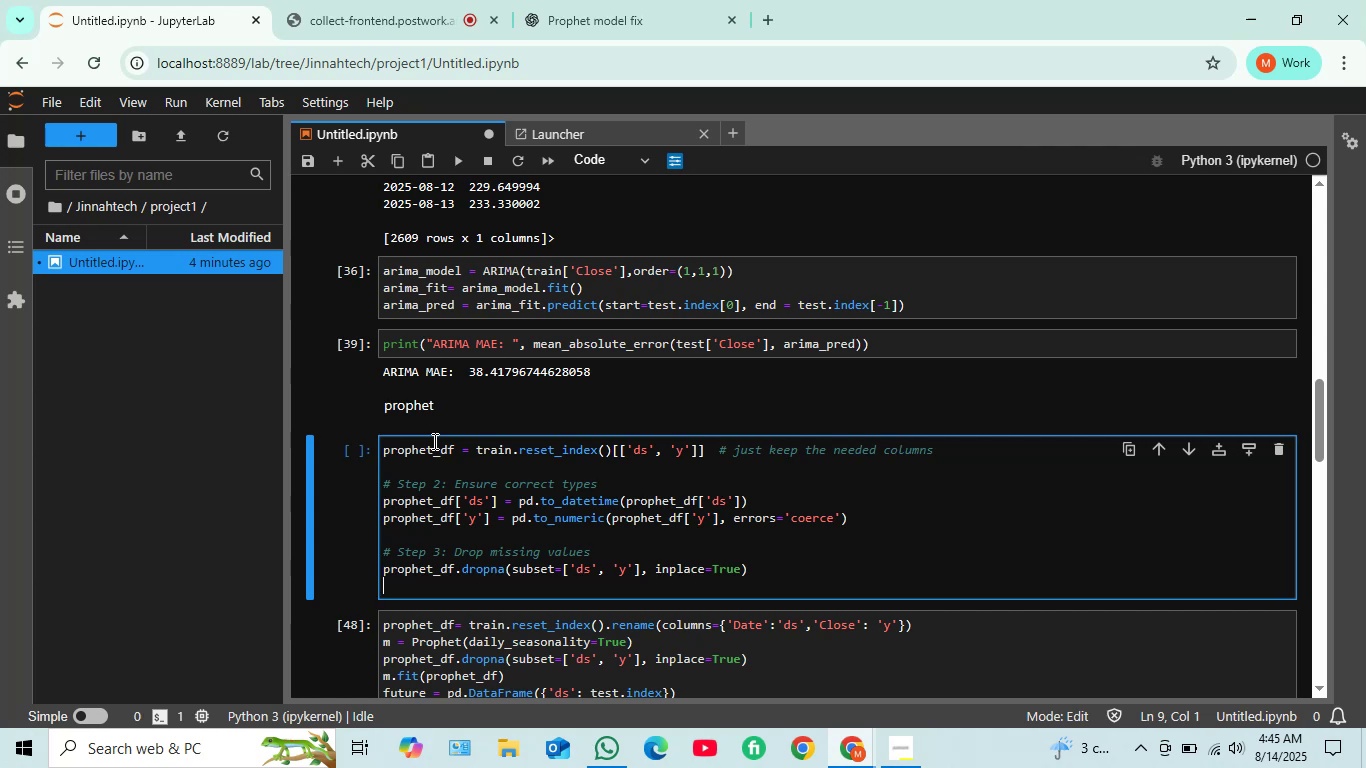 
key(Shift+Enter)
 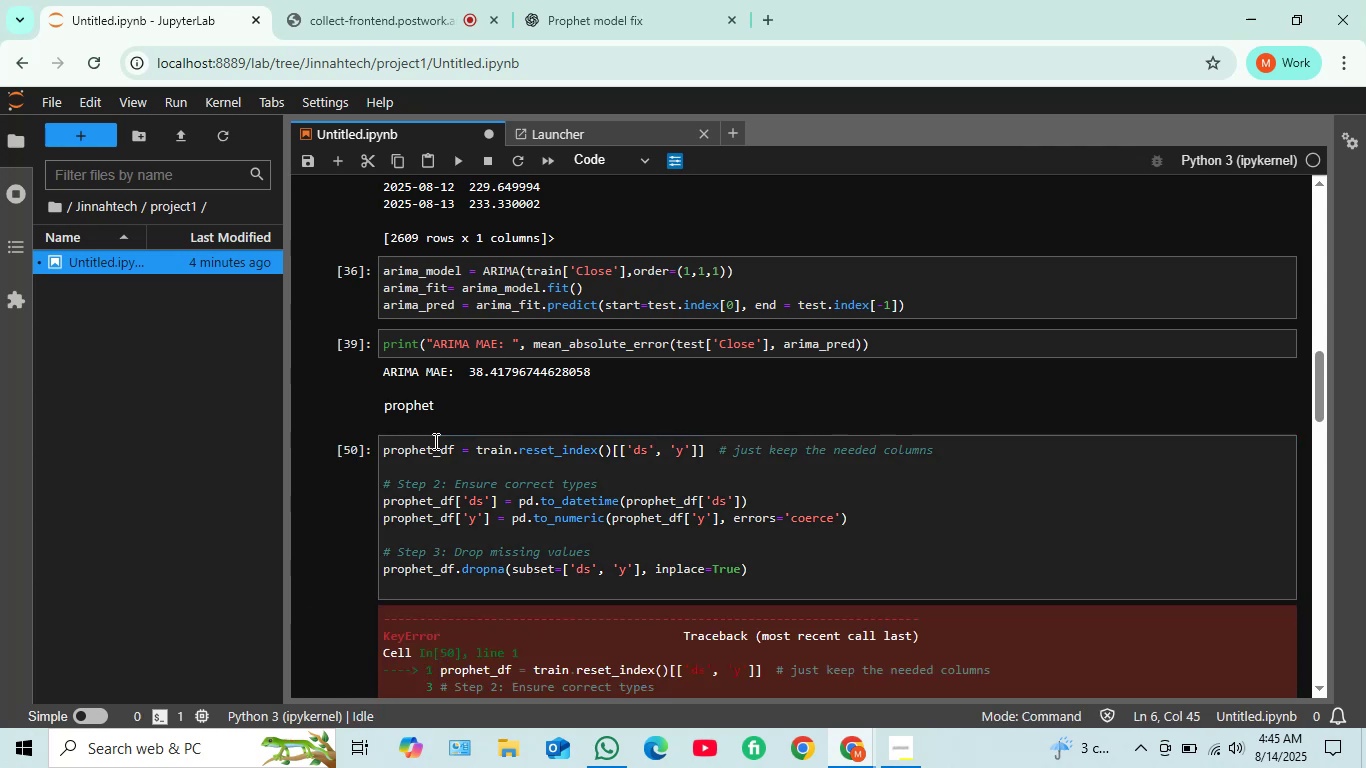 
scroll: coordinate [456, 475], scroll_direction: down, amount: 8.0
 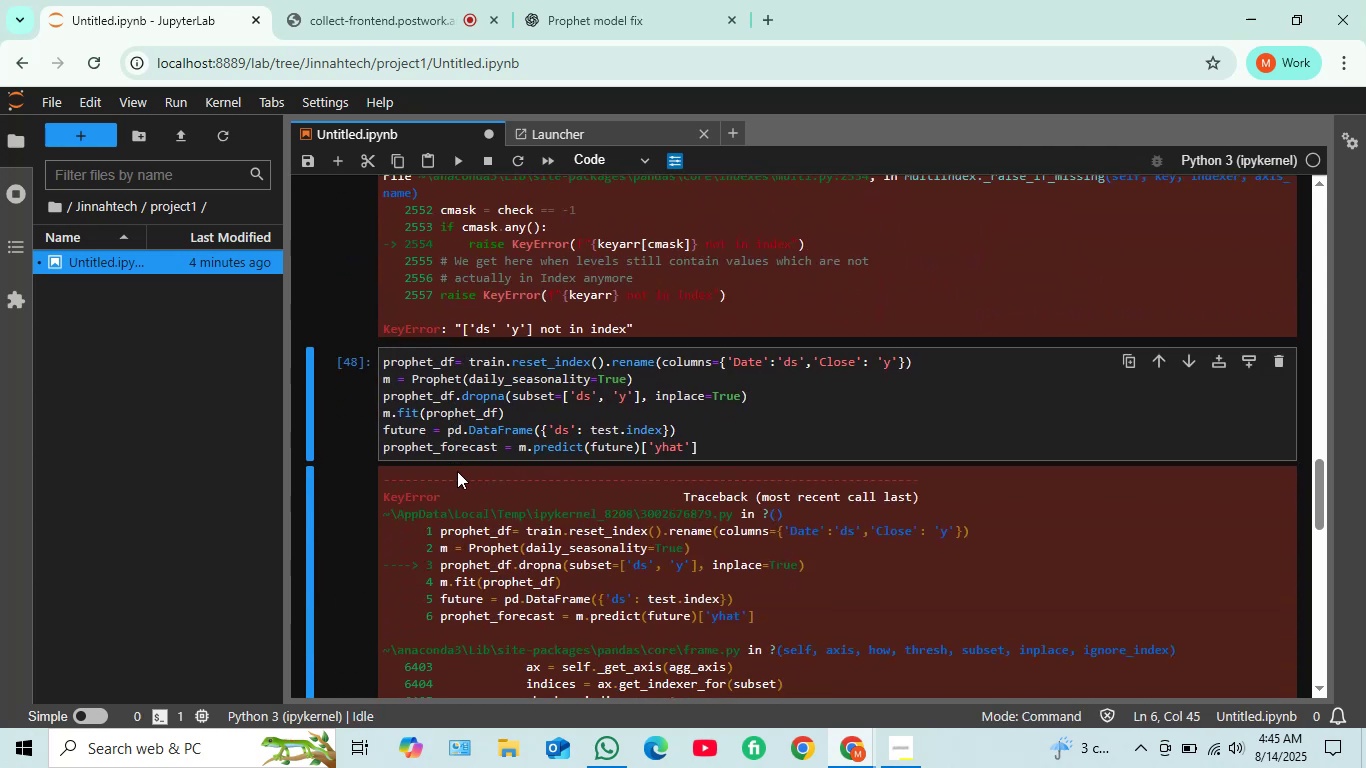 
scroll: coordinate [544, 428], scroll_direction: up, amount: 7.0
 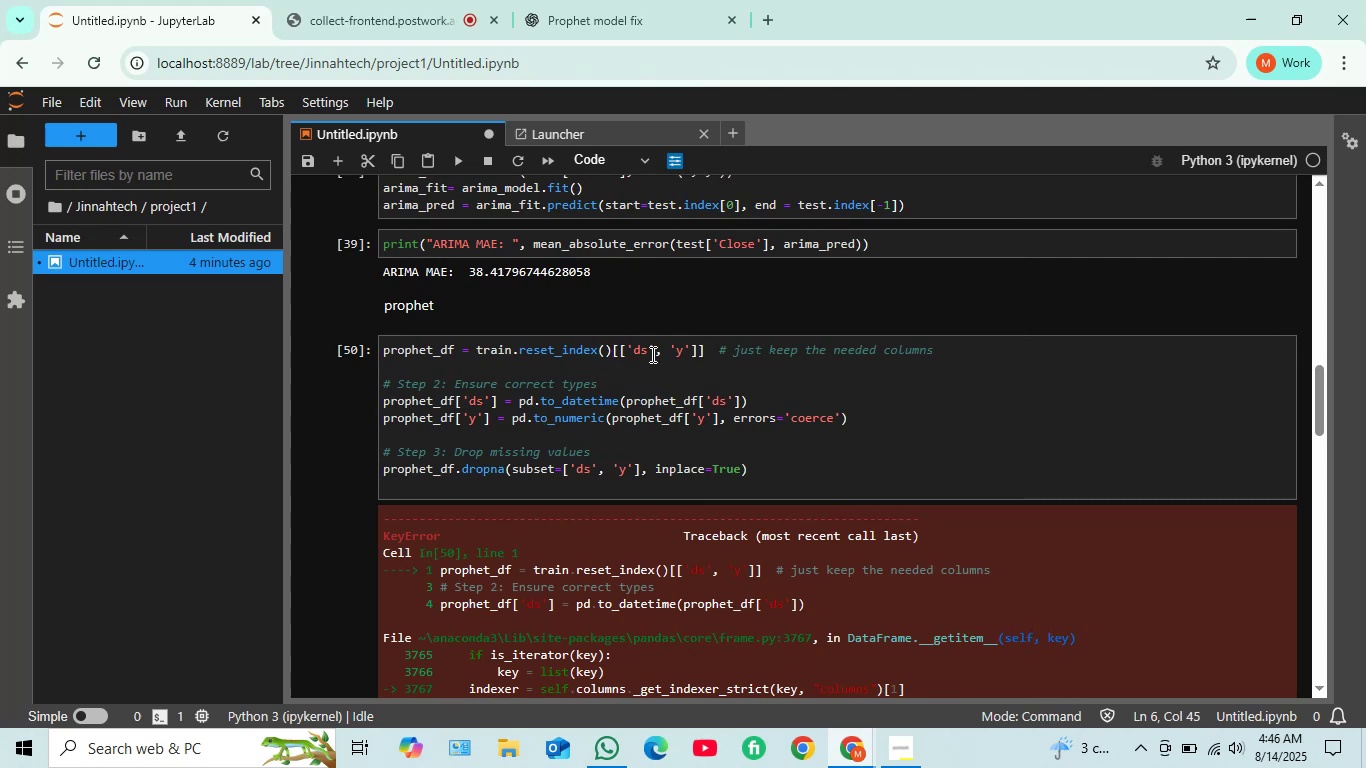 
wait(5.07)
 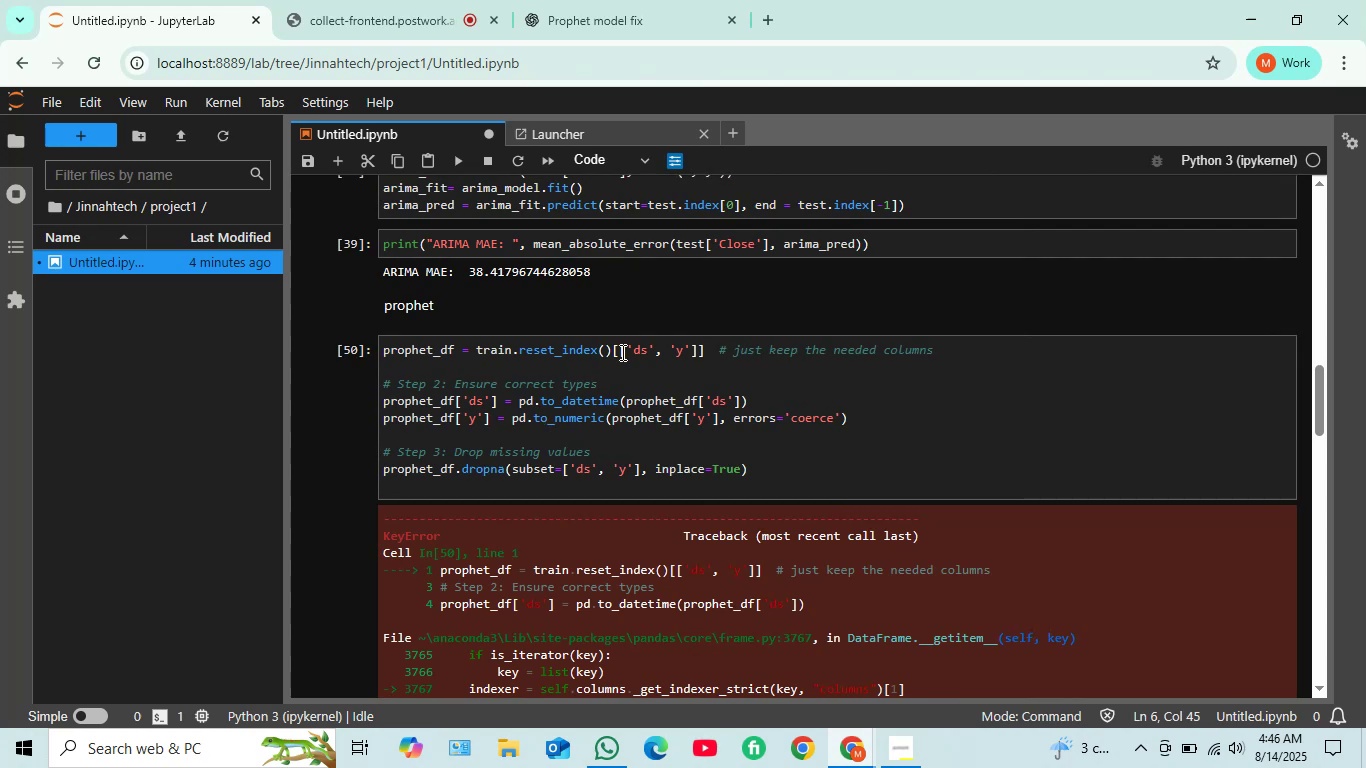 
scroll: coordinate [674, 323], scroll_direction: none, amount: 0.0
 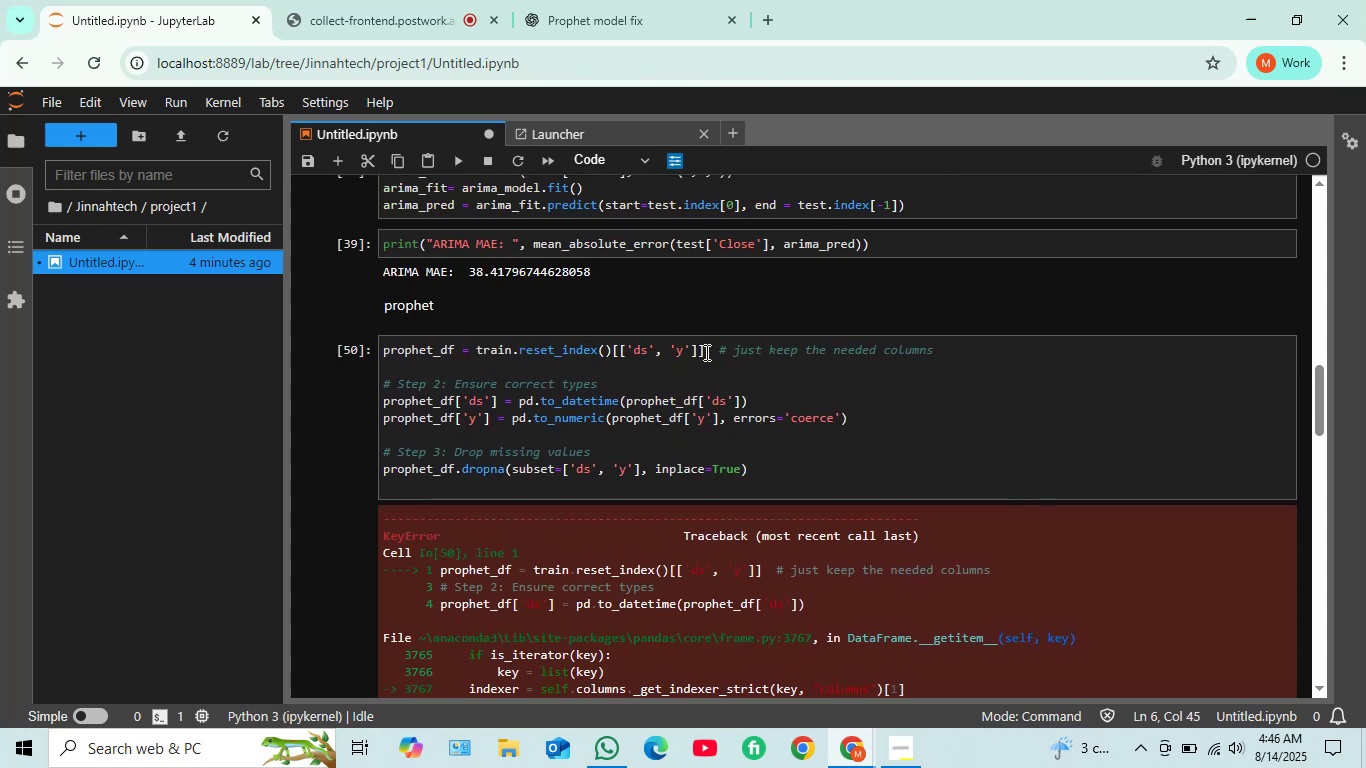 
left_click_drag(start_coordinate=[707, 354], to_coordinate=[385, 352])
 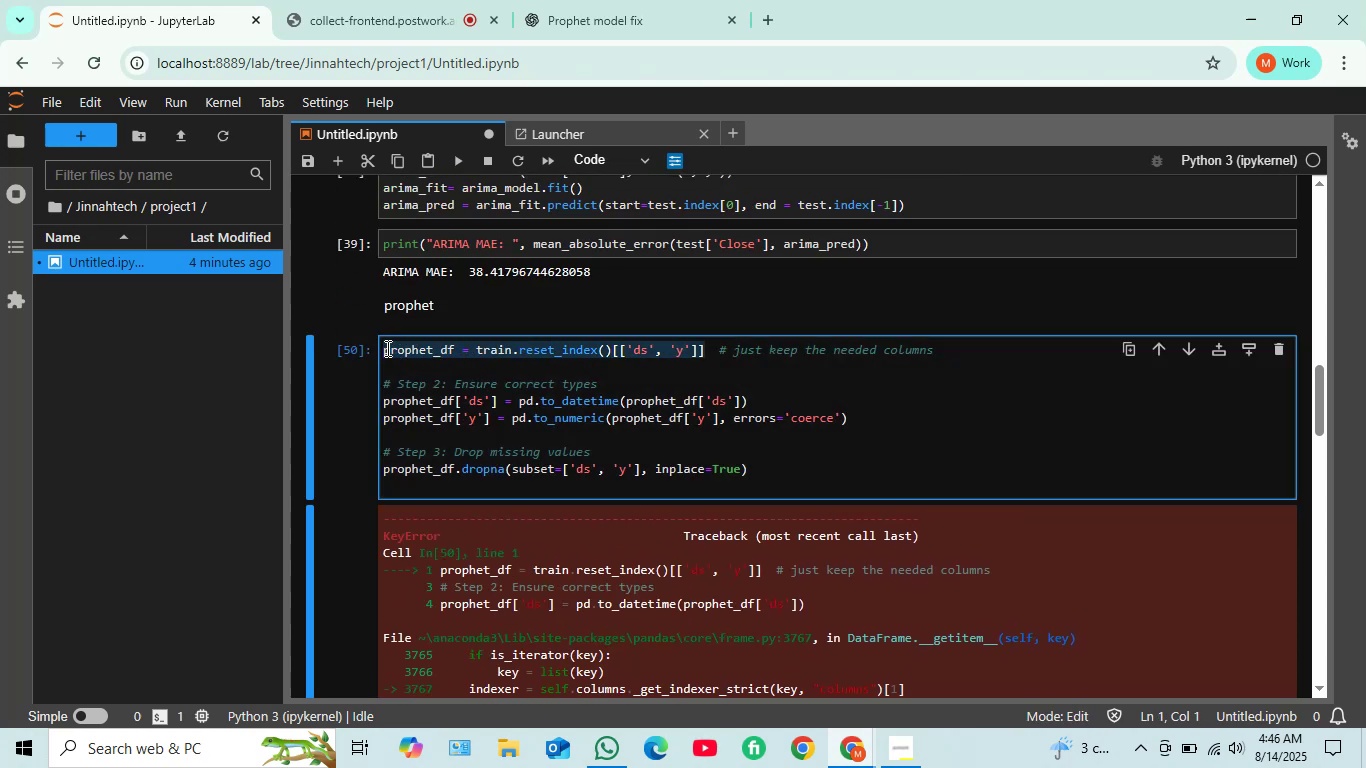 
key(Backspace)
 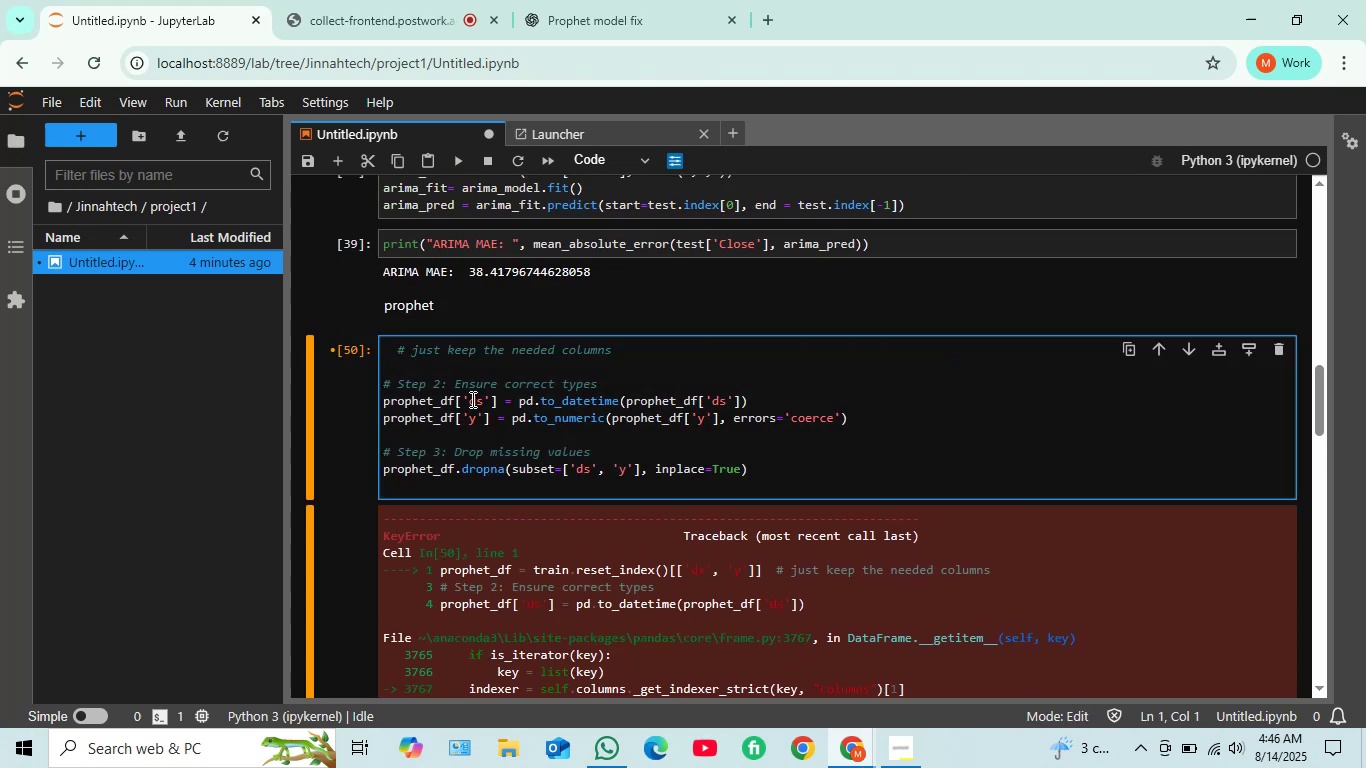 
scroll: coordinate [487, 401], scroll_direction: down, amount: 7.0
 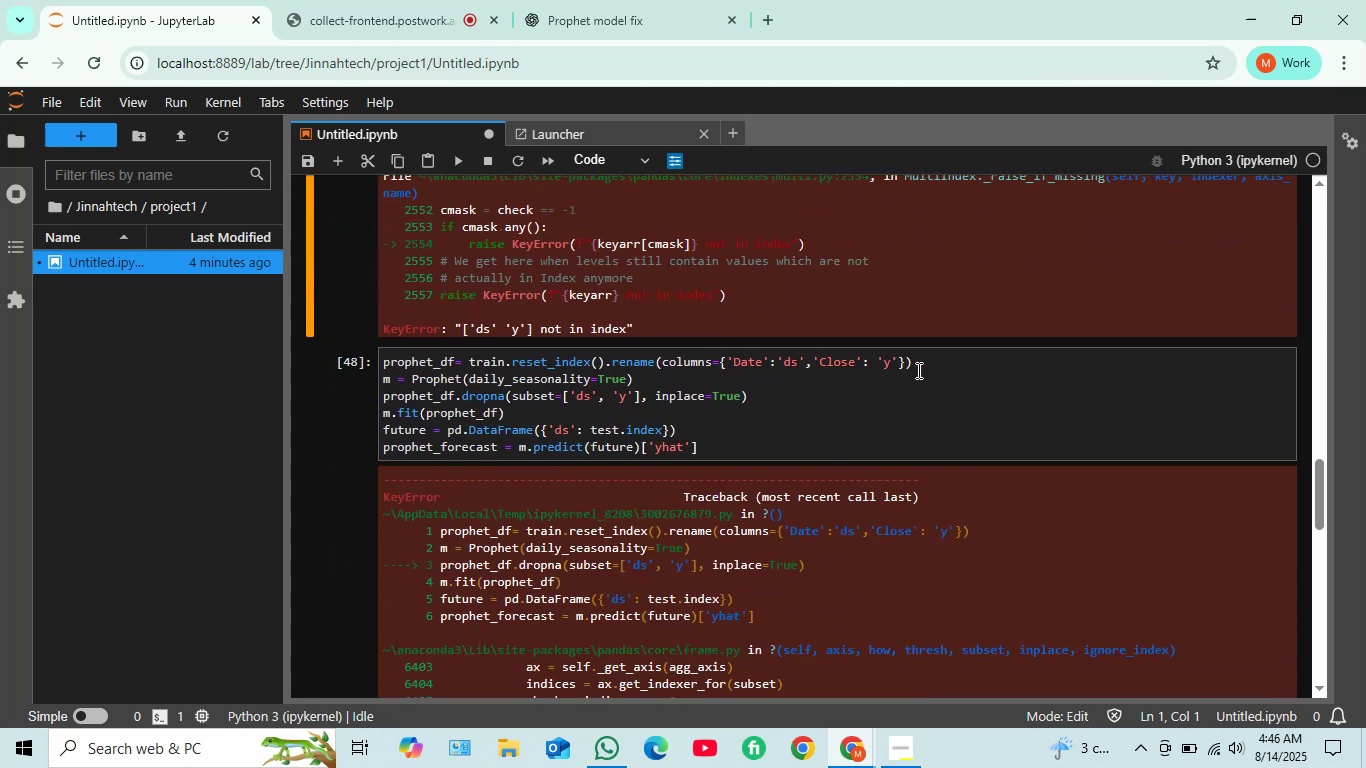 
left_click_drag(start_coordinate=[922, 370], to_coordinate=[380, 358])
 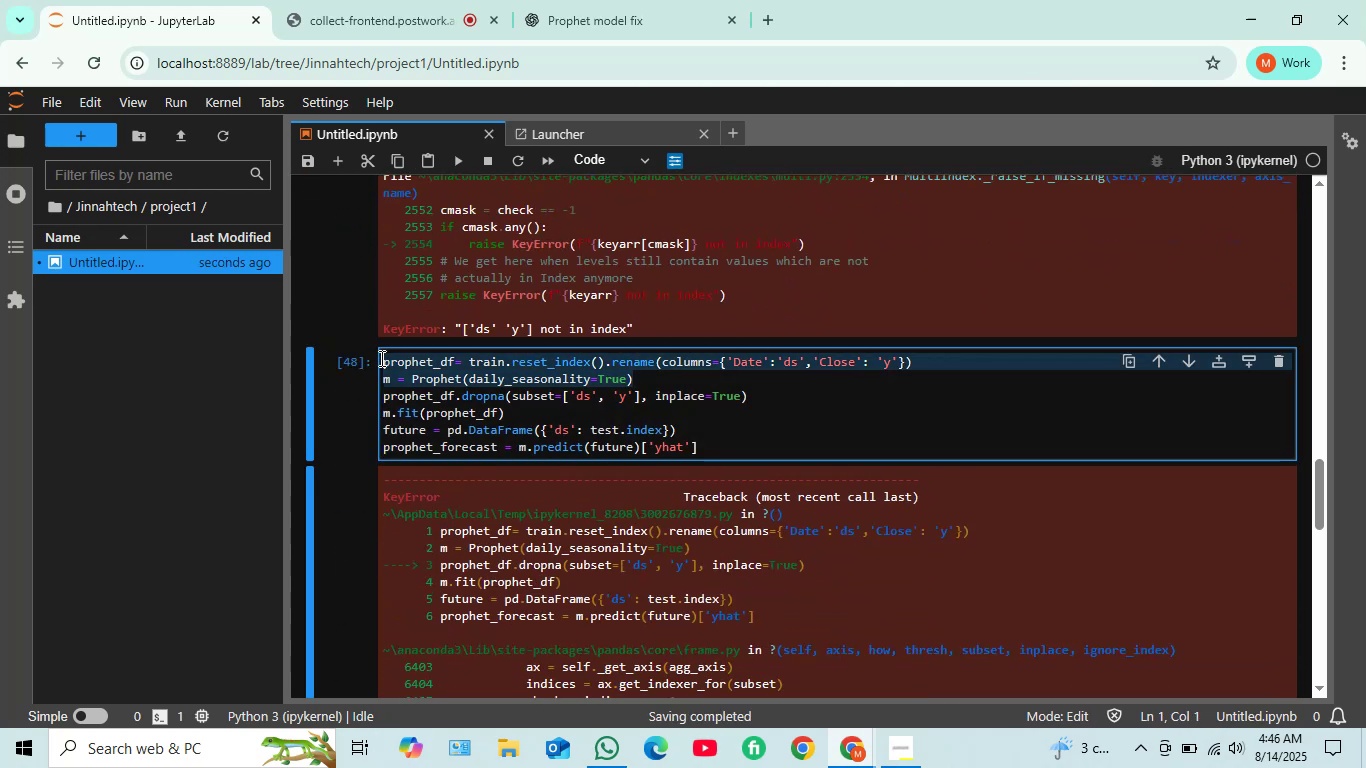 
key(Control+C)
 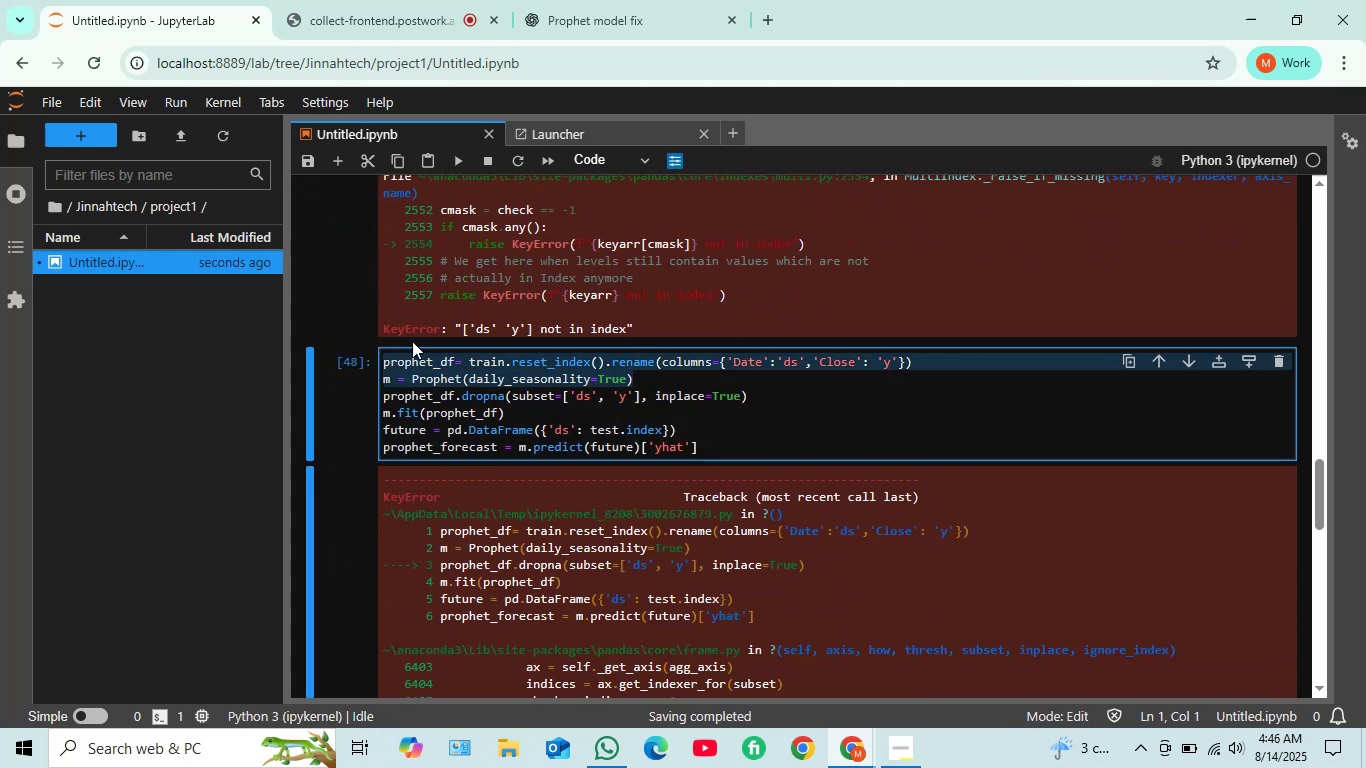 
scroll: coordinate [419, 338], scroll_direction: up, amount: 7.0
 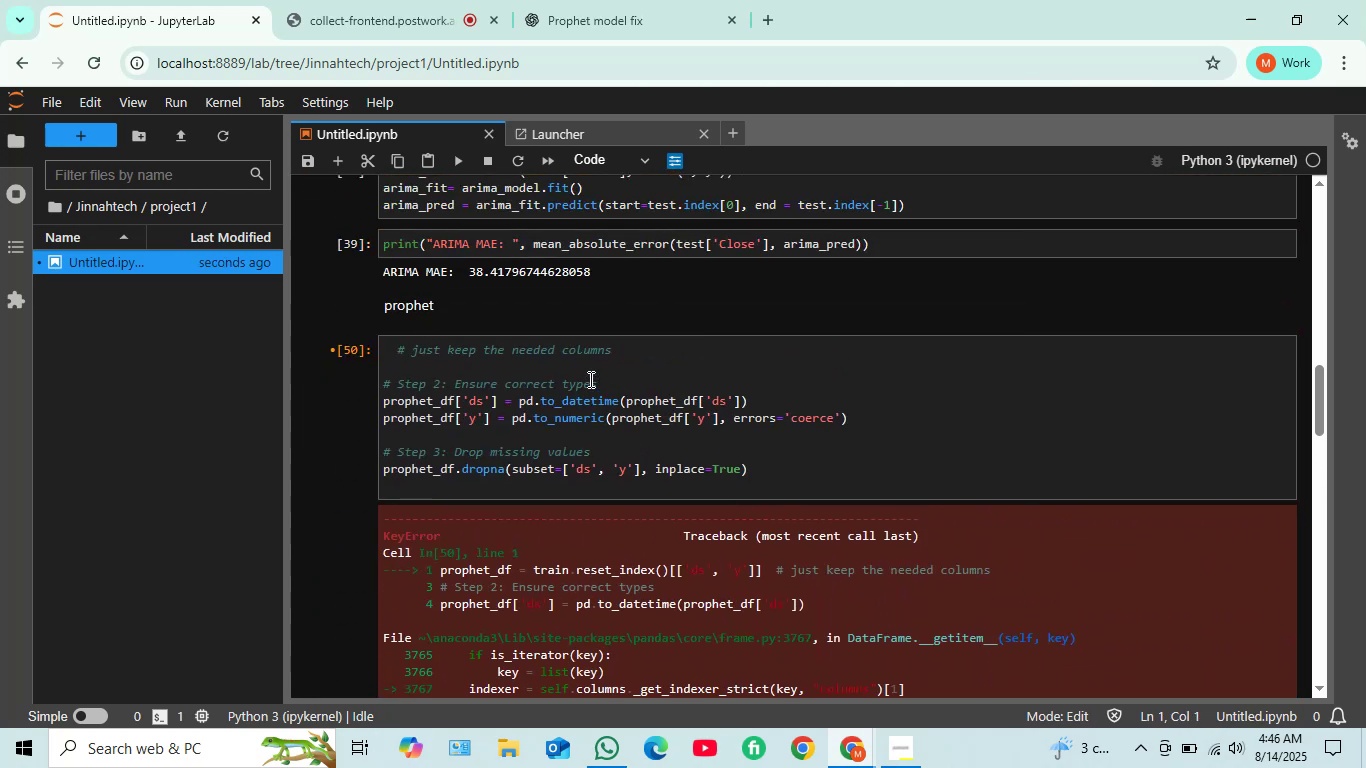 
left_click([589, 366])
 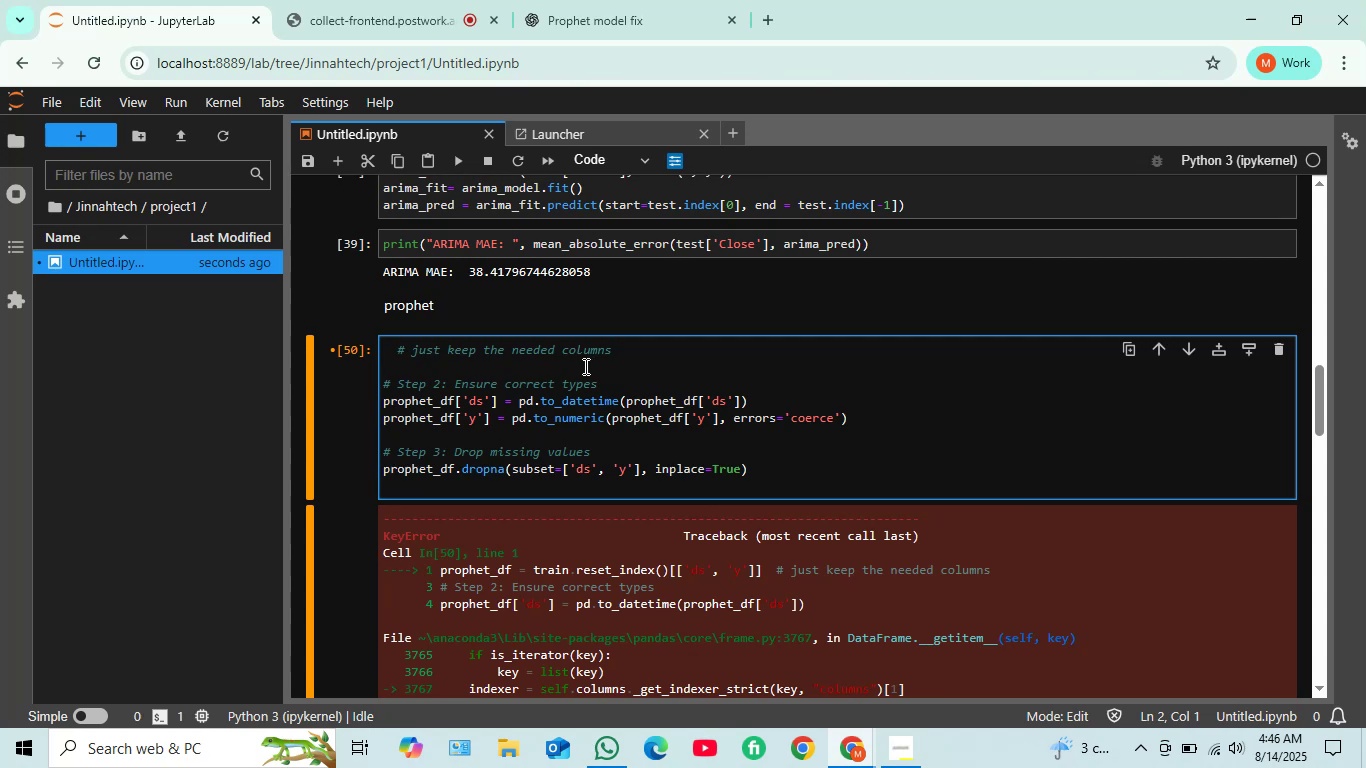 
key(Control+V)
 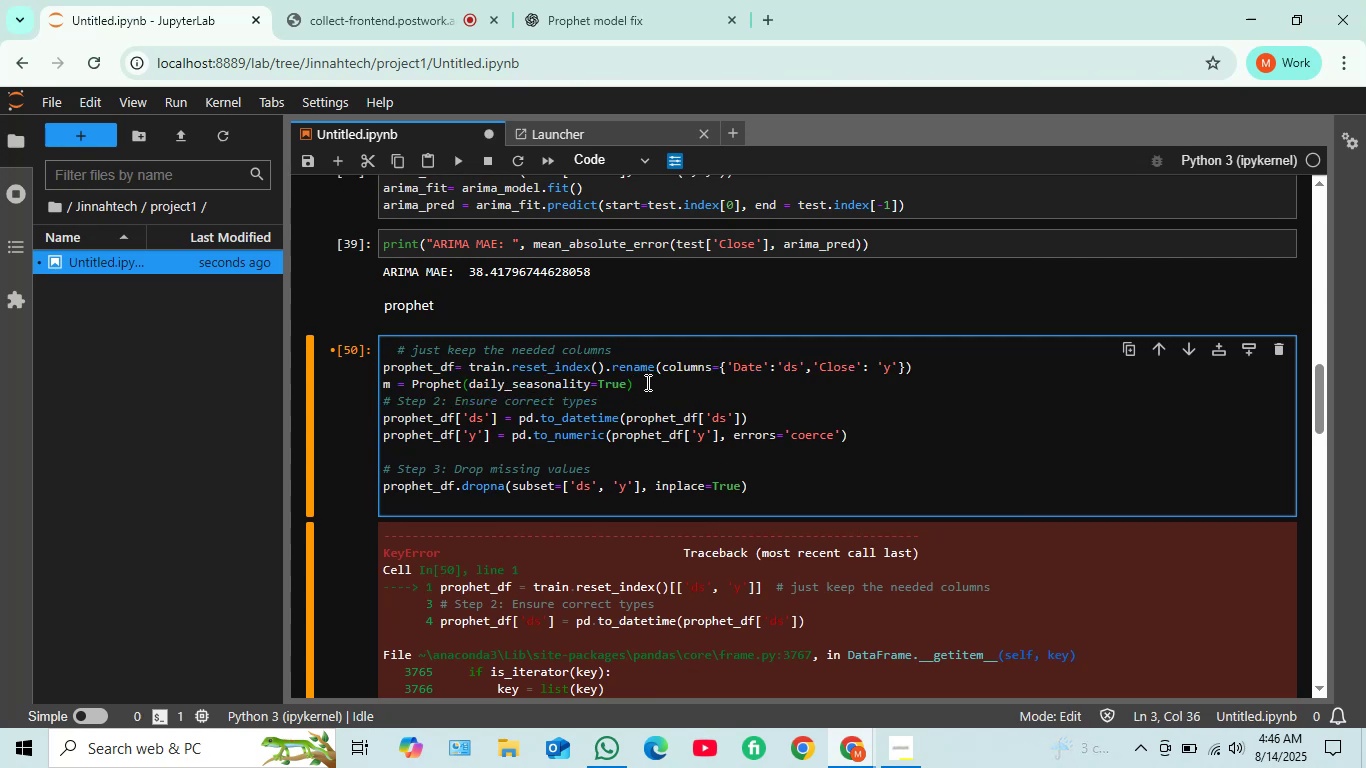 
wait(6.85)
 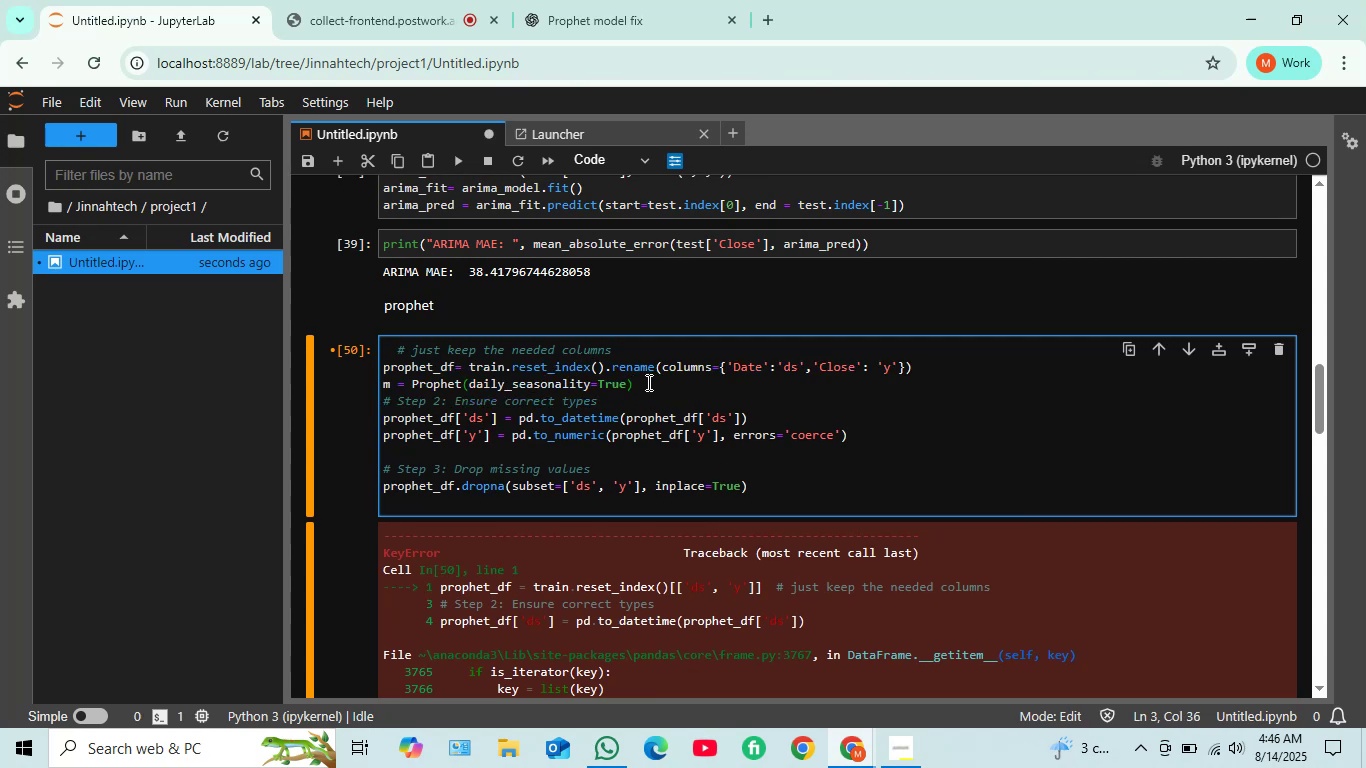 
key(Shift+Enter)
 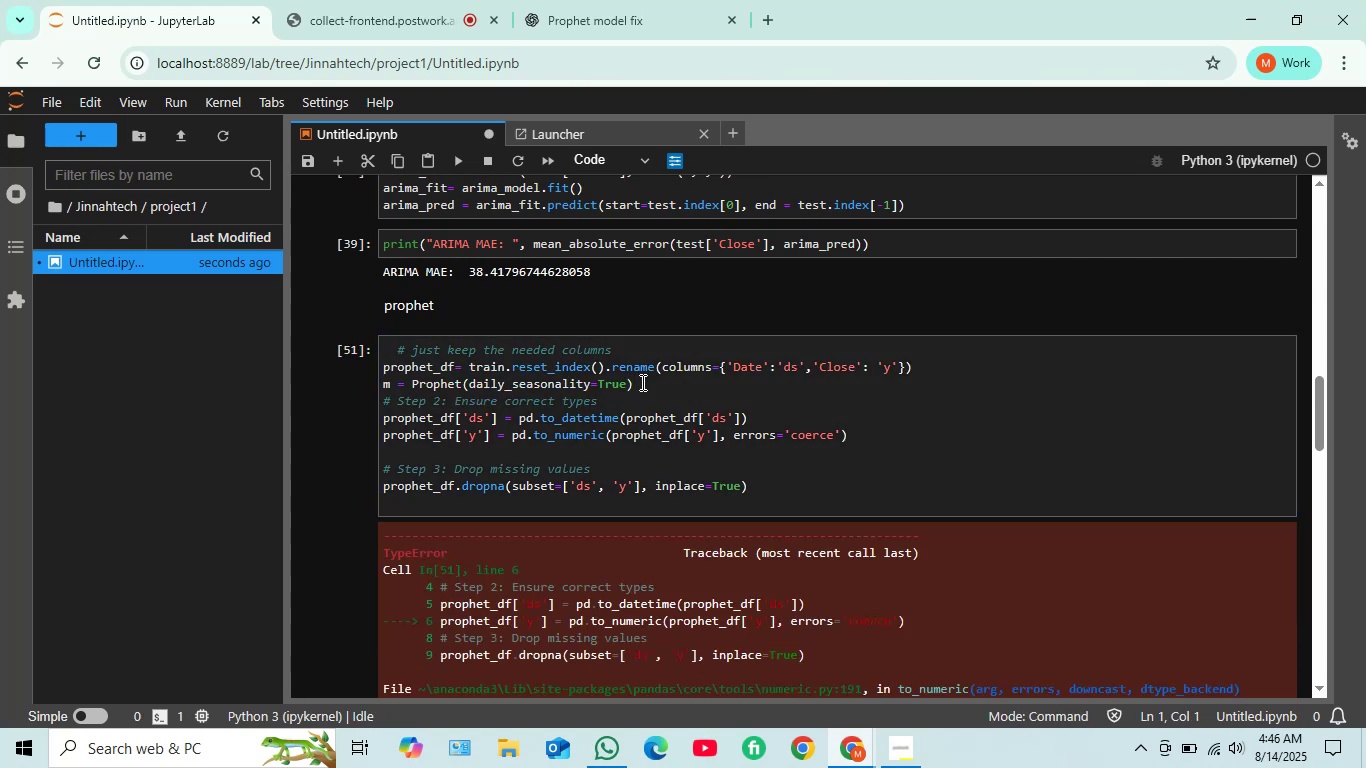 
scroll: coordinate [642, 384], scroll_direction: down, amount: 3.0
 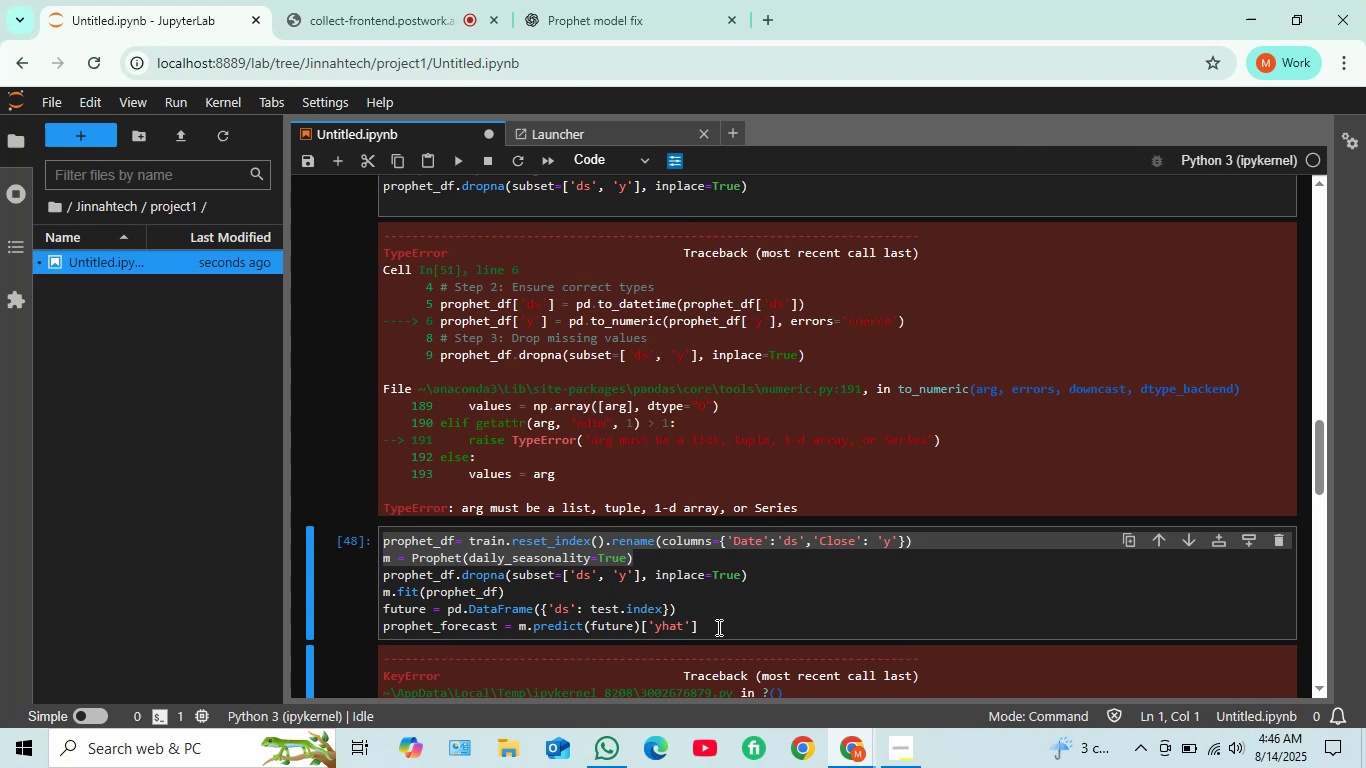 
wait(5.17)
 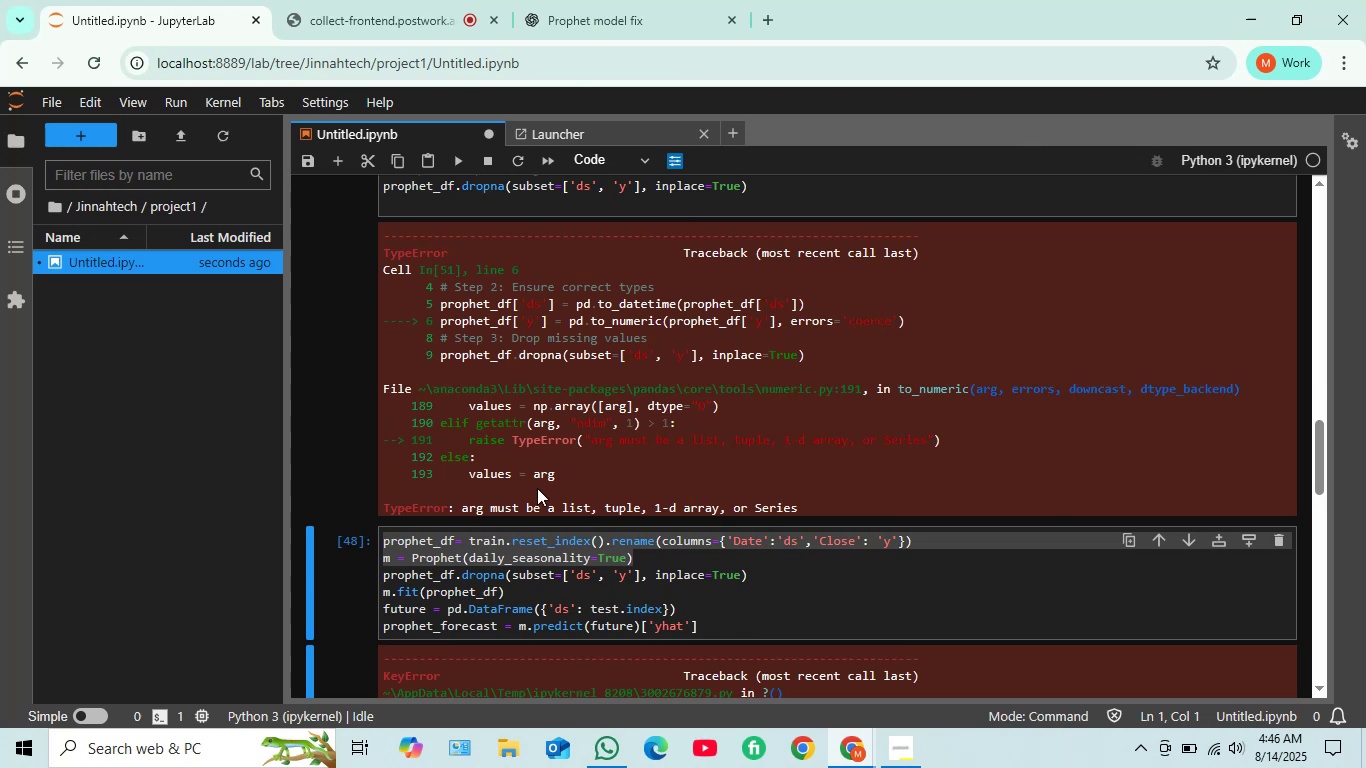 
left_click_drag(start_coordinate=[713, 629], to_coordinate=[378, 588])
 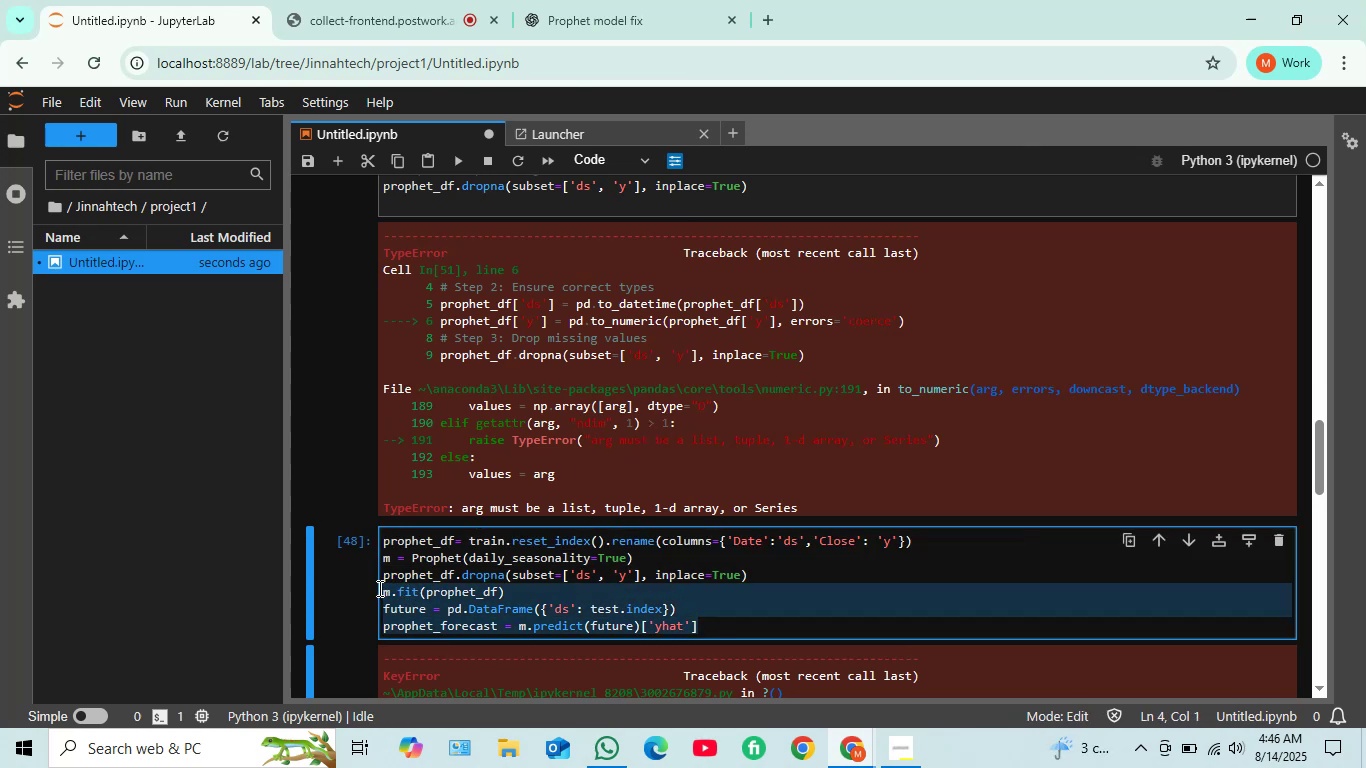 
key(Control+C)
 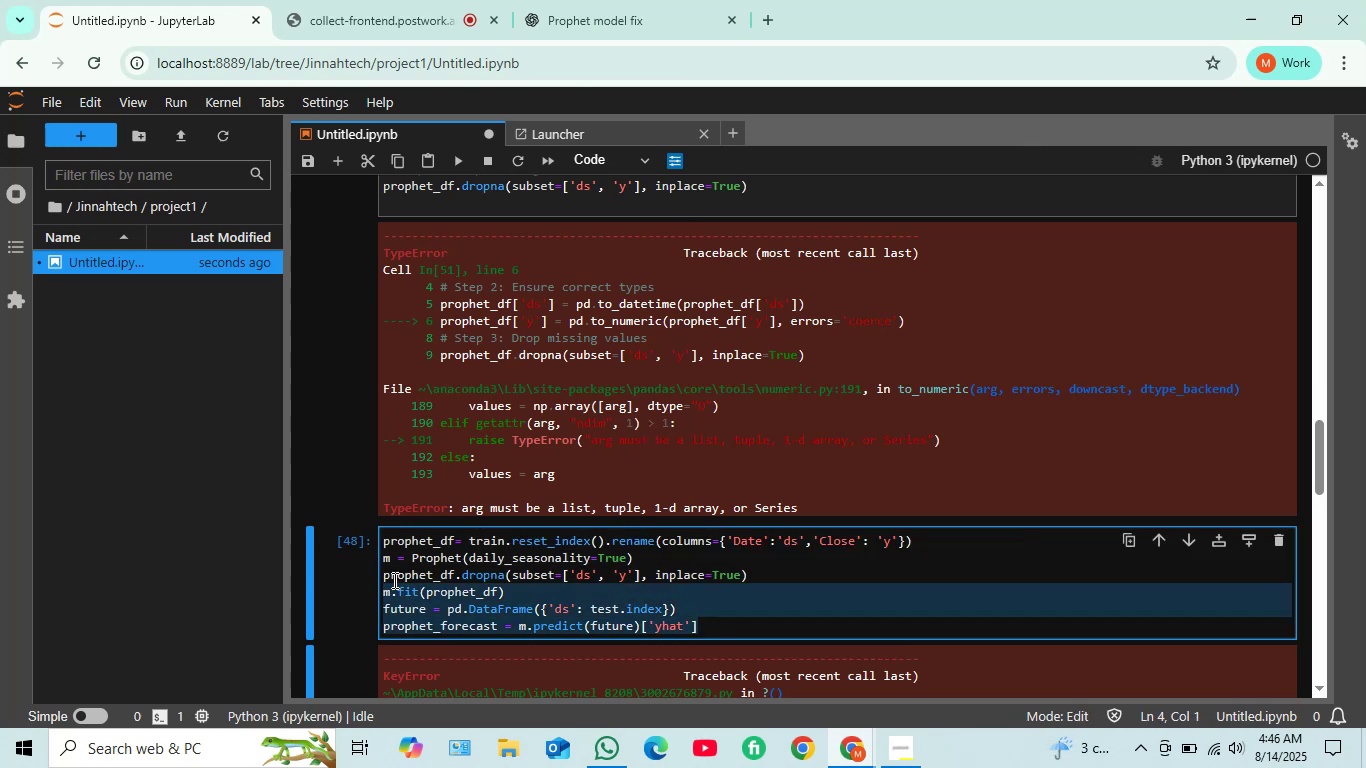 
scroll: coordinate [393, 578], scroll_direction: up, amount: 2.0
 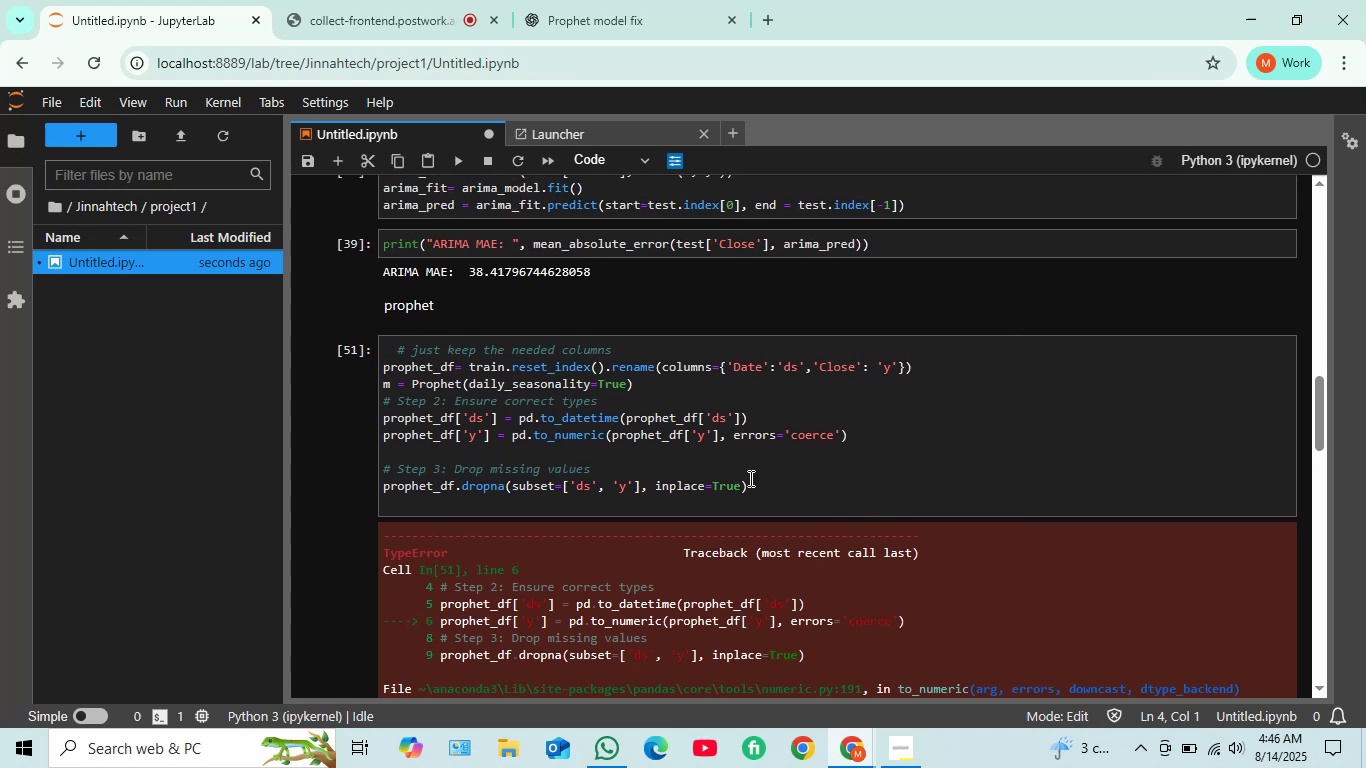 
left_click([754, 484])
 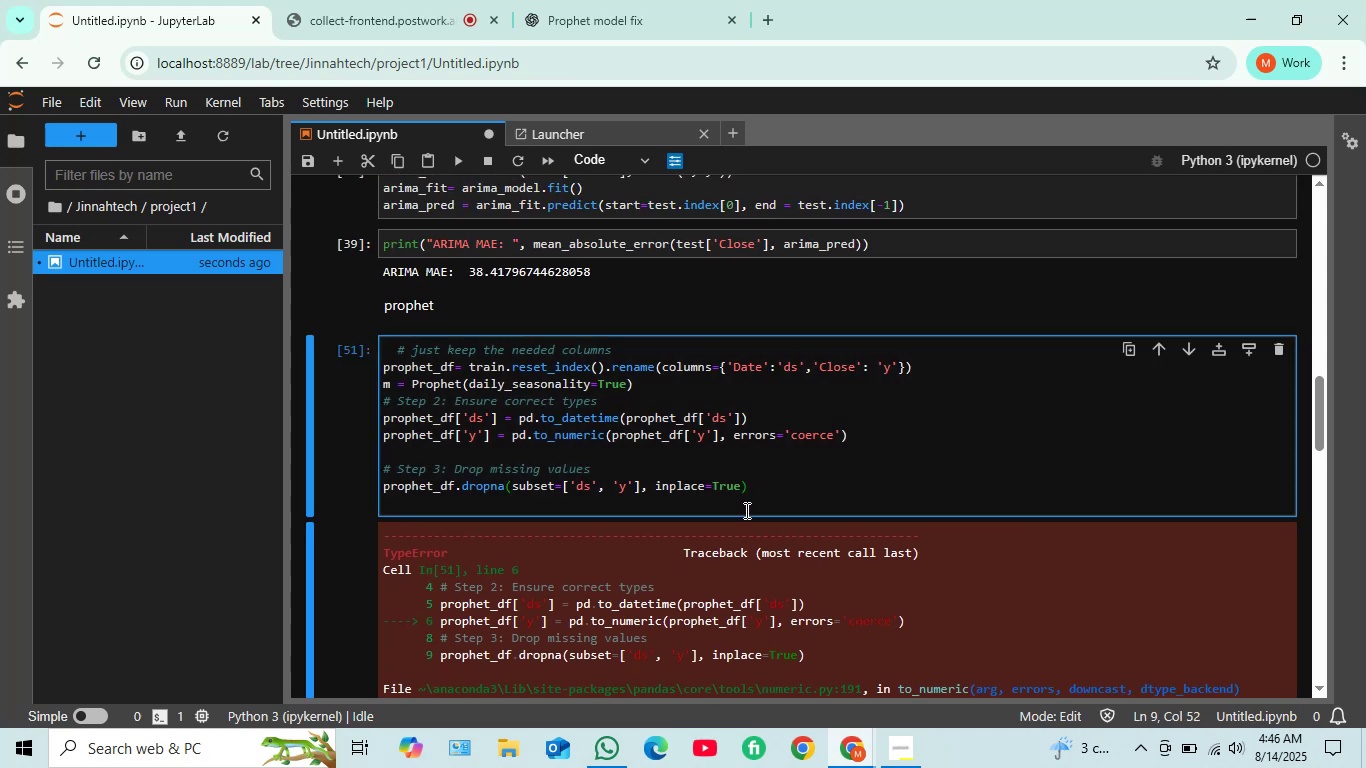 
scroll: coordinate [742, 512], scroll_direction: down, amount: 4.0
 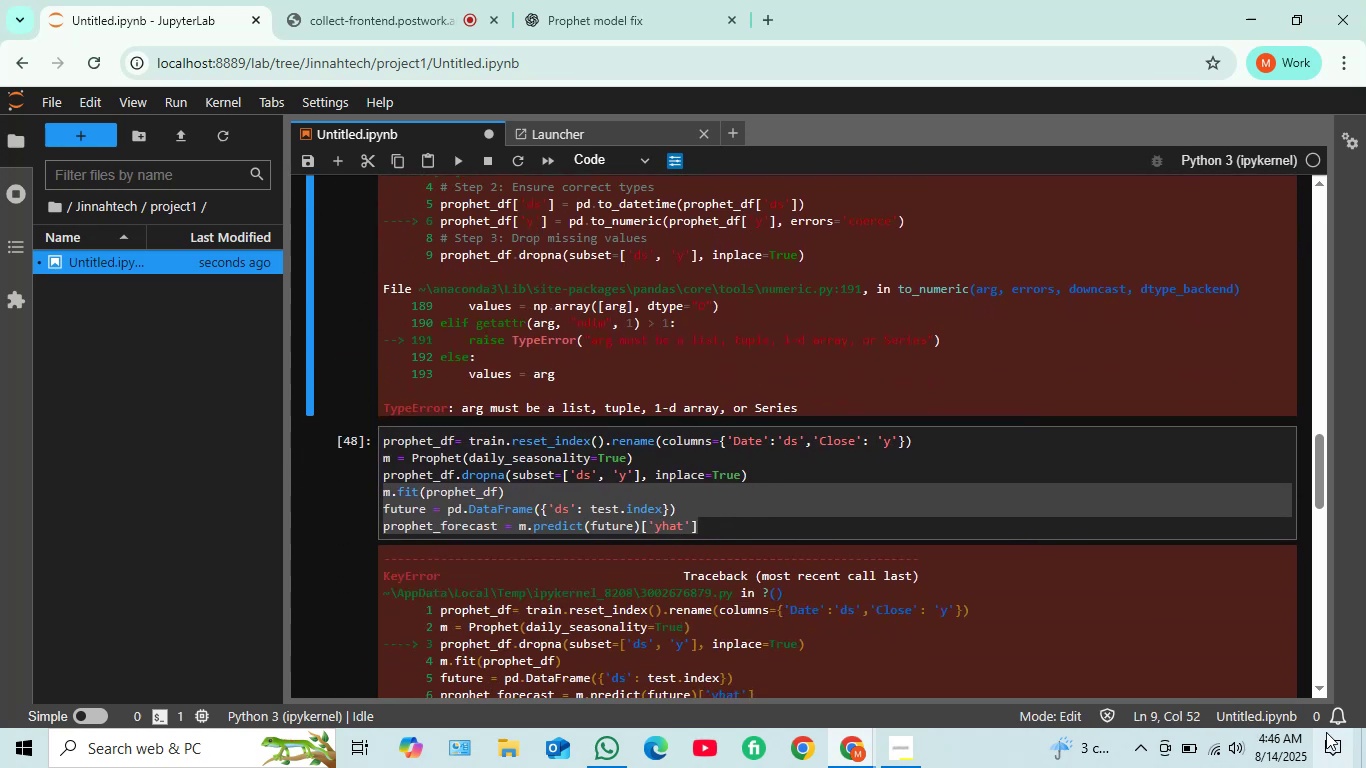 
left_click([1326, 749])
 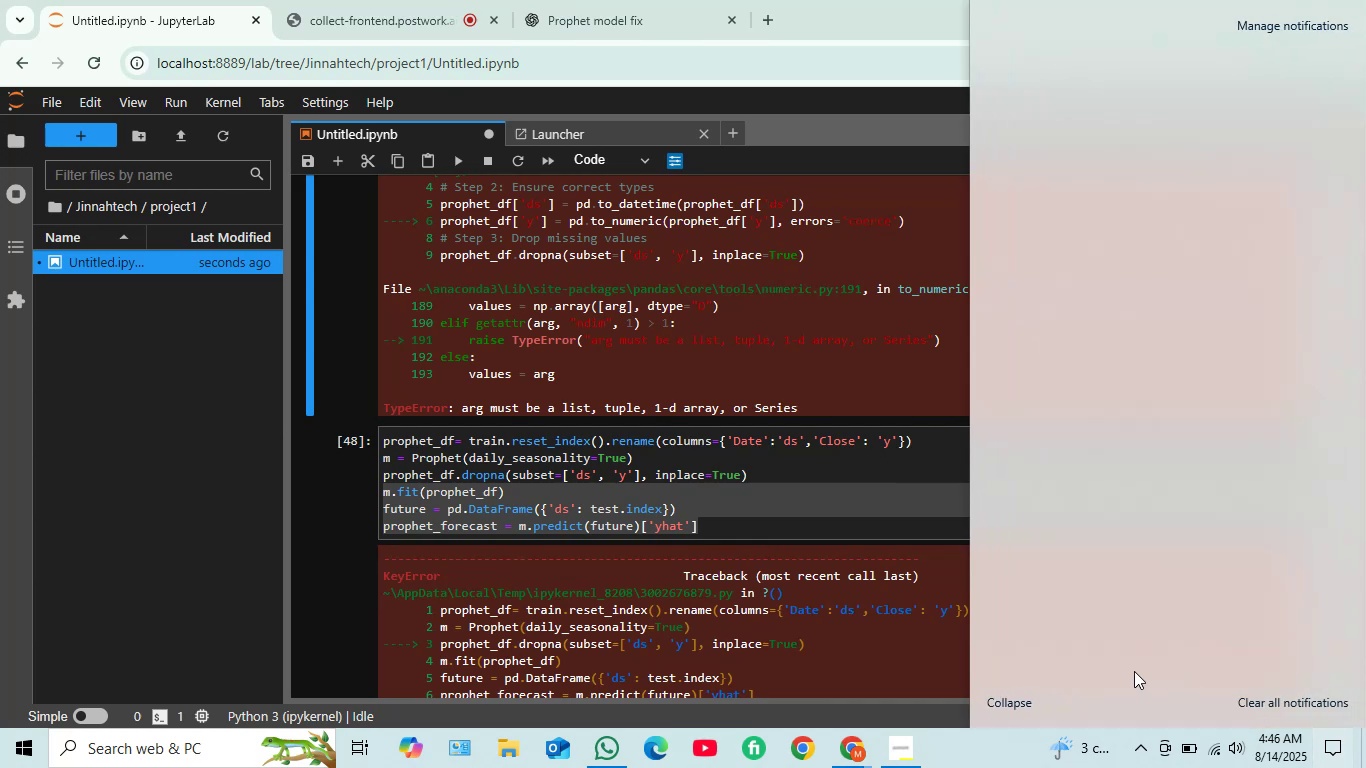 
left_click_drag(start_coordinate=[1107, 663], to_coordinate=[1216, 667])
 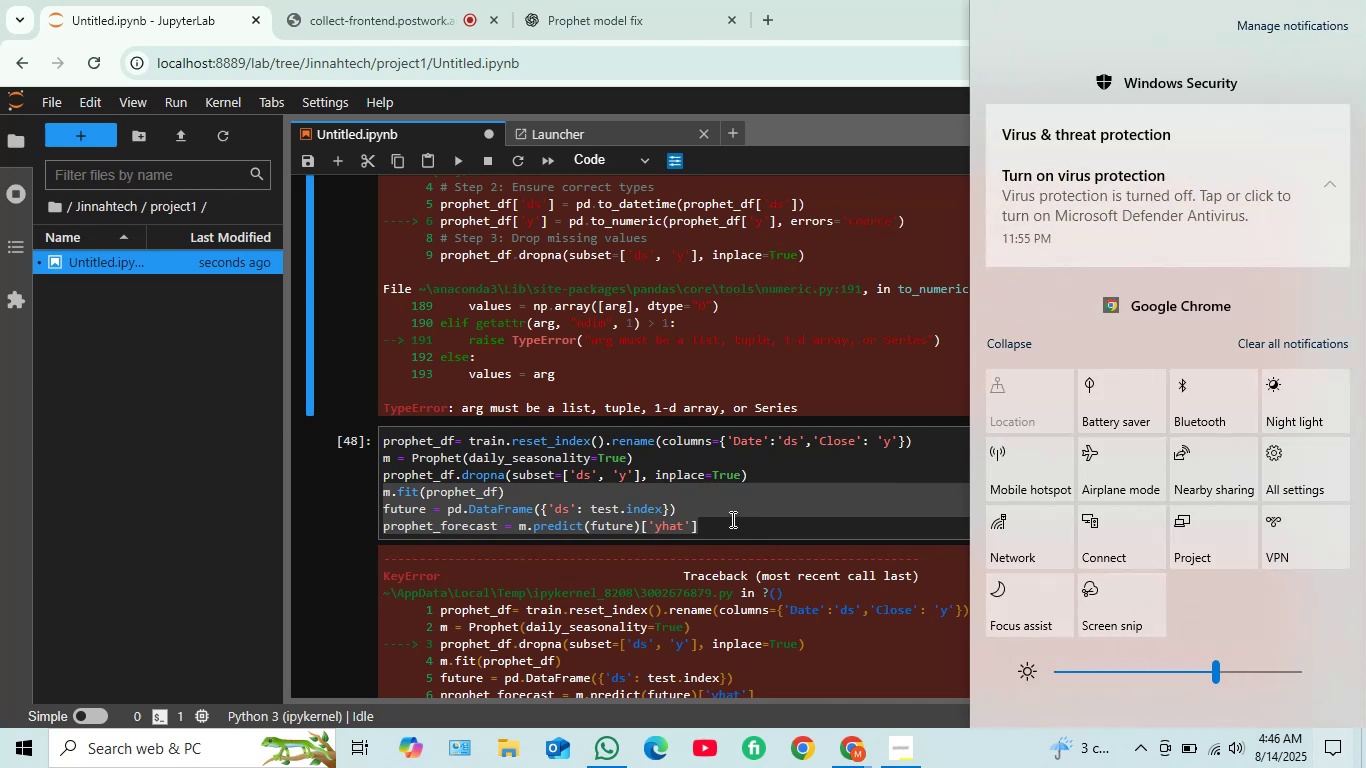 
left_click([731, 518])
 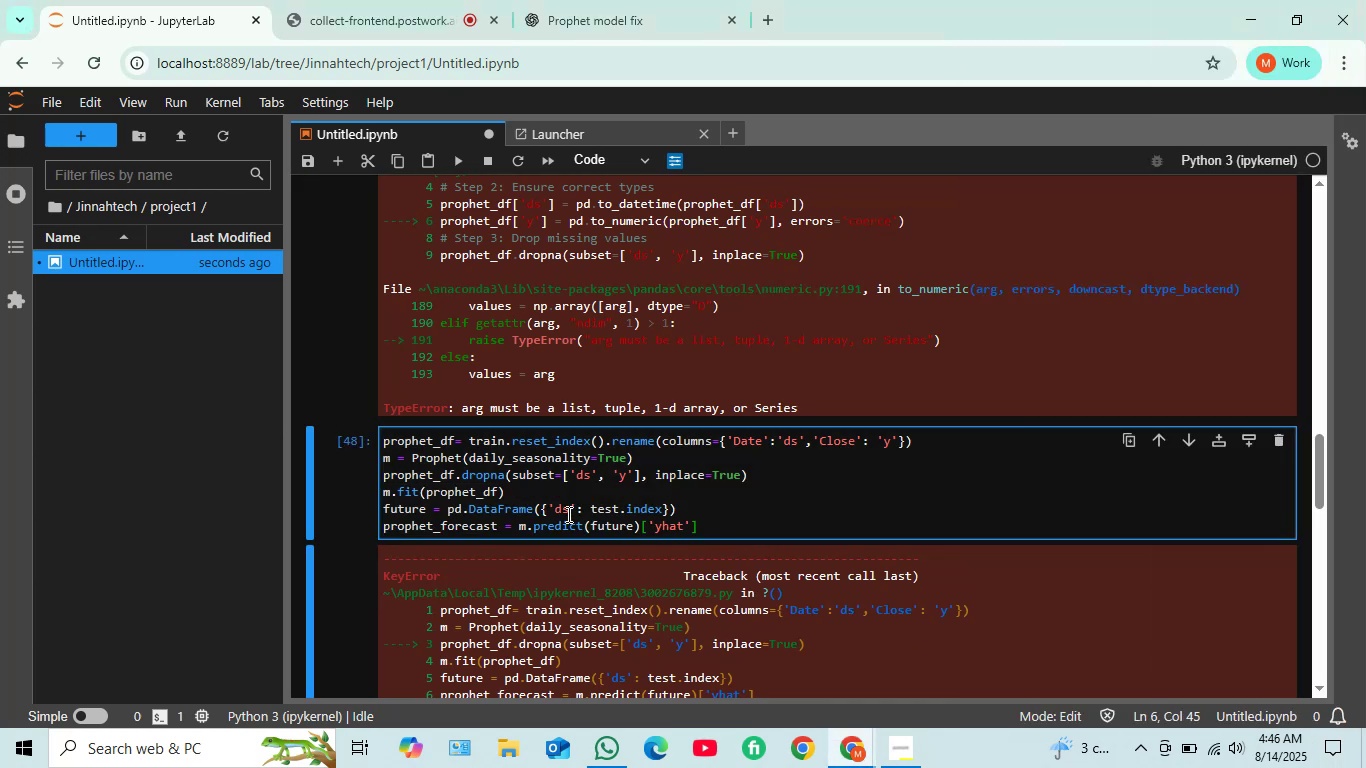 
wait(5.49)
 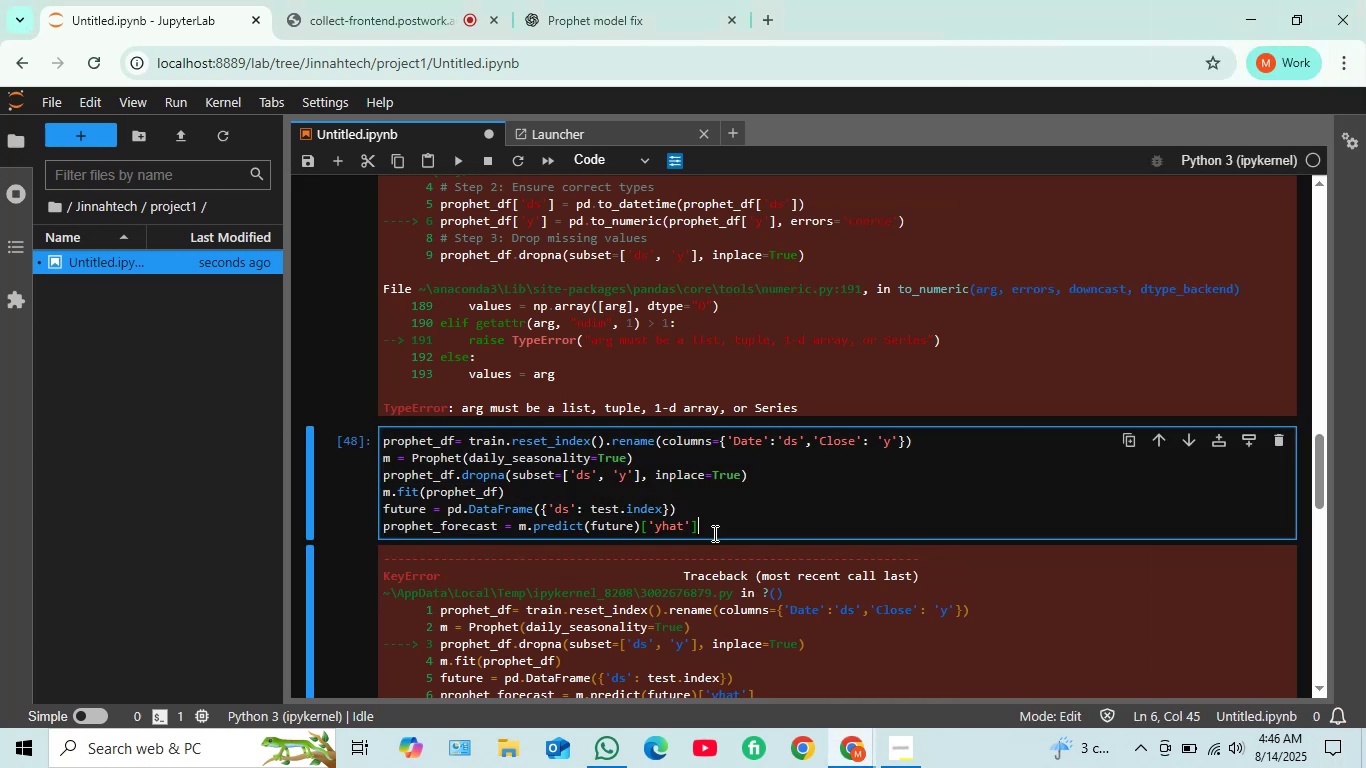 
left_click_drag(start_coordinate=[711, 532], to_coordinate=[383, 477])
 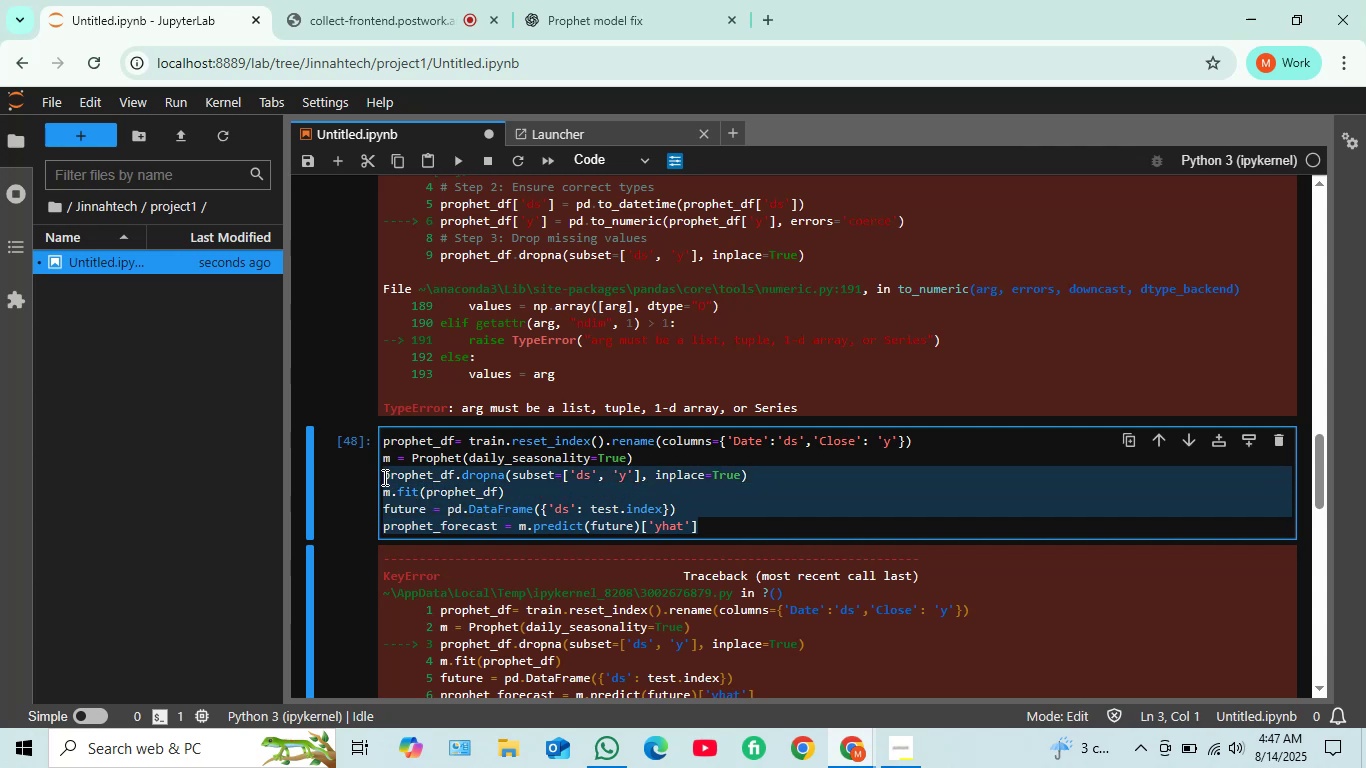 
key(Control+C)
 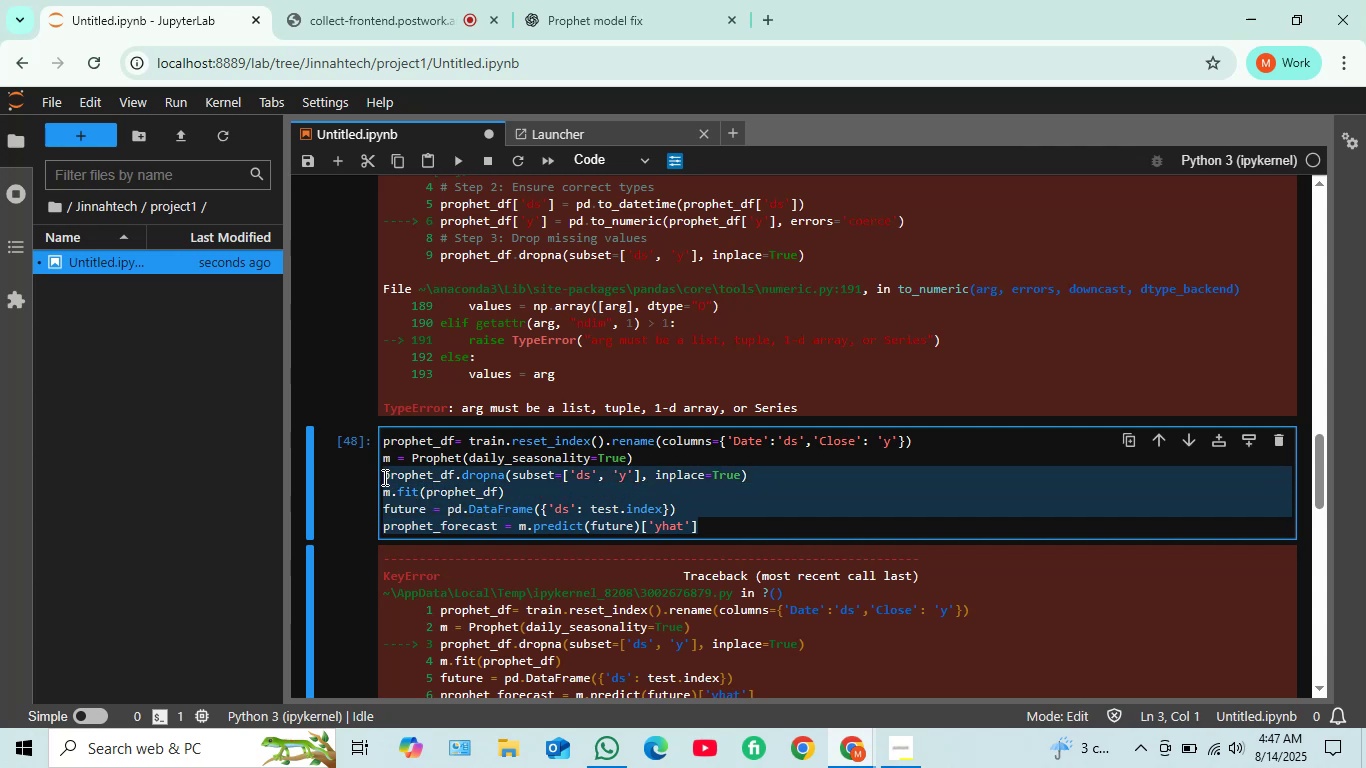 
scroll: coordinate [383, 477], scroll_direction: up, amount: 3.0
 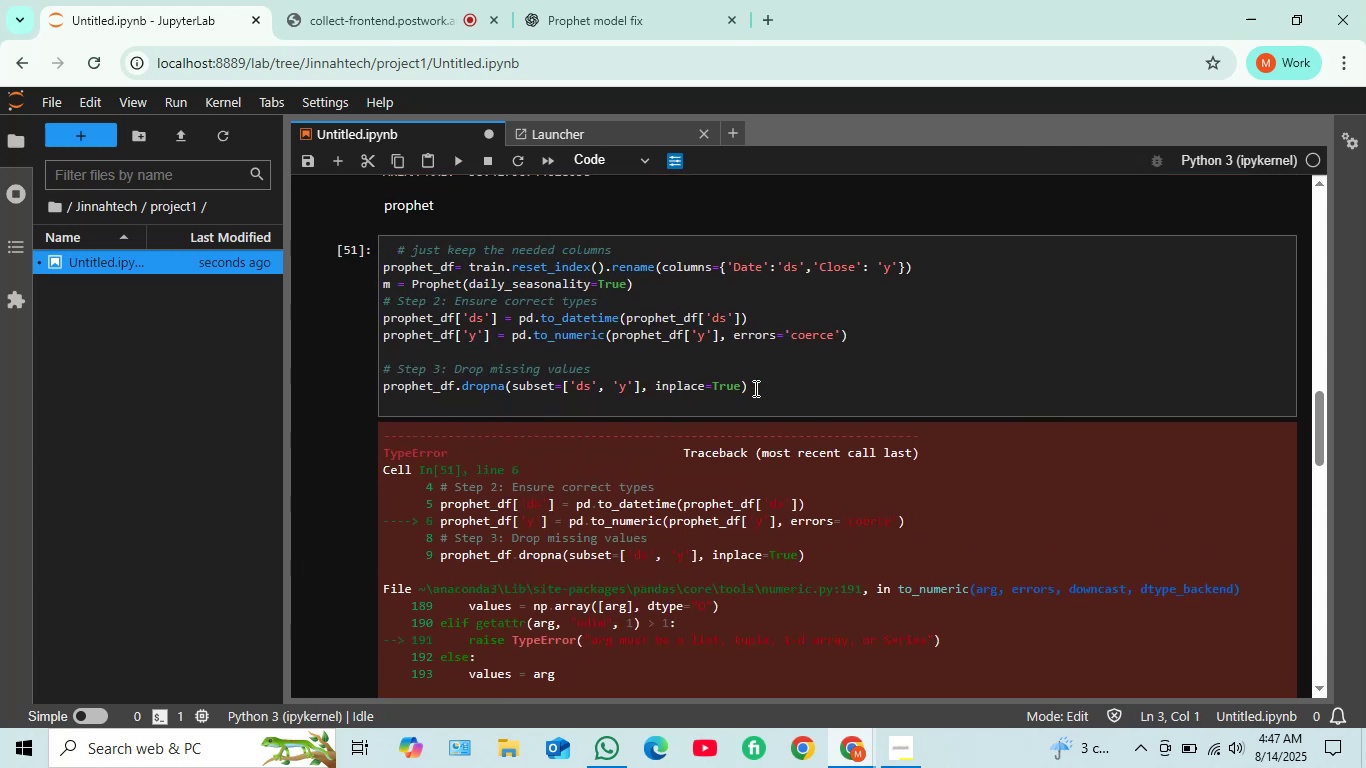 
left_click([760, 385])
 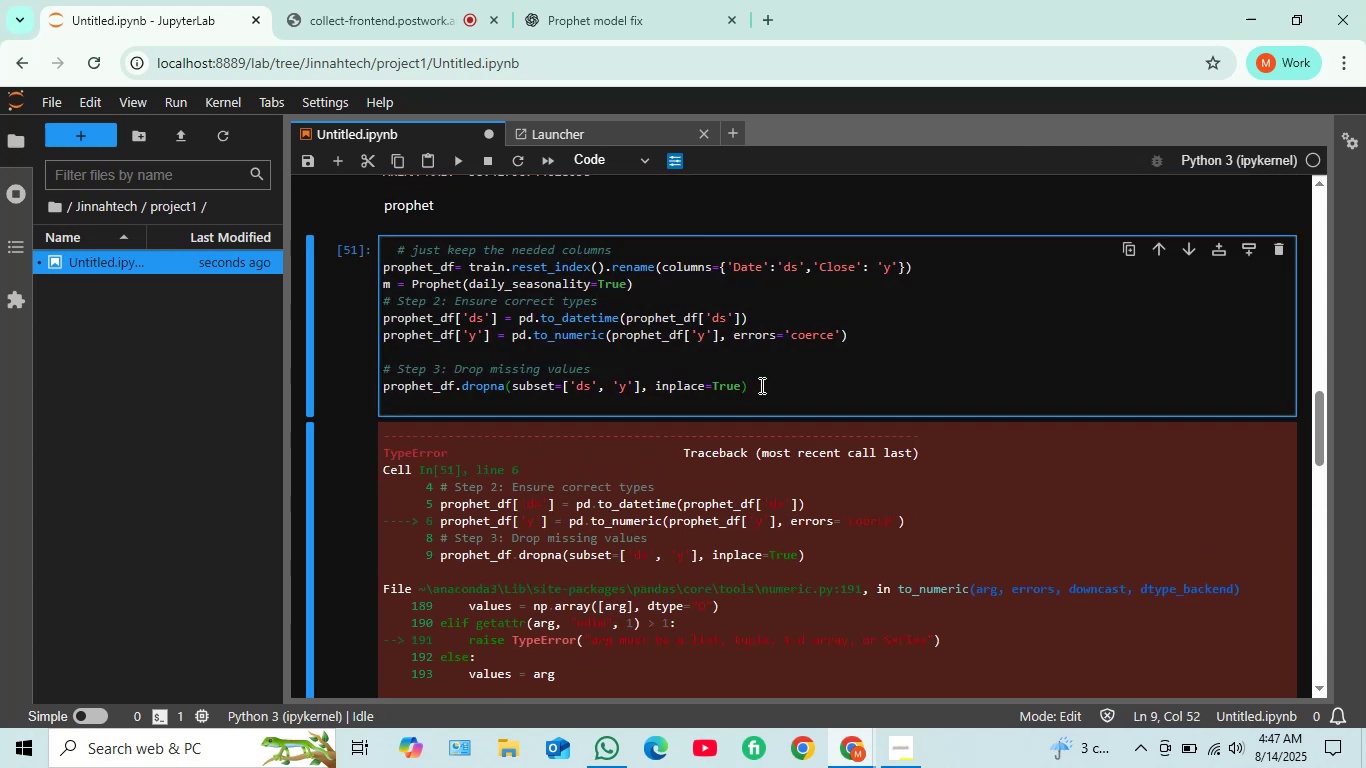 
key(Enter)
 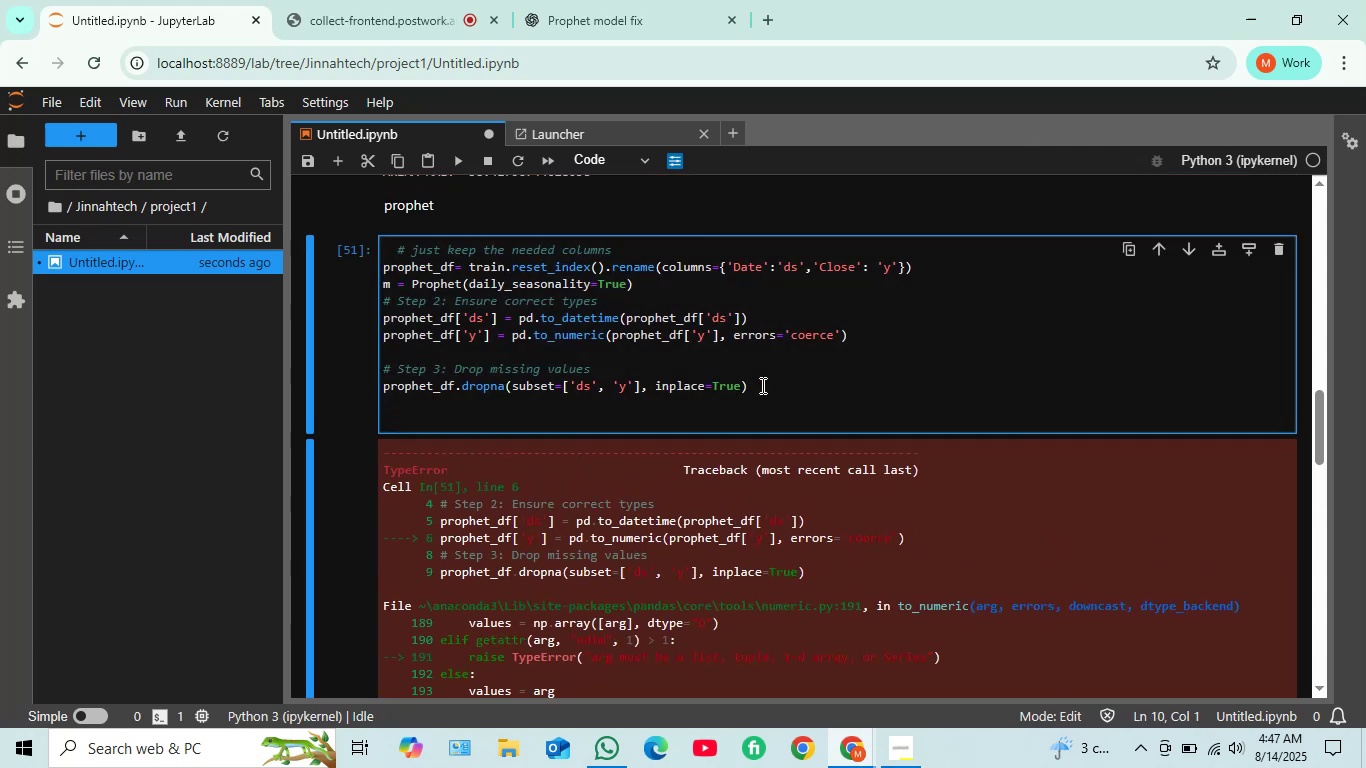 
key(Enter)
 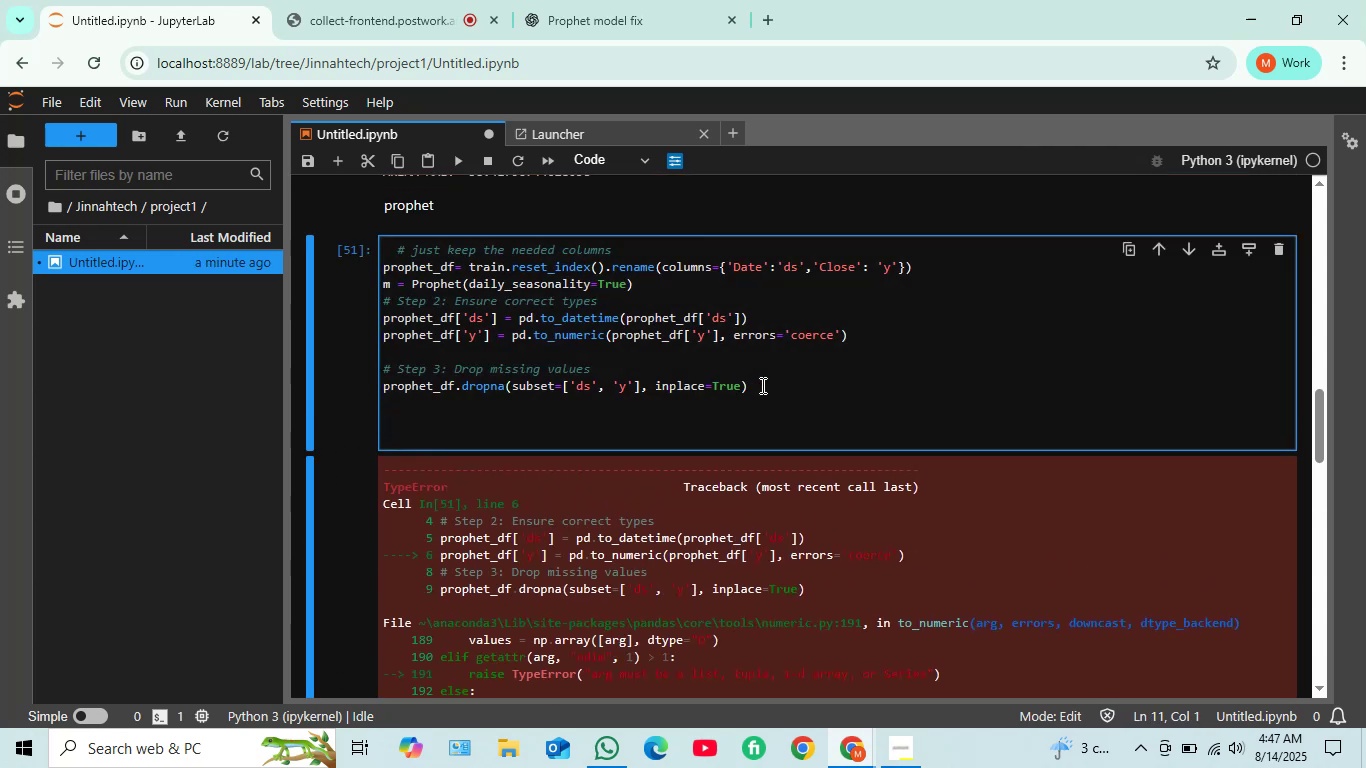 
key(Control+V)
 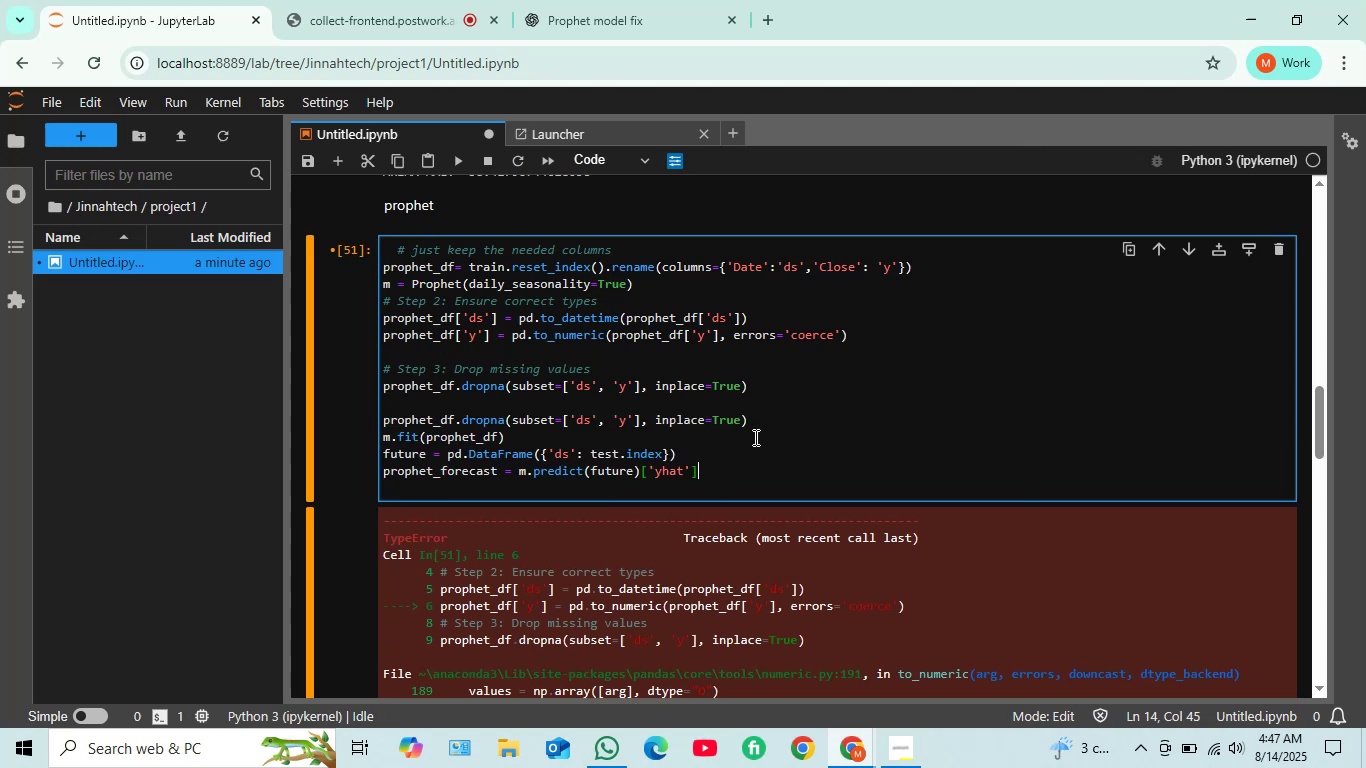 
left_click_drag(start_coordinate=[761, 426], to_coordinate=[381, 426])
 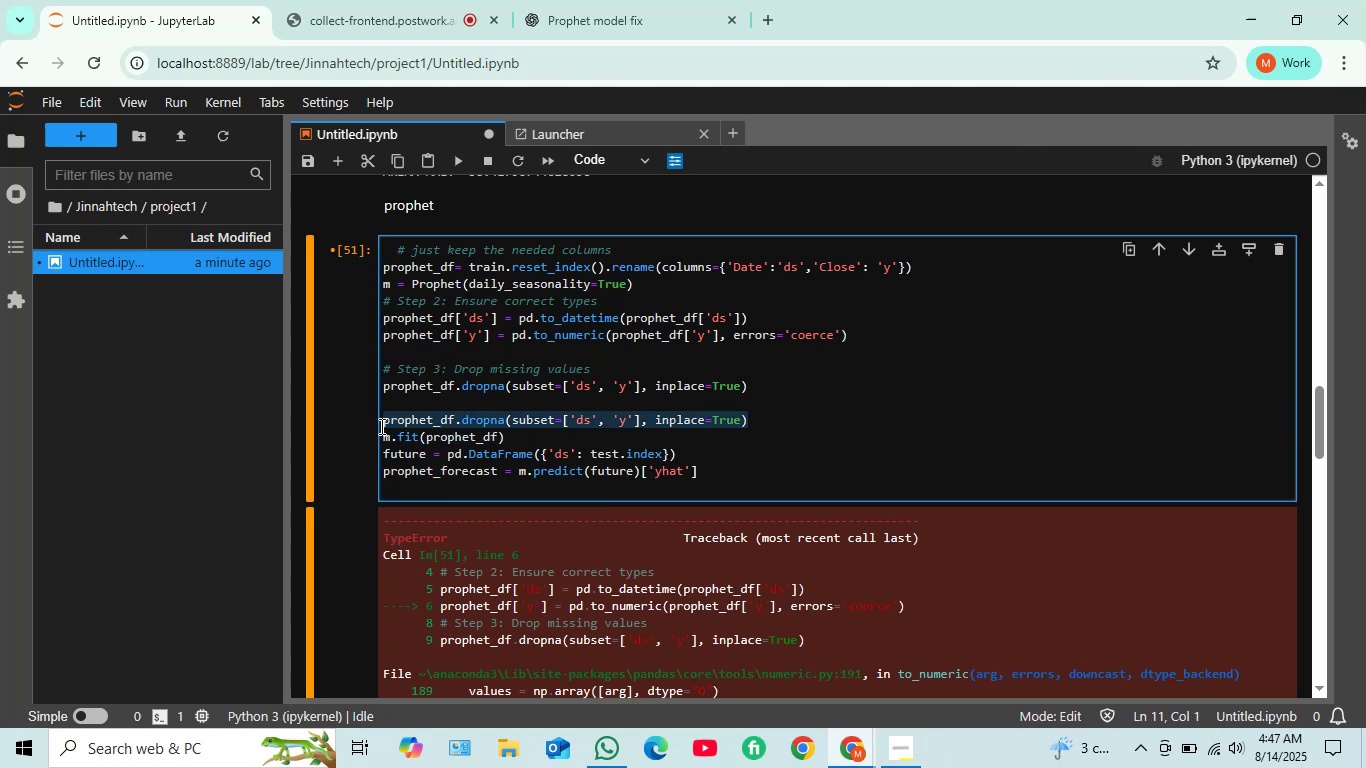 
key(Backspace)
 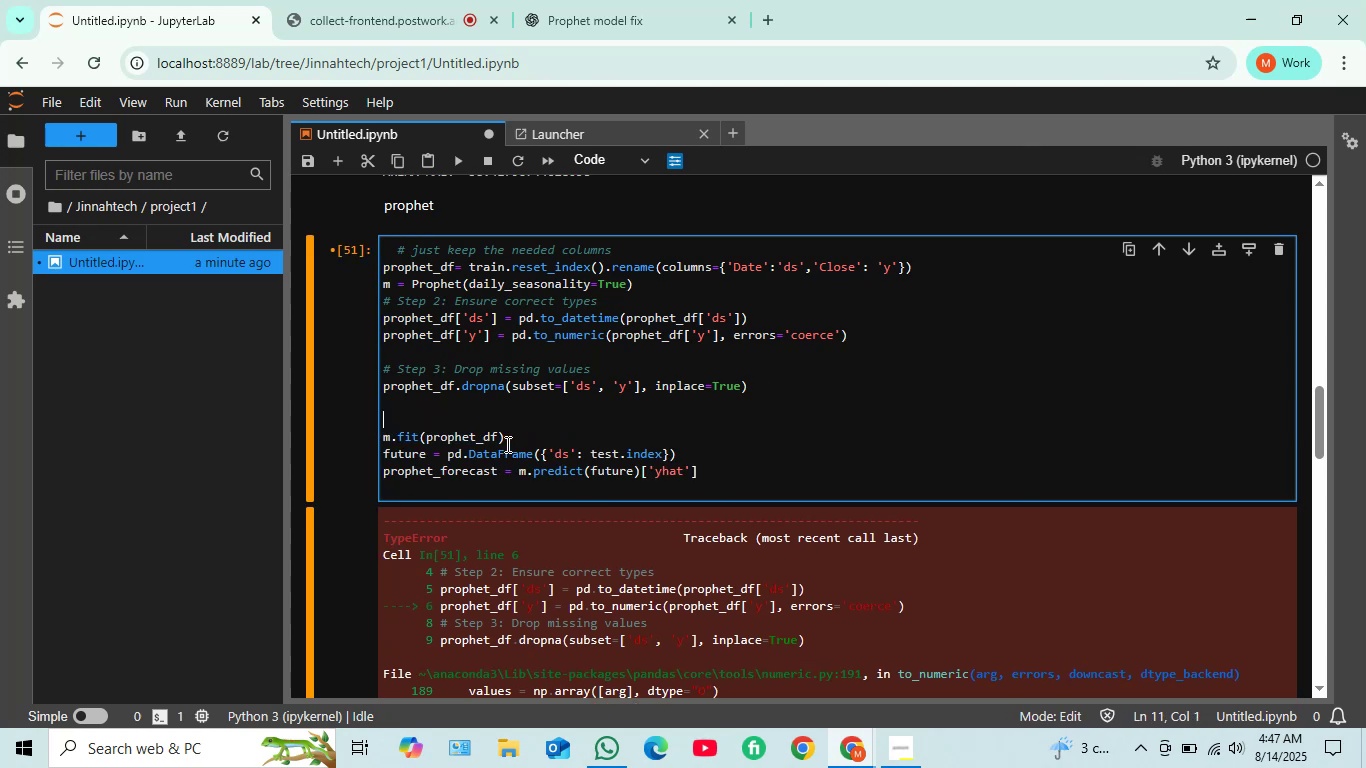 
hold_key(key=ControlLeft, duration=0.51)
 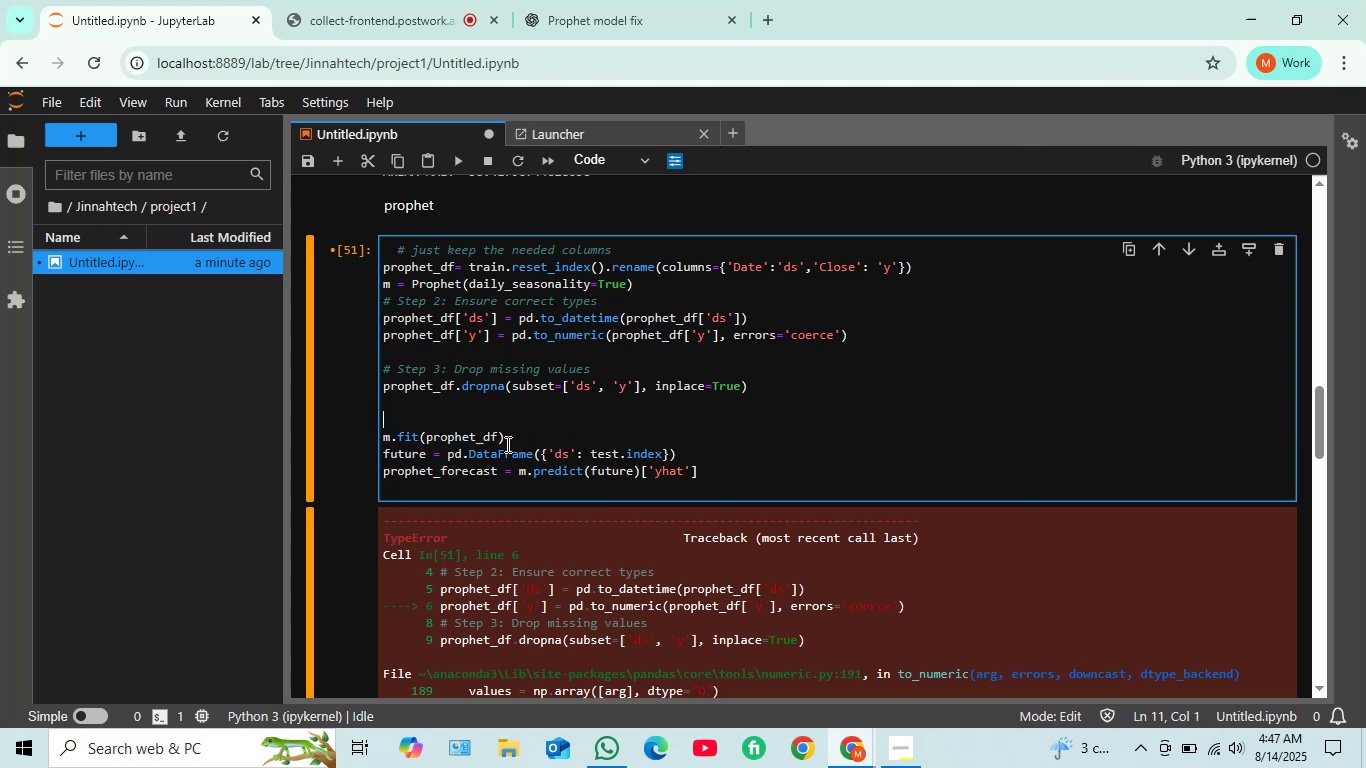 
key(Shift+Enter)
 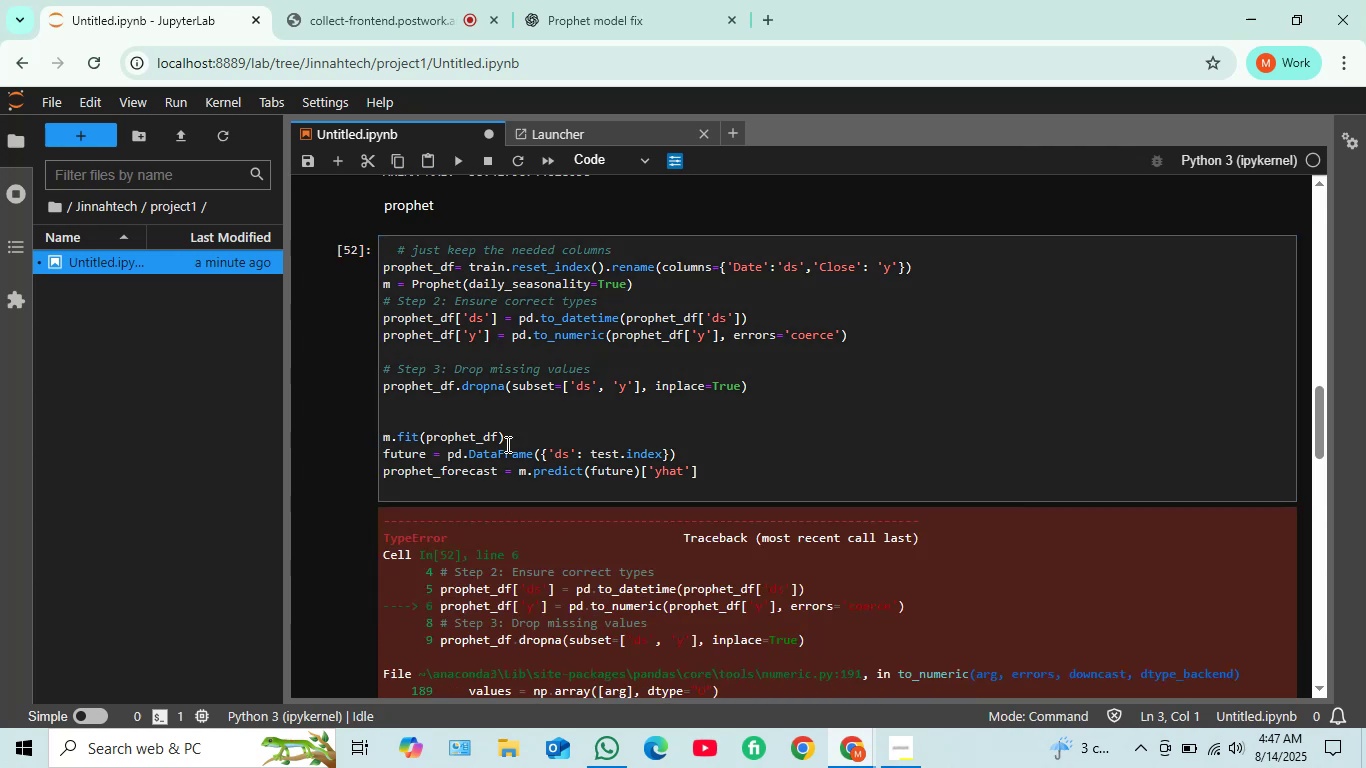 
scroll: coordinate [651, 400], scroll_direction: down, amount: 8.0
 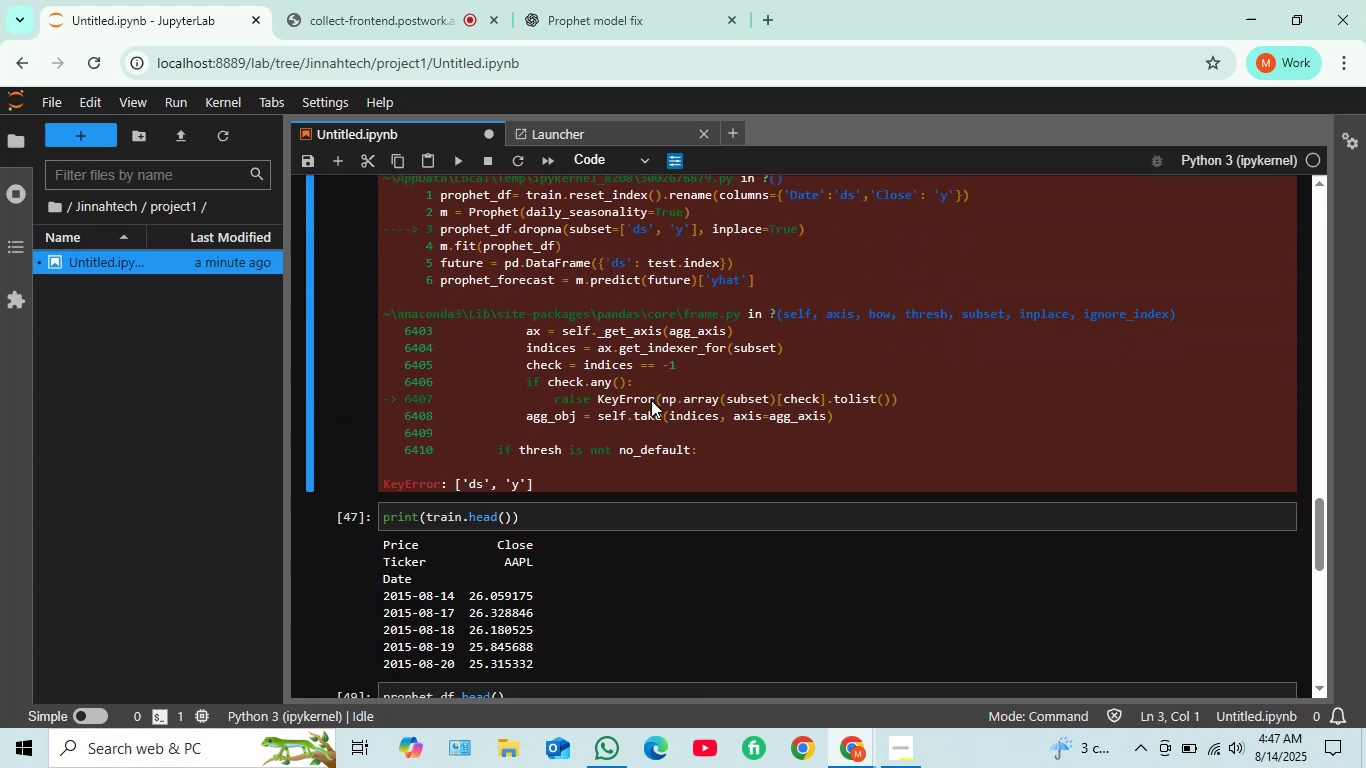 
scroll: coordinate [651, 400], scroll_direction: up, amount: 7.0
 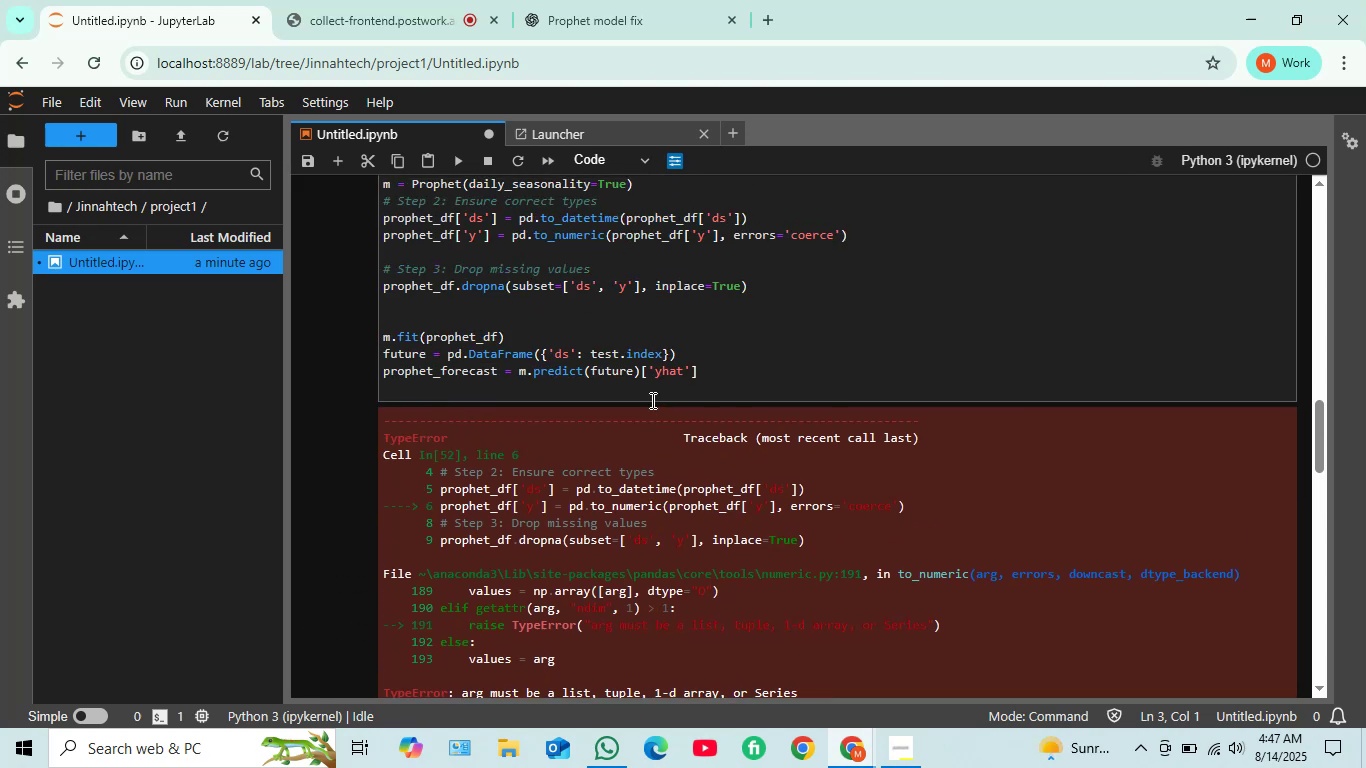 
wait(8.8)
 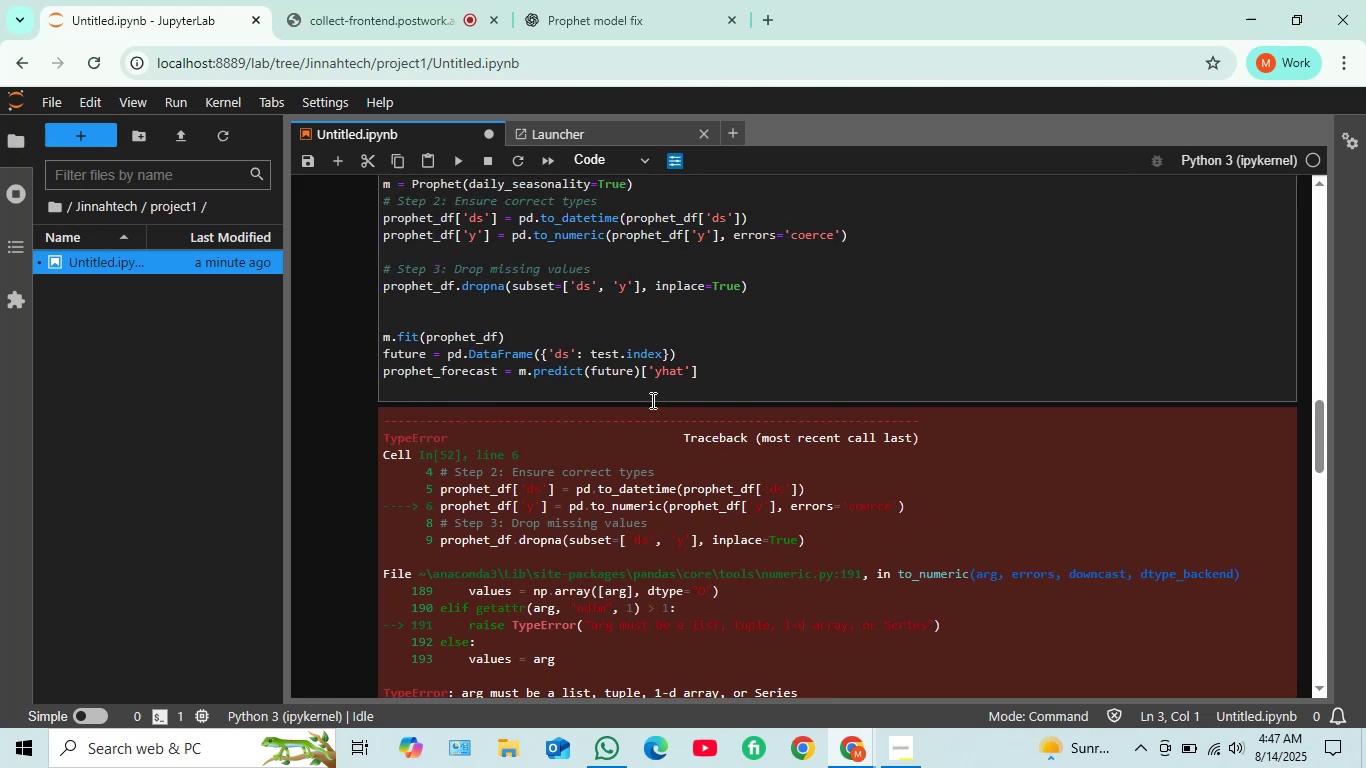 
scroll: coordinate [564, 448], scroll_direction: up, amount: 3.0
 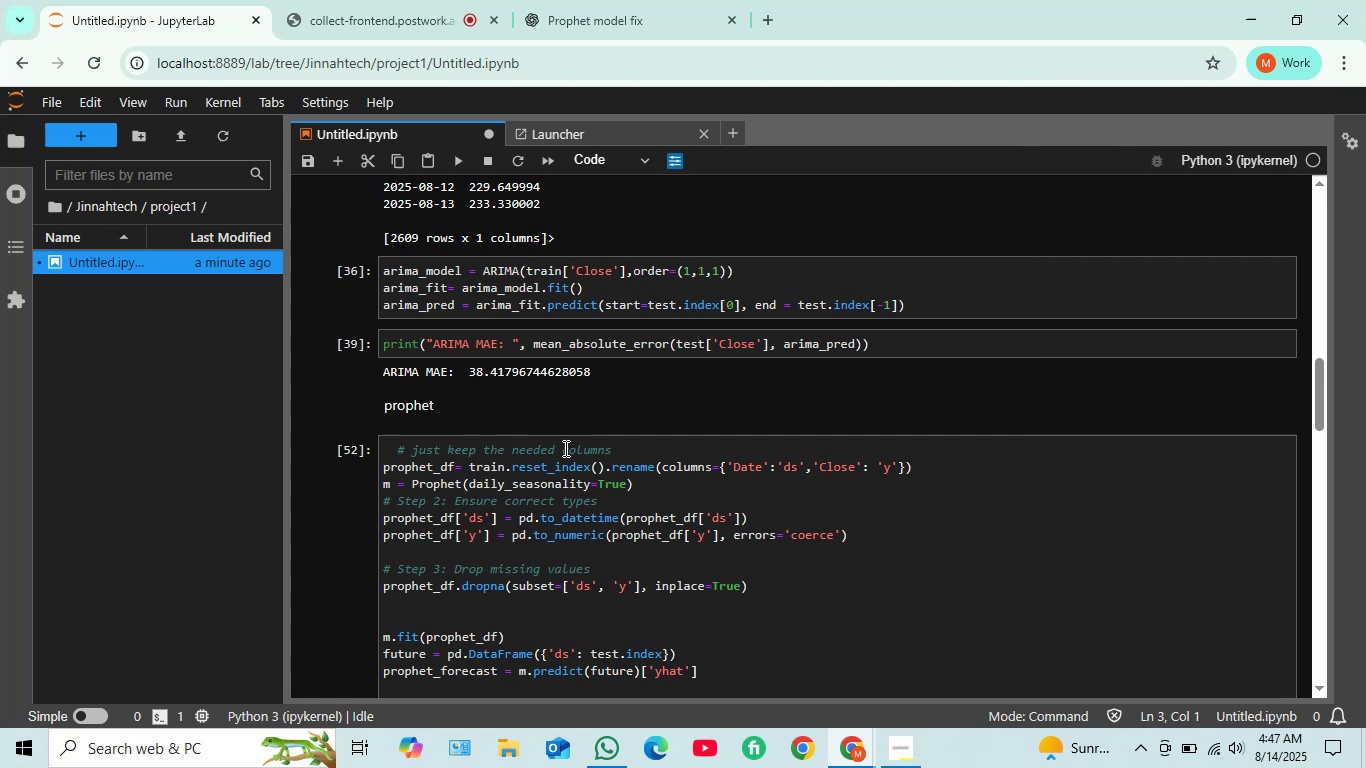 
scroll: coordinate [564, 448], scroll_direction: down, amount: 2.0
 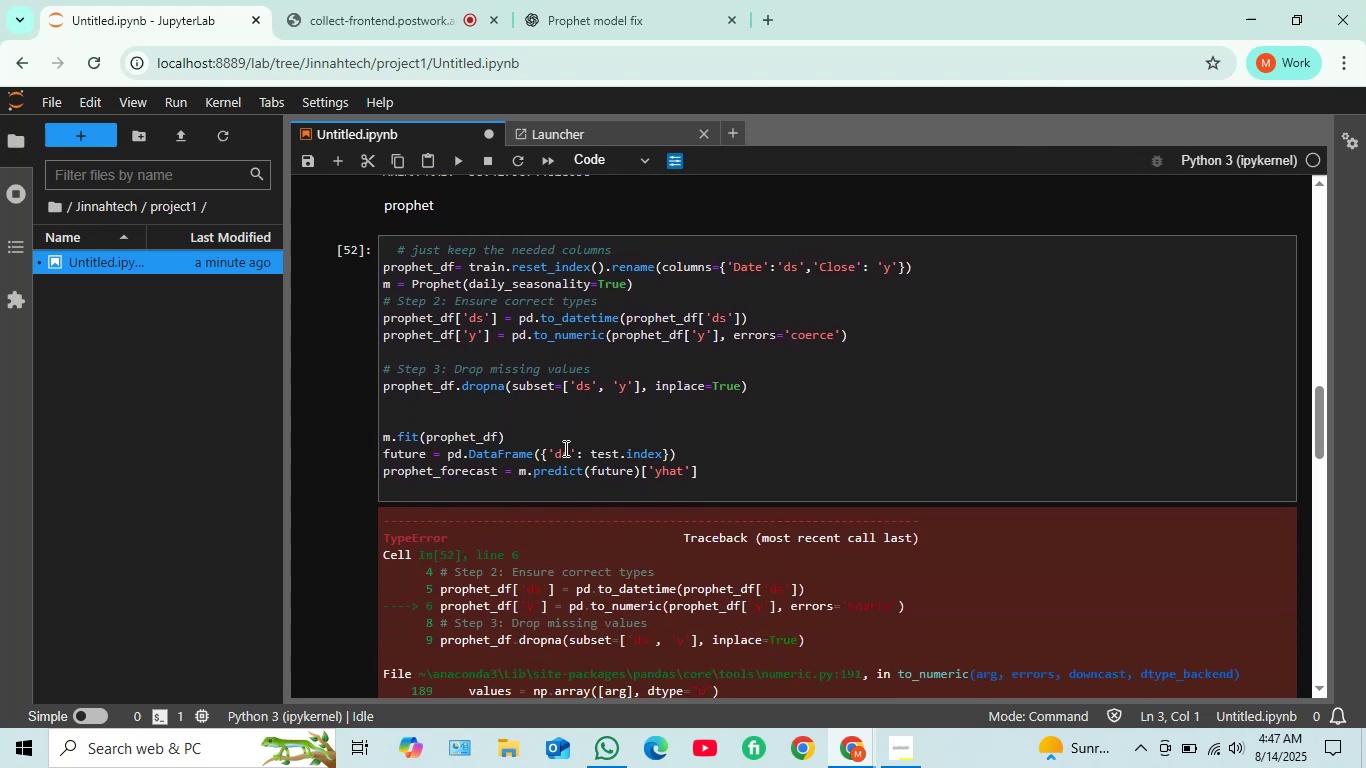 
scroll: coordinate [481, 437], scroll_direction: up, amount: 17.0
 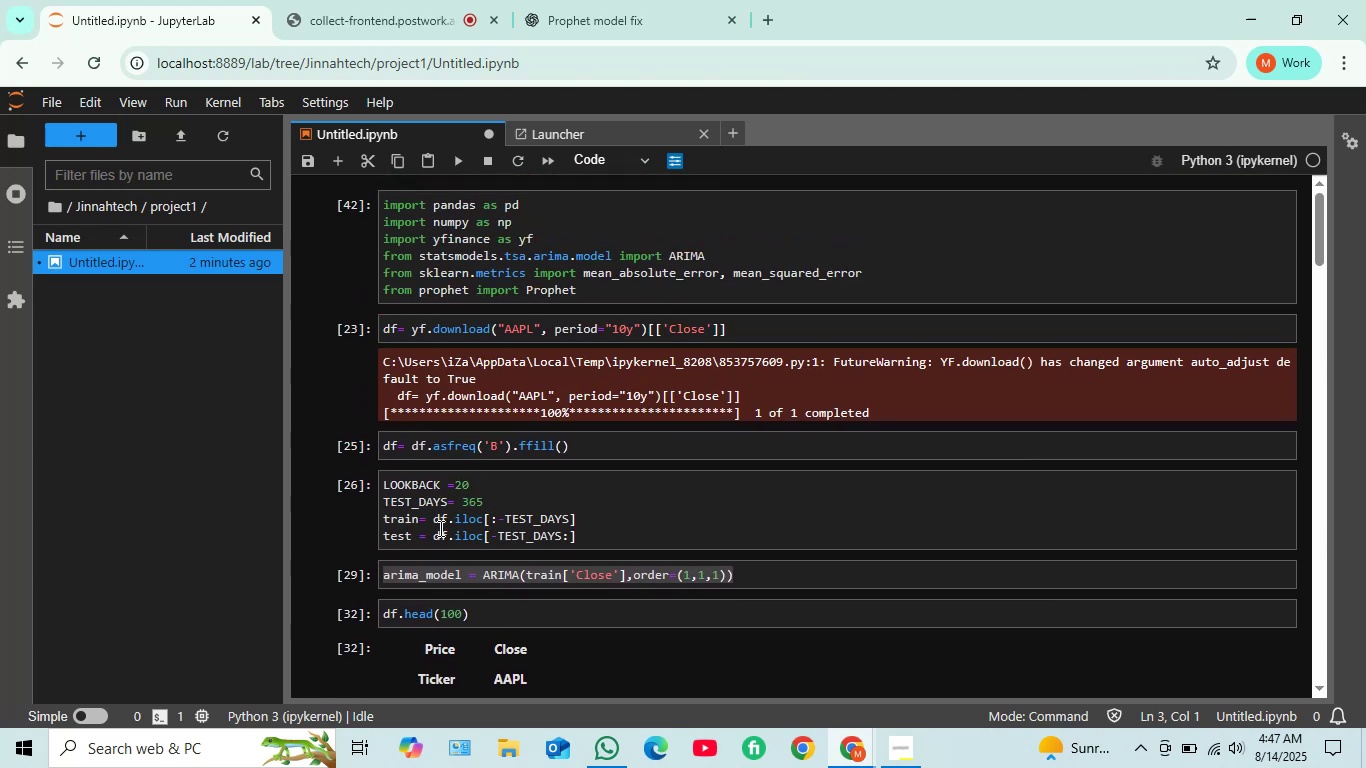 
wait(6.49)
 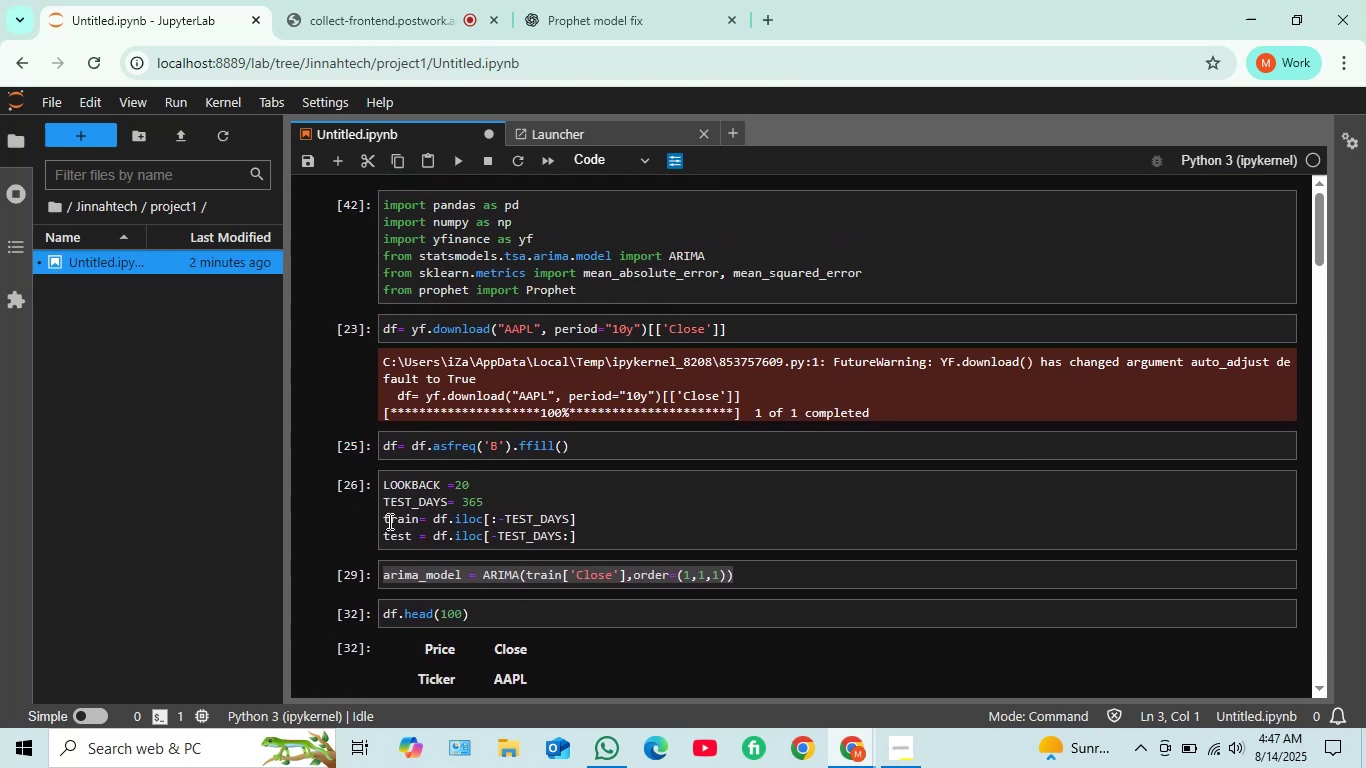 
scroll: coordinate [575, 505], scroll_direction: none, amount: 0.0
 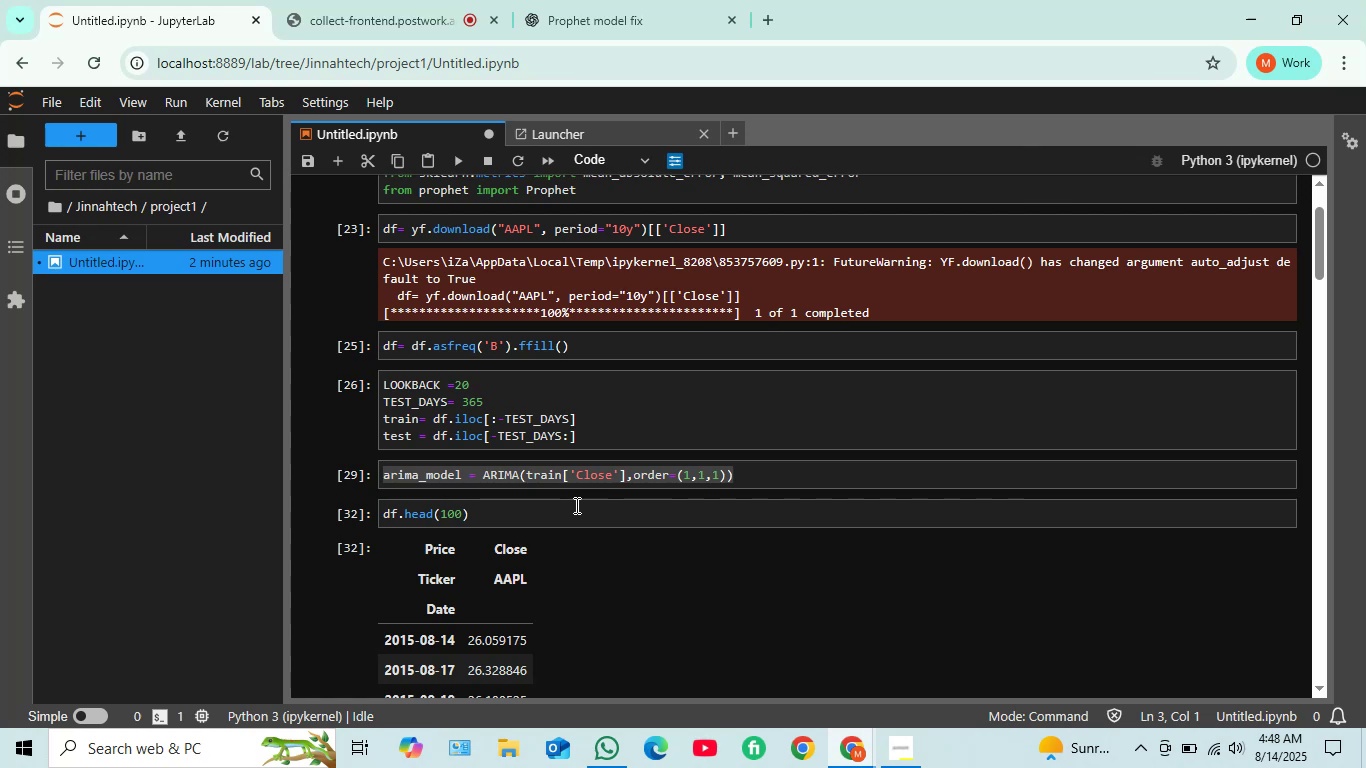 
scroll: coordinate [575, 505], scroll_direction: down, amount: 13.0
 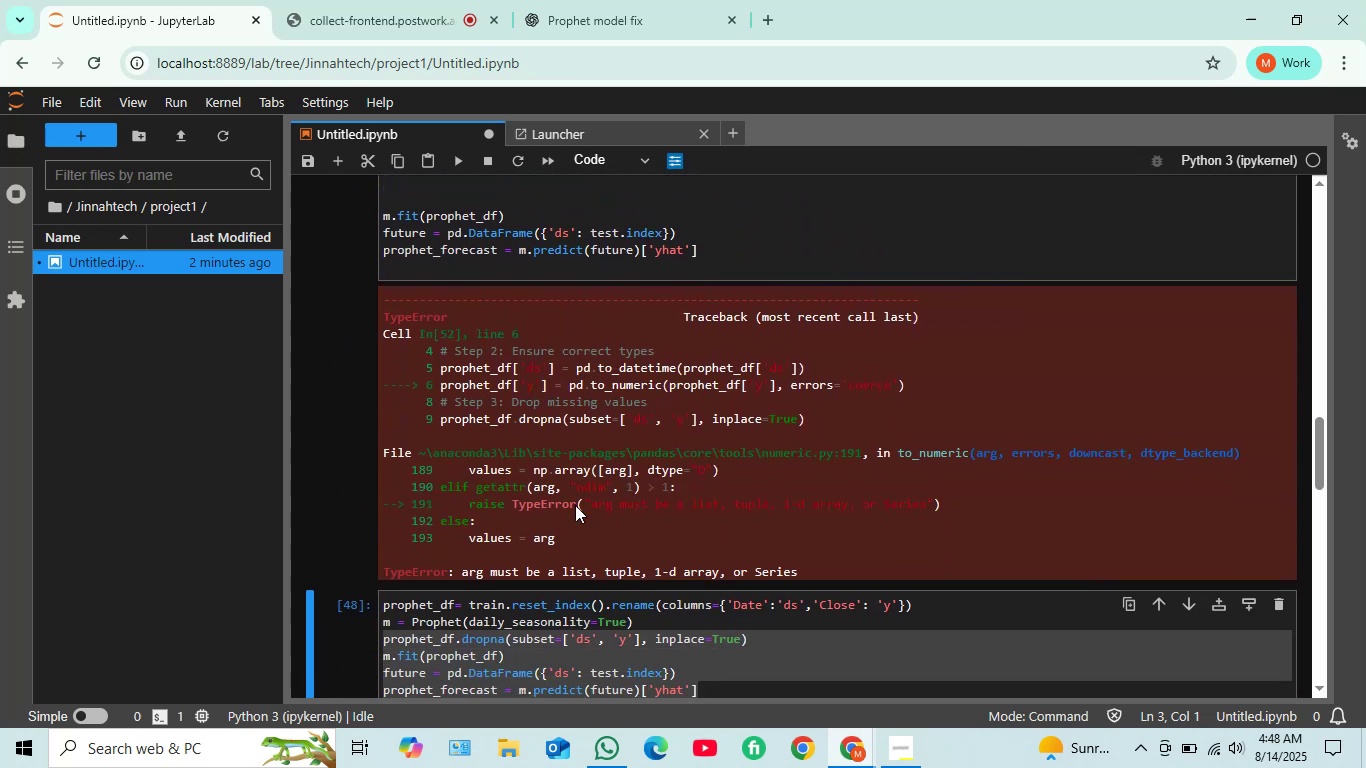 
scroll: coordinate [575, 505], scroll_direction: up, amount: 3.0
 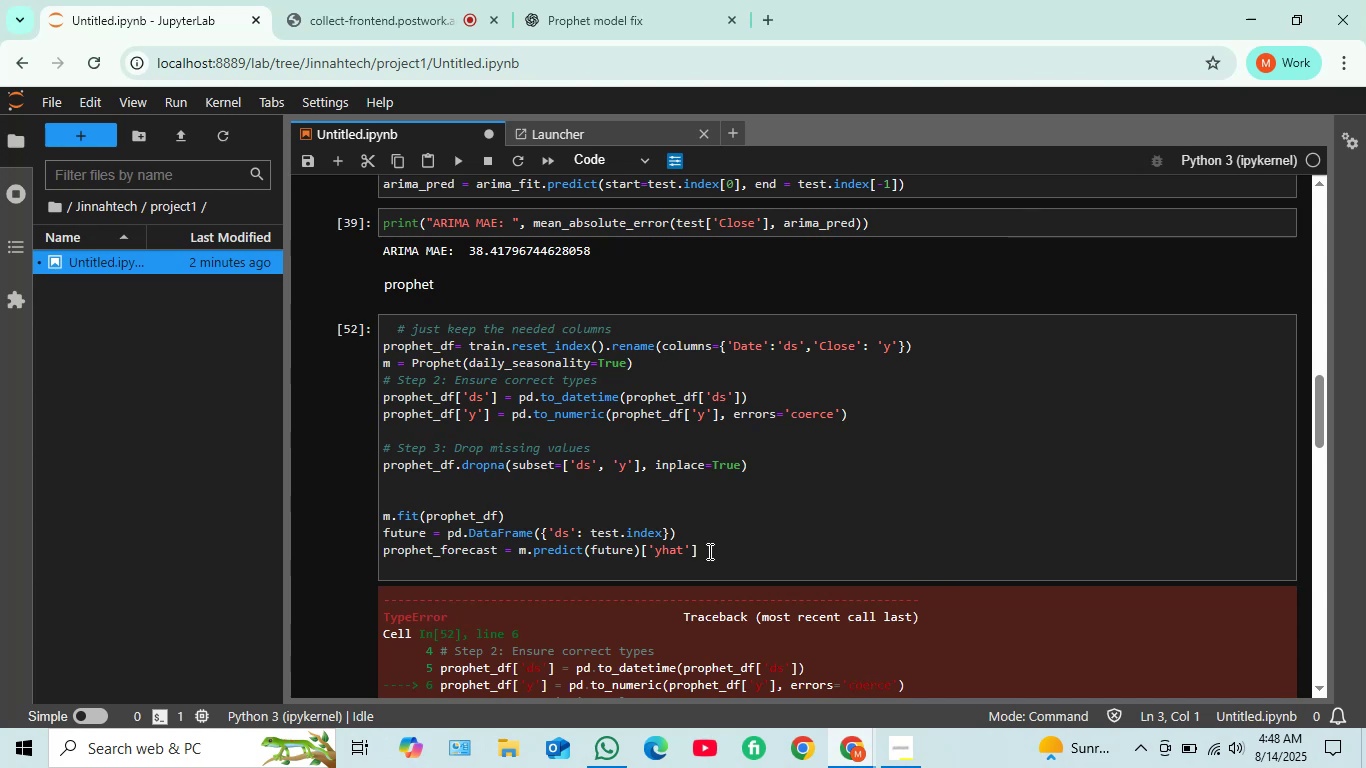 
wait(6.04)
 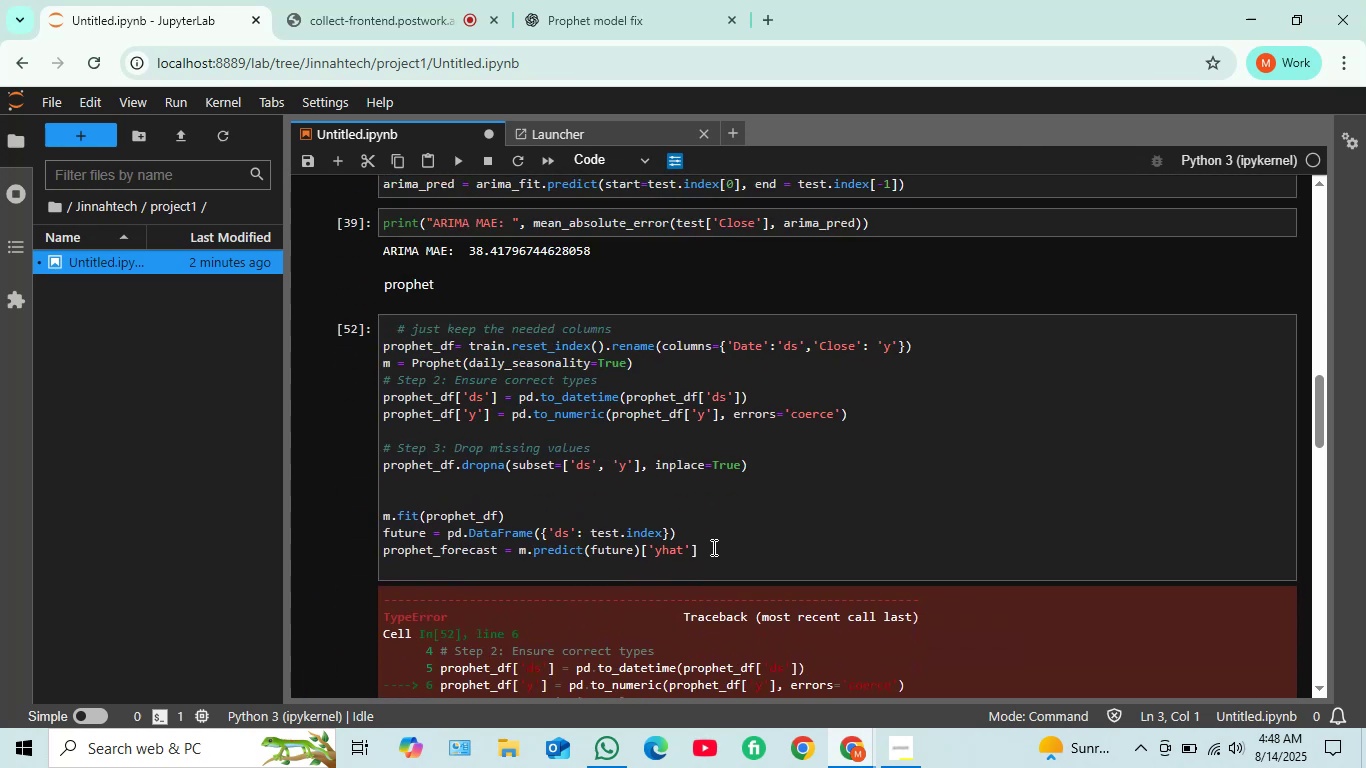 
scroll: coordinate [673, 466], scroll_direction: up, amount: 1.0
 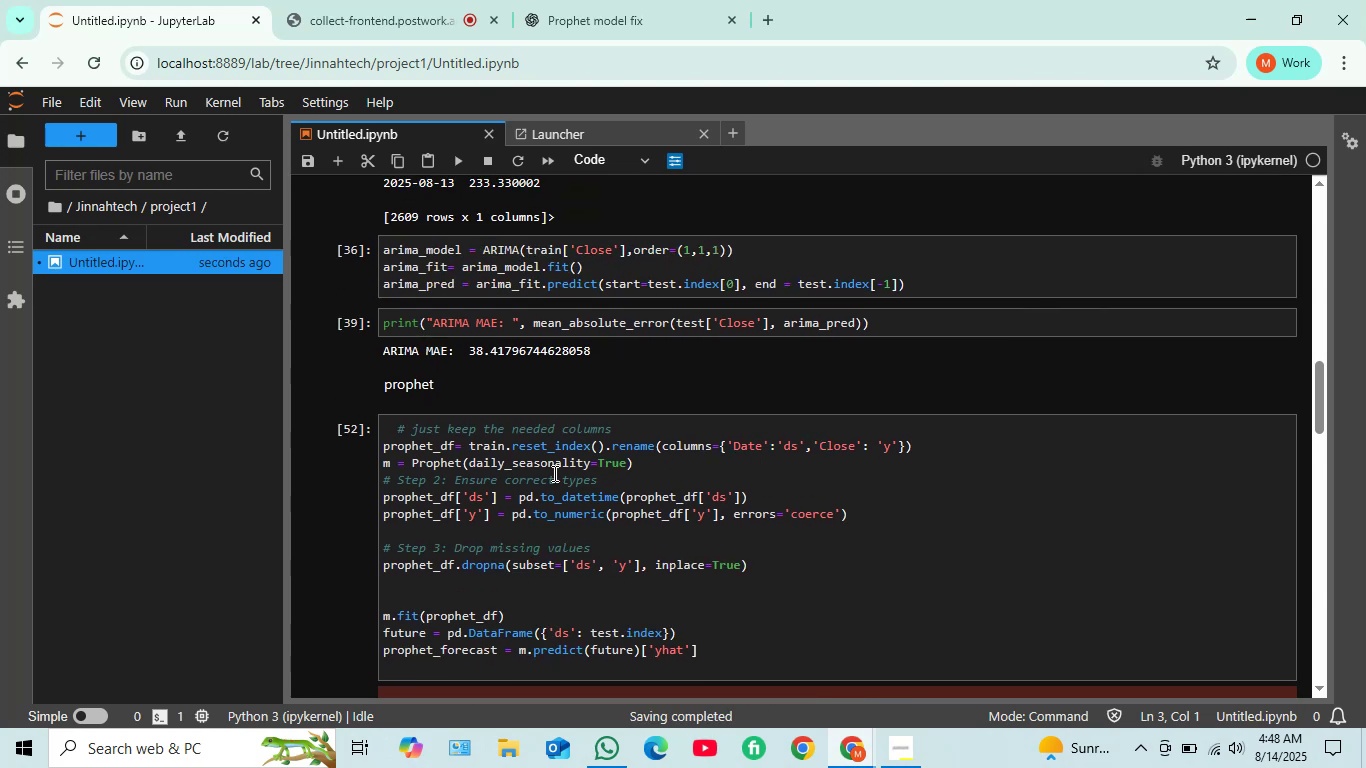 
wait(9.52)
 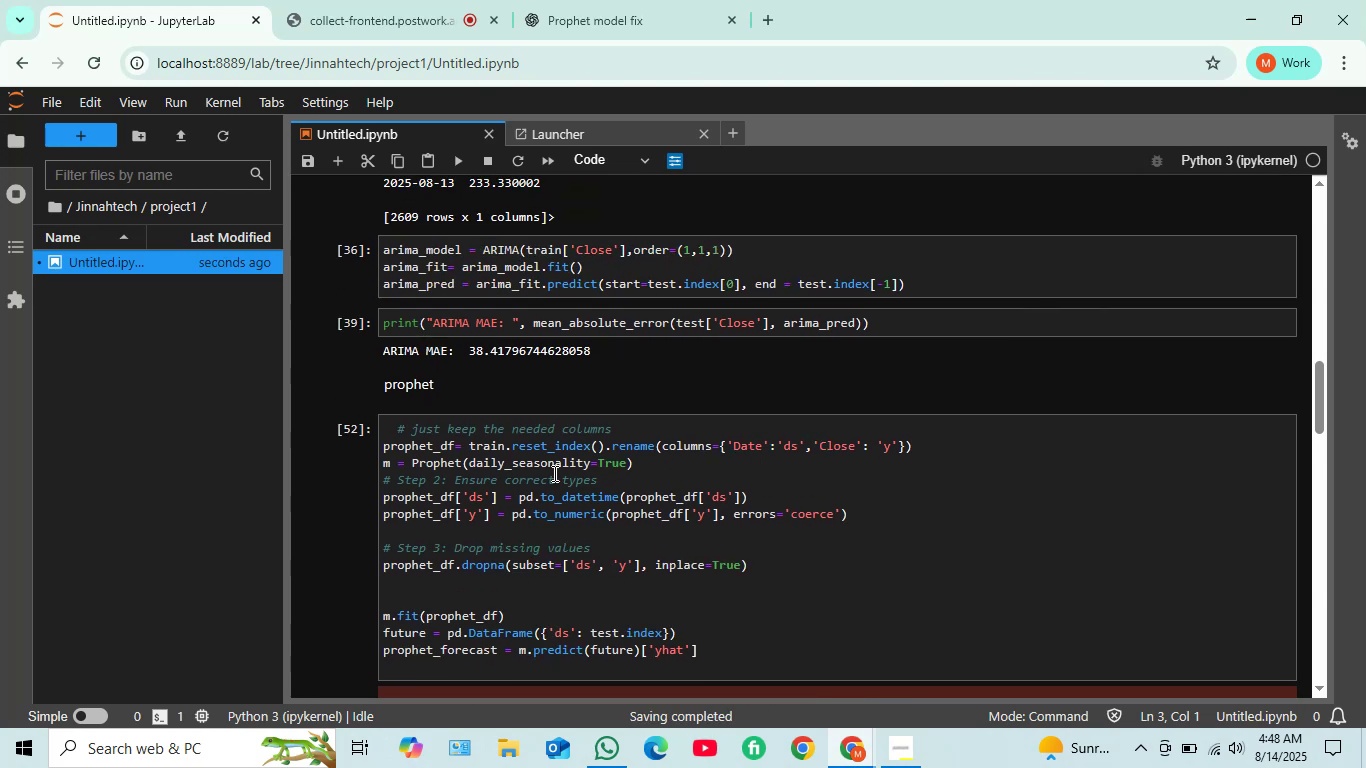 
scroll: coordinate [537, 525], scroll_direction: down, amount: 1.0
 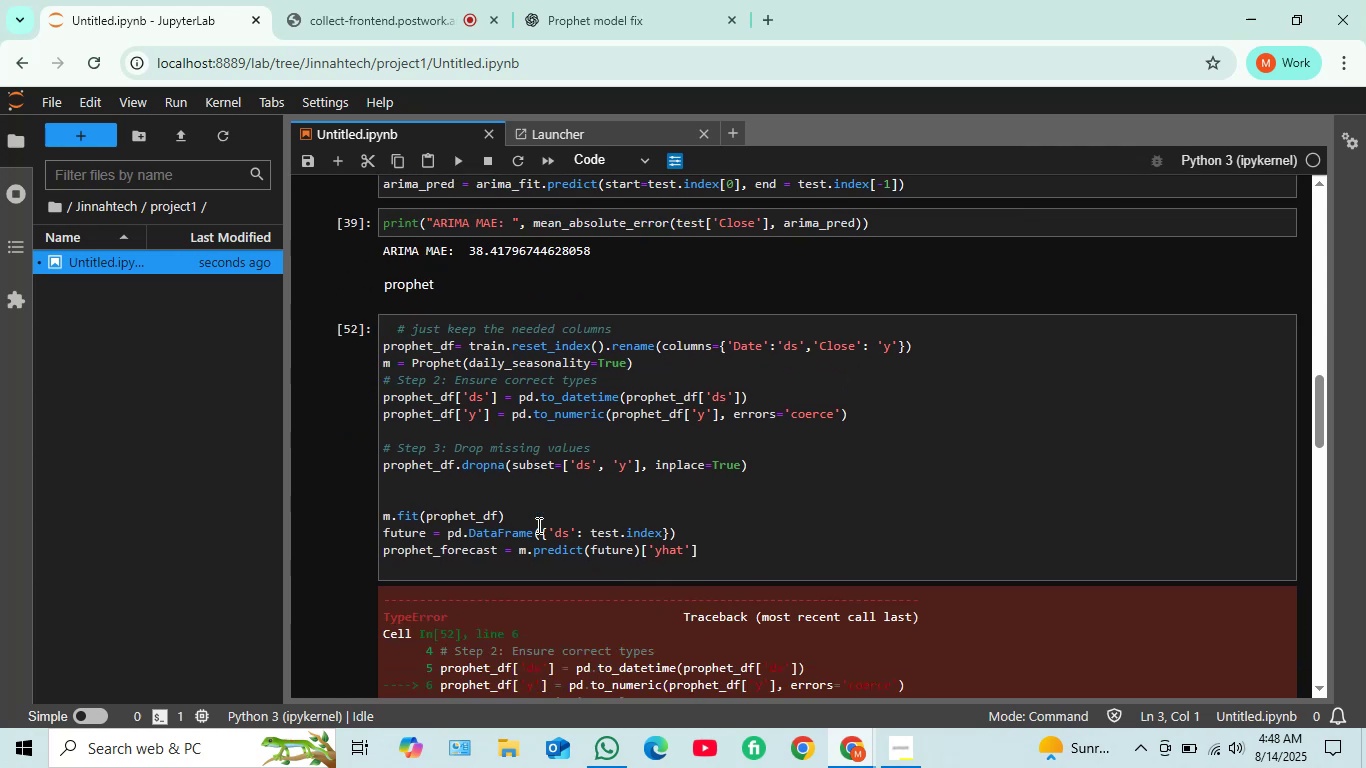 
scroll: coordinate [538, 525], scroll_direction: up, amount: 1.0
 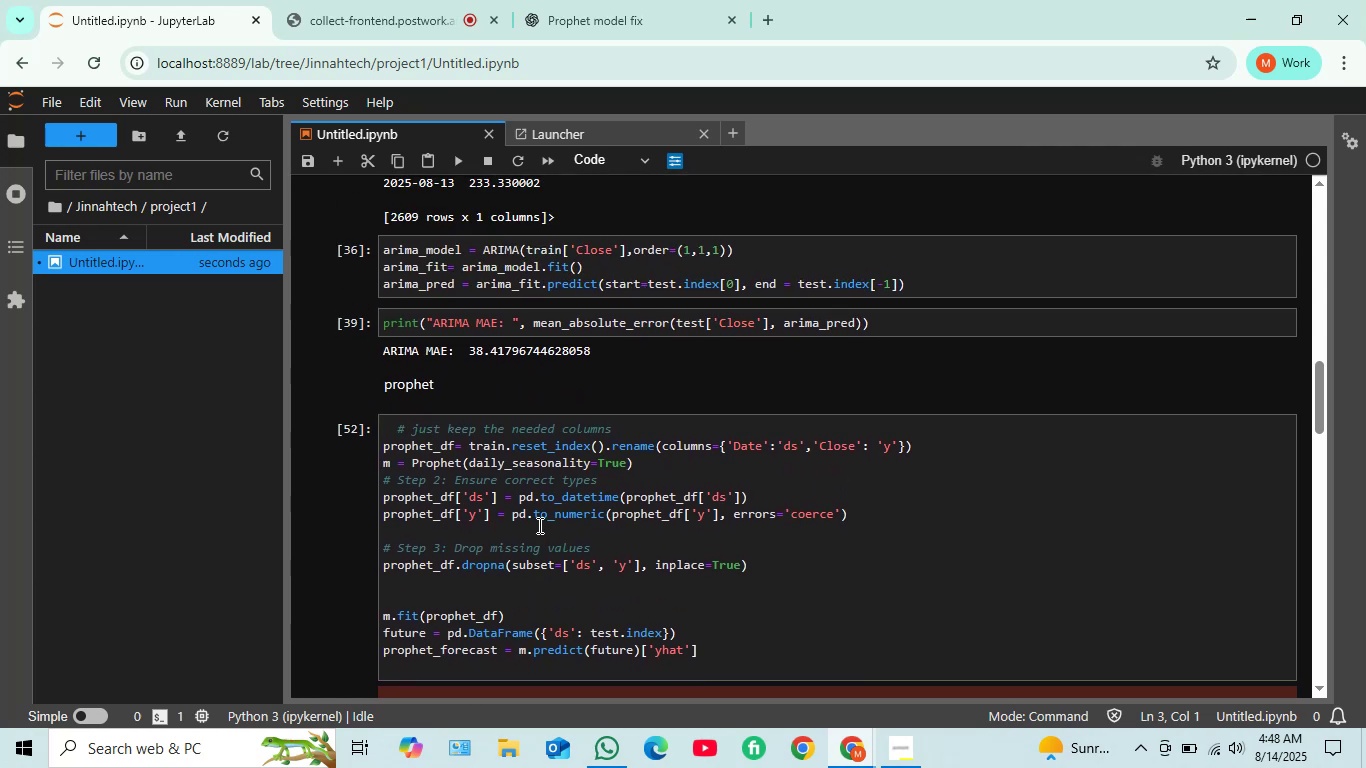 
scroll: coordinate [538, 525], scroll_direction: down, amount: 1.0
 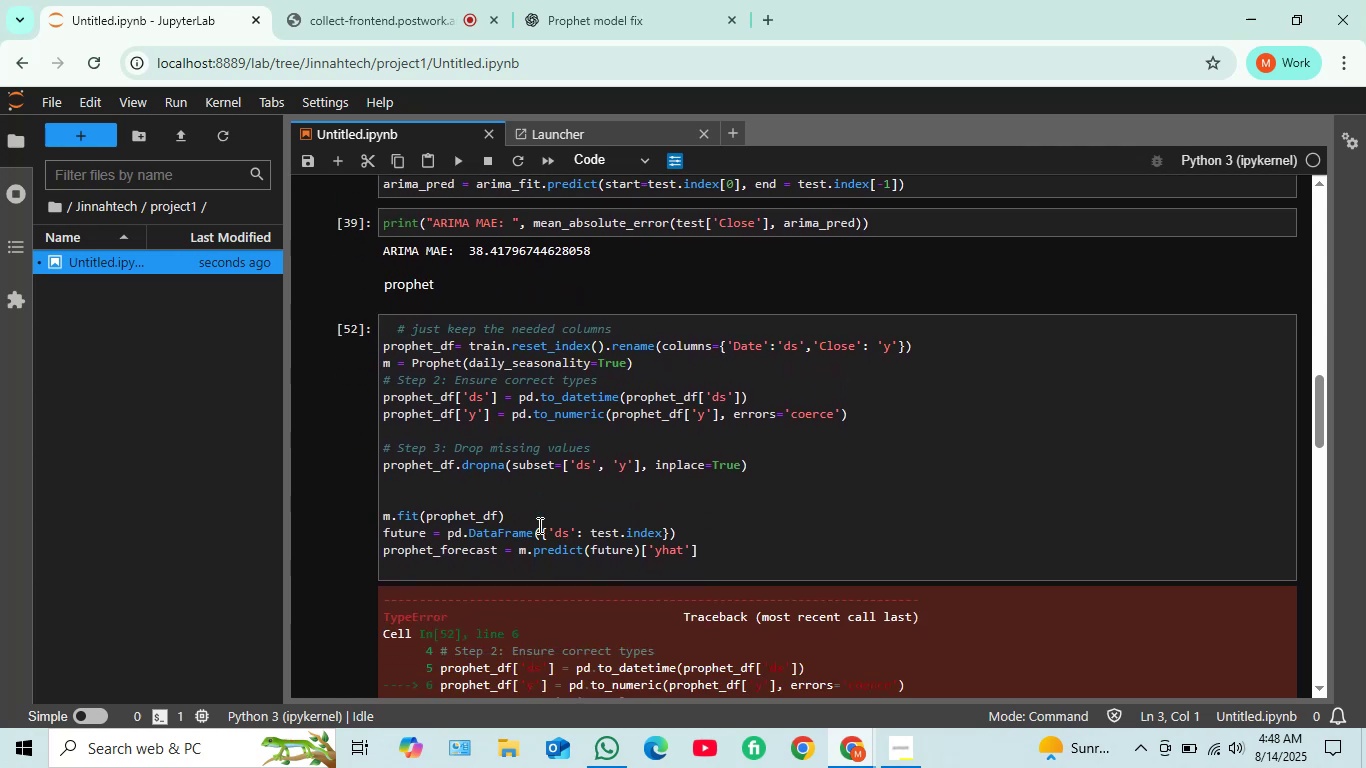 
wait(6.66)
 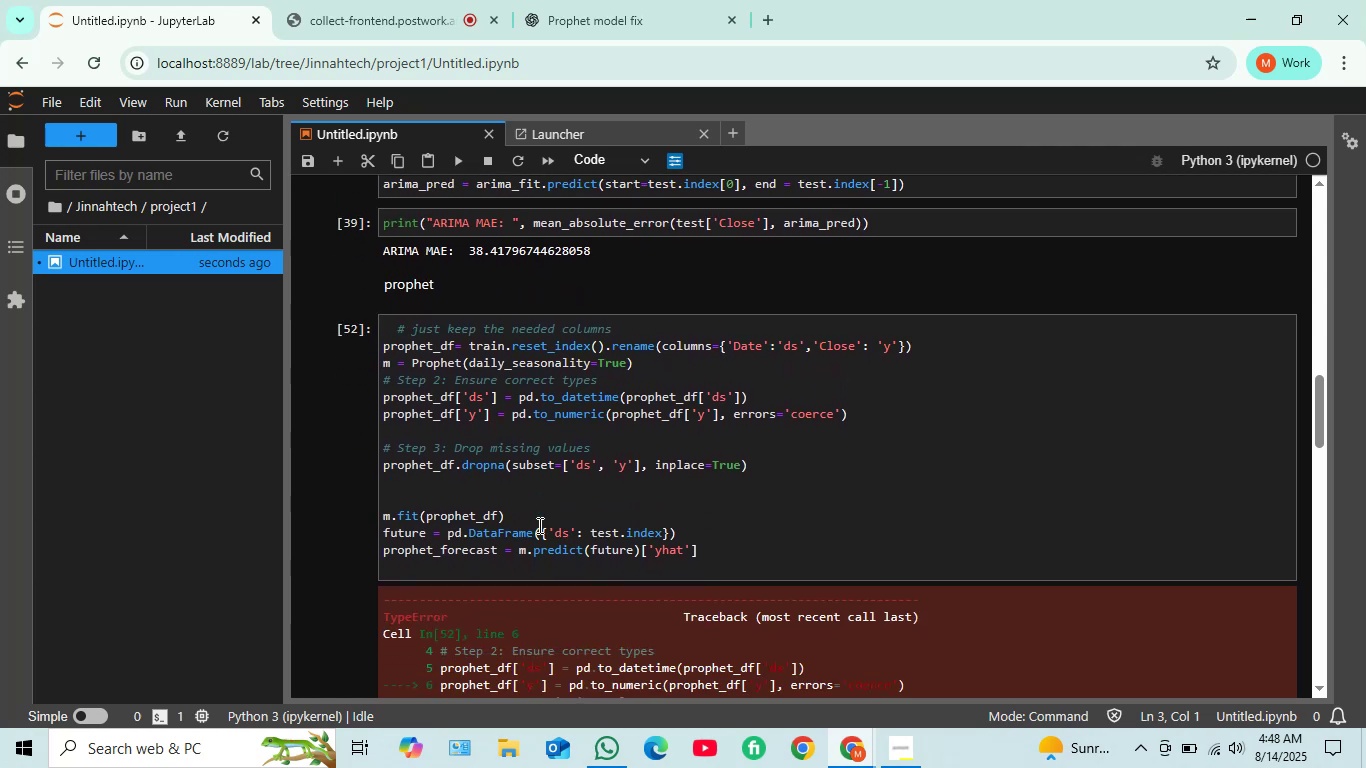 
scroll: coordinate [538, 525], scroll_direction: up, amount: 1.0
 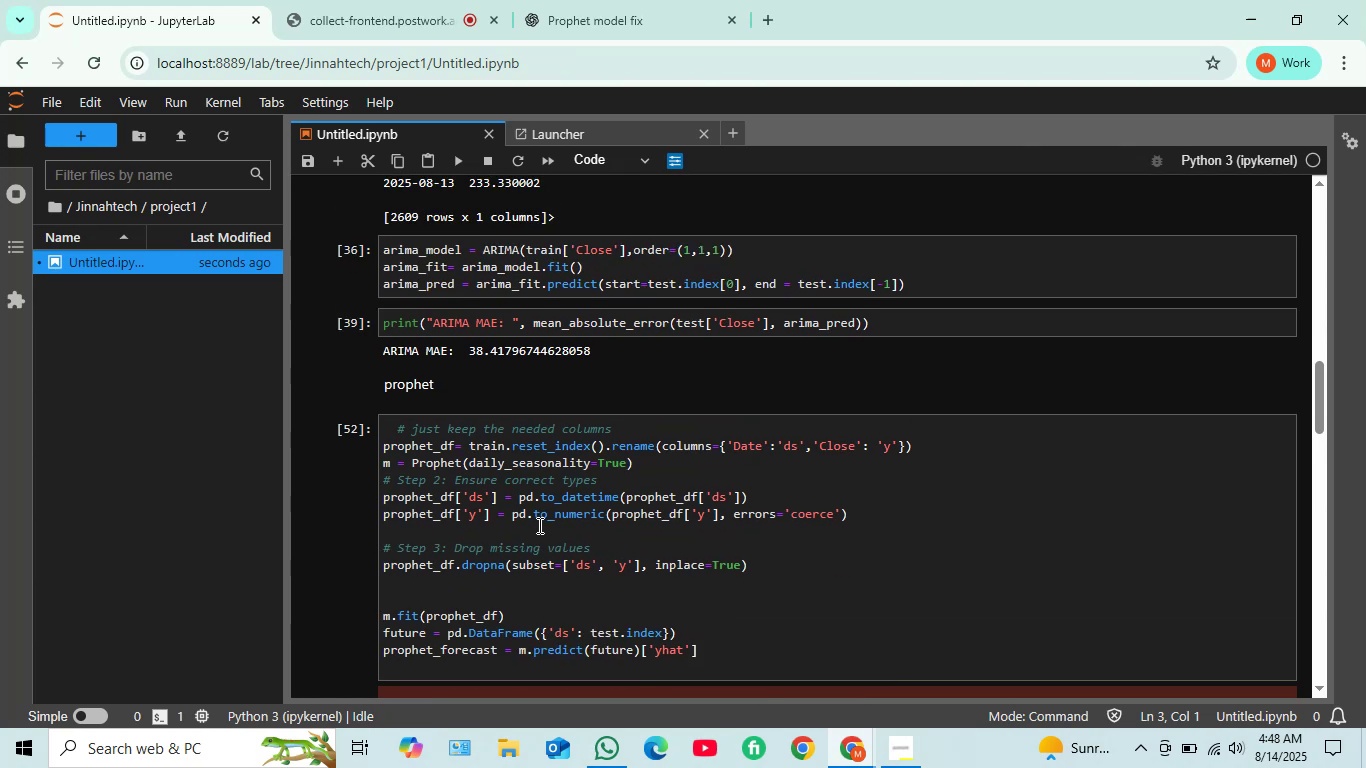 
scroll: coordinate [538, 525], scroll_direction: down, amount: 1.0
 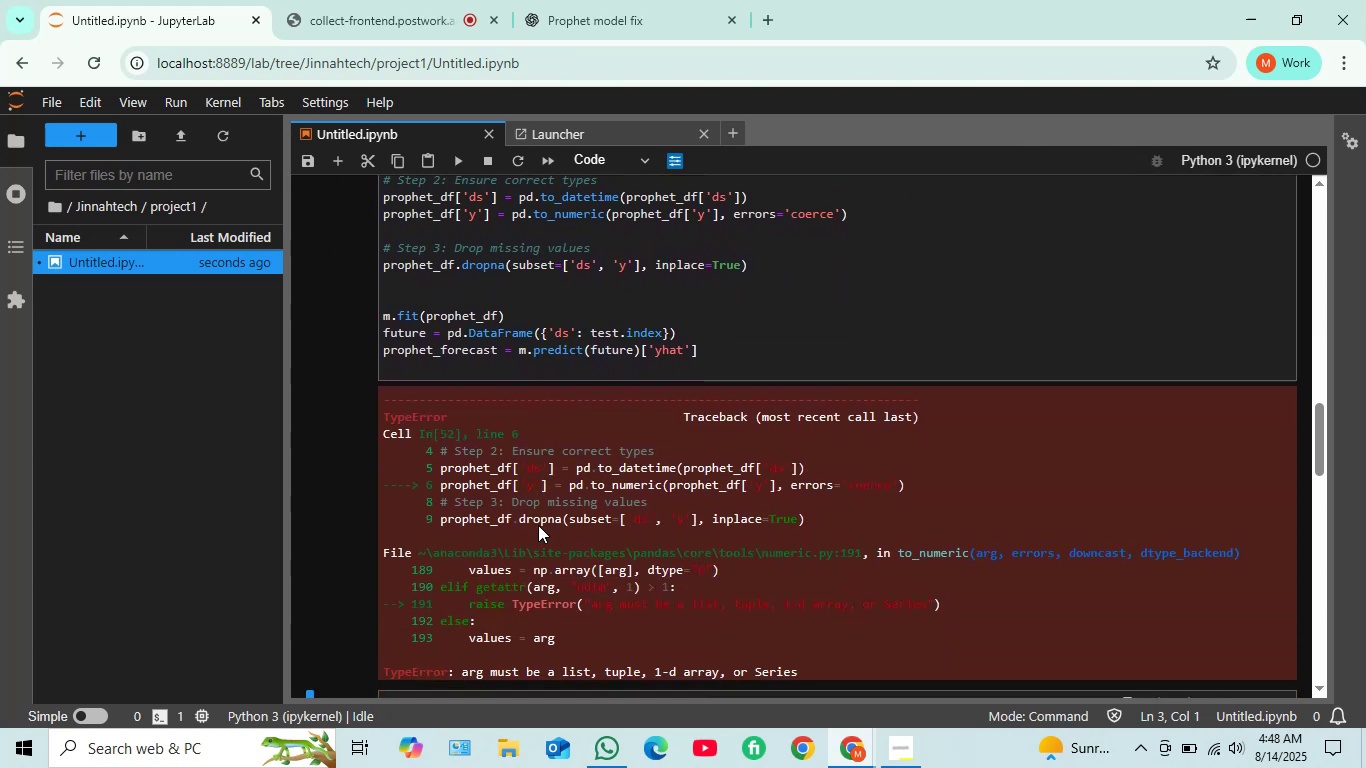 
scroll: coordinate [538, 525], scroll_direction: up, amount: 1.0
 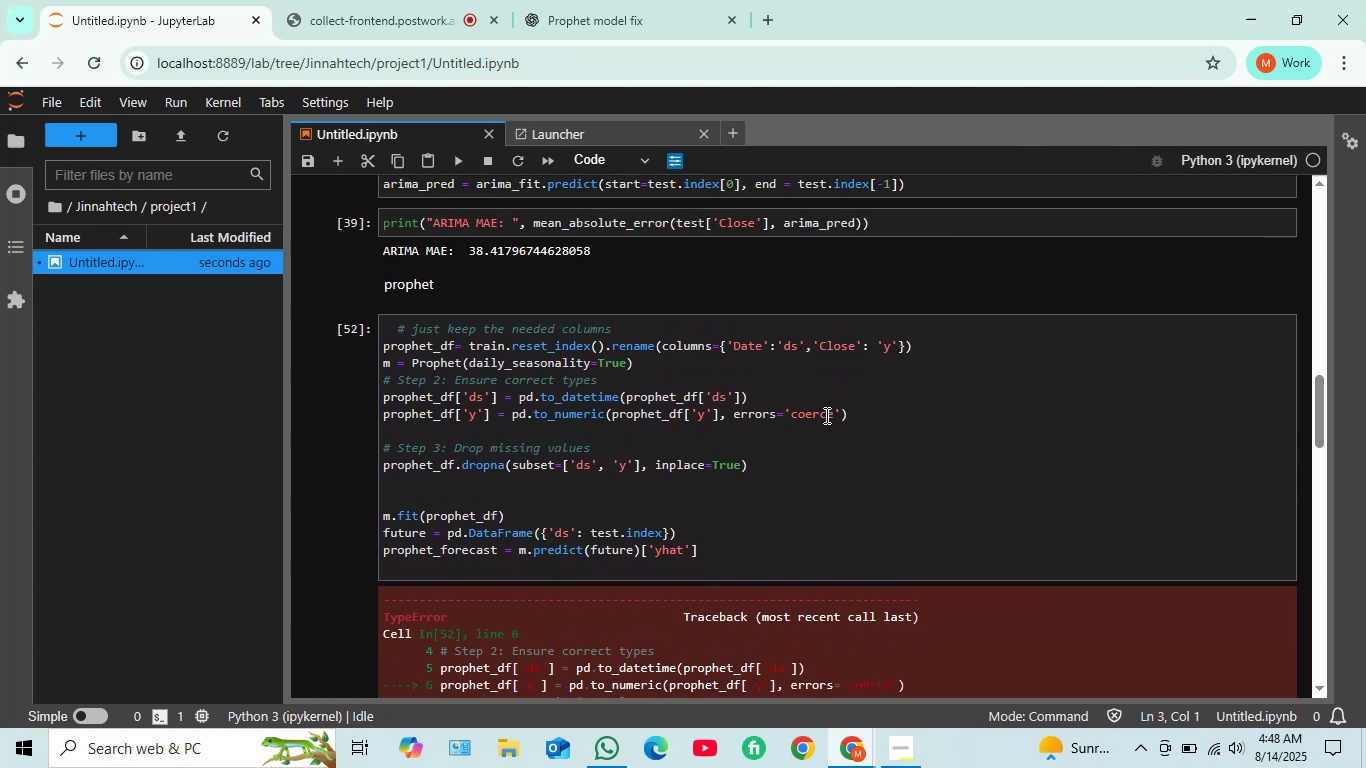 
left_click_drag(start_coordinate=[860, 421], to_coordinate=[378, 393])
 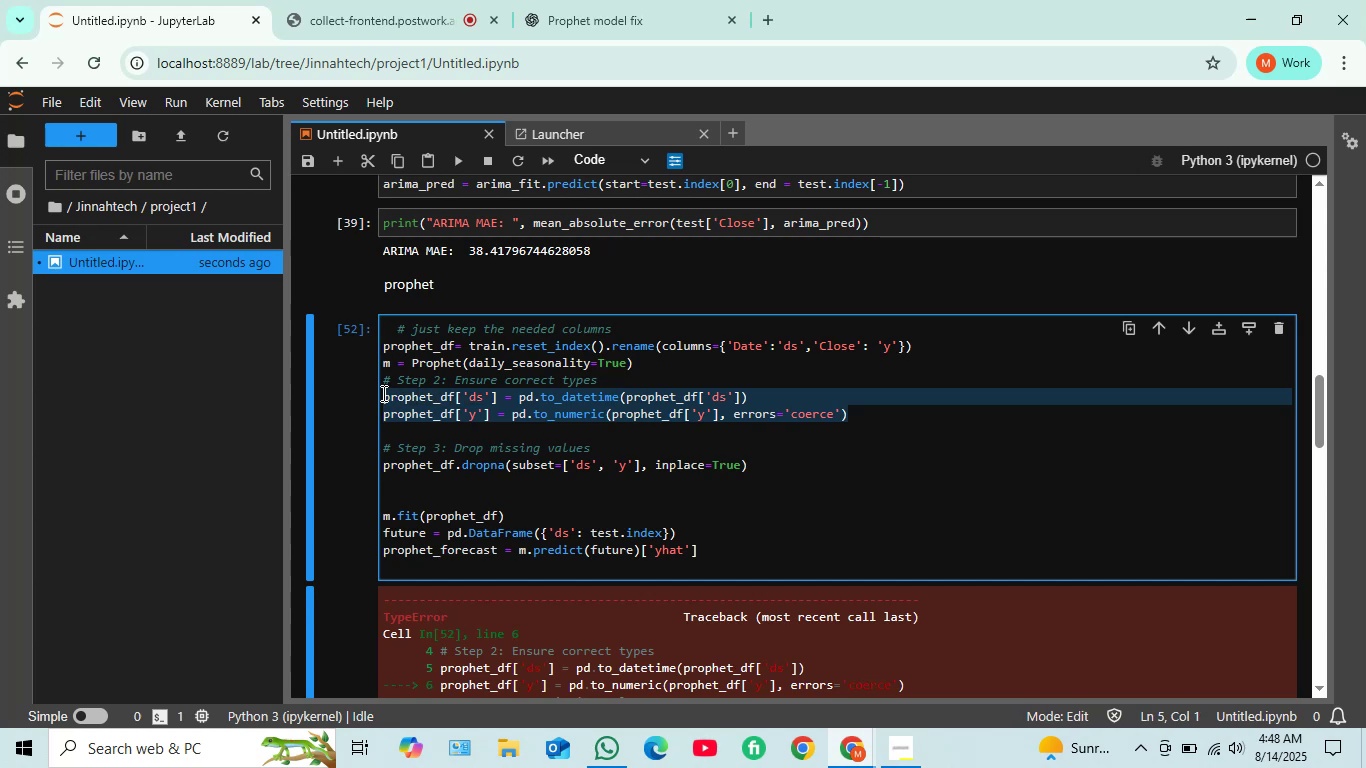 
key(Backspace)
 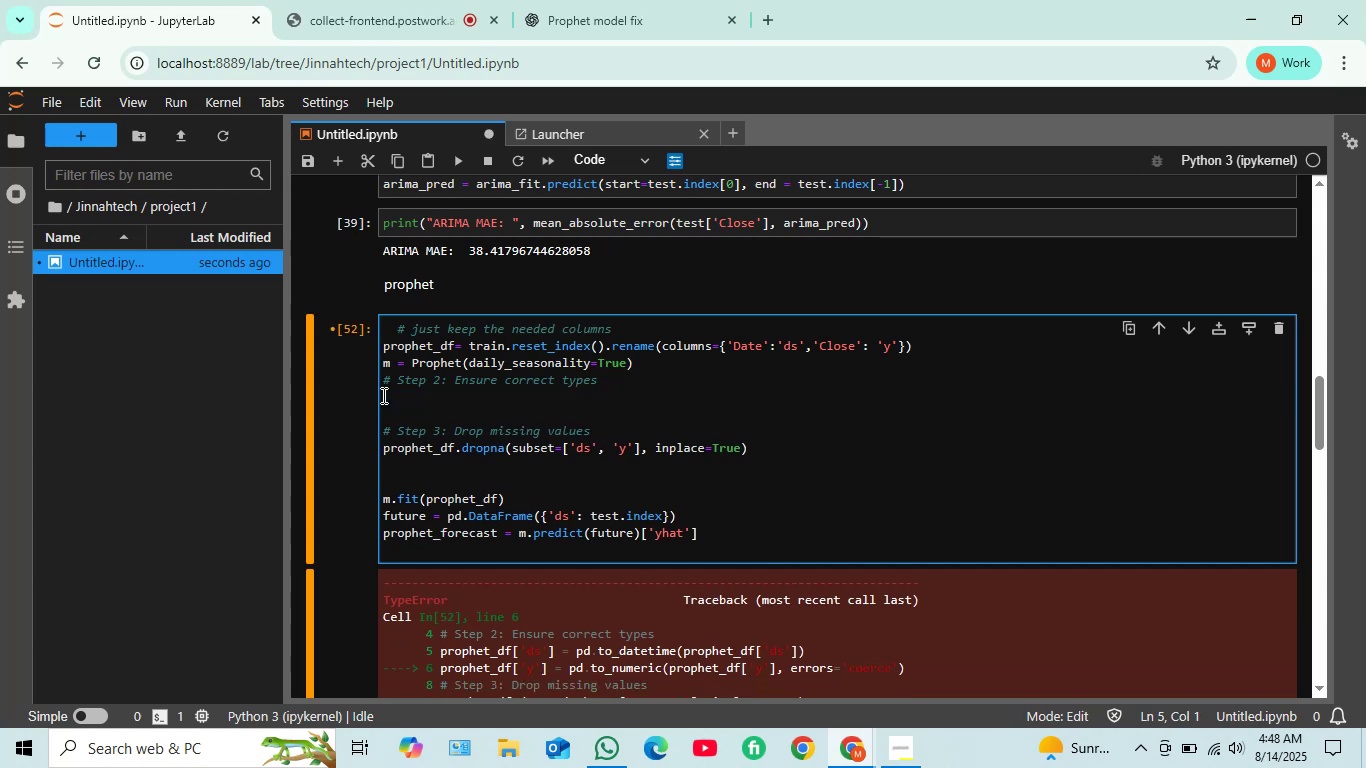 
key(Shift+Enter)
 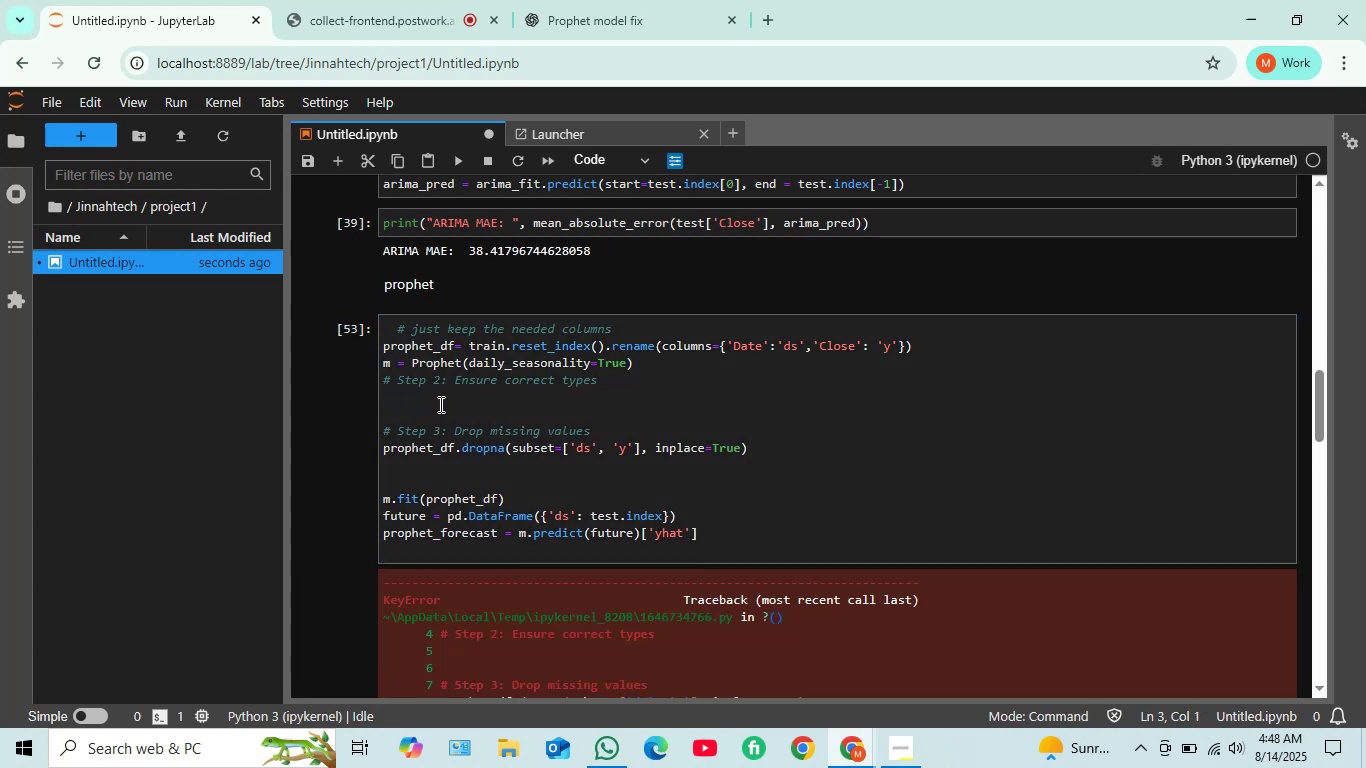 
scroll: coordinate [497, 433], scroll_direction: down, amount: 6.0
 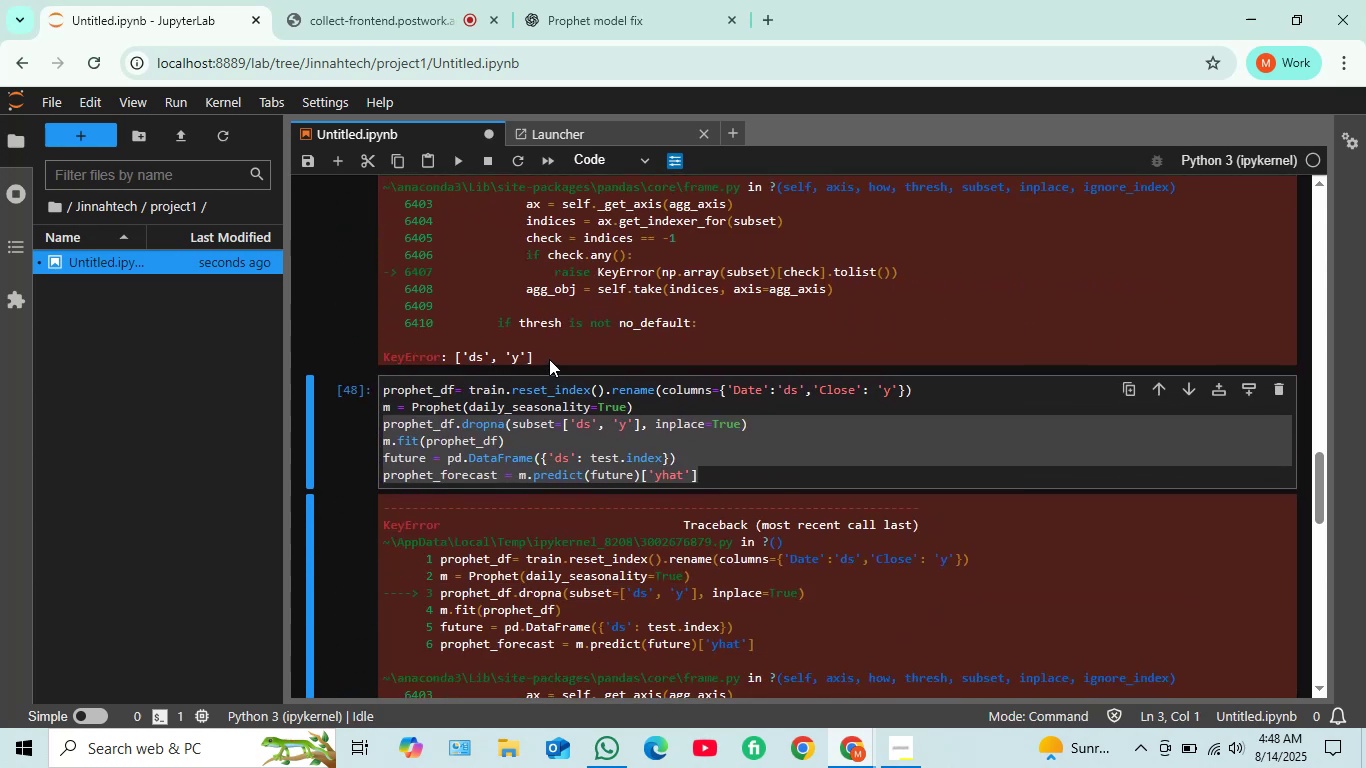 
scroll: coordinate [549, 359], scroll_direction: up, amount: 2.0
 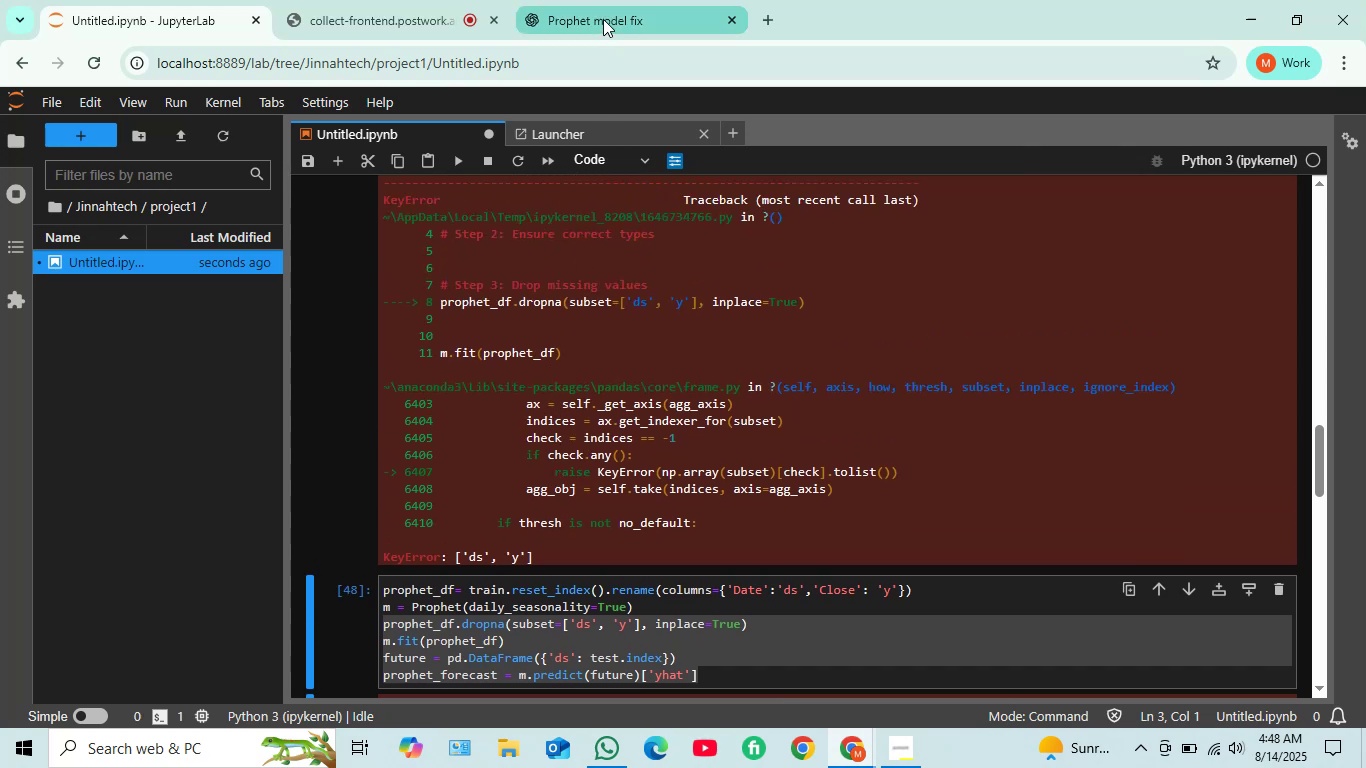 
left_click([603, 13])
 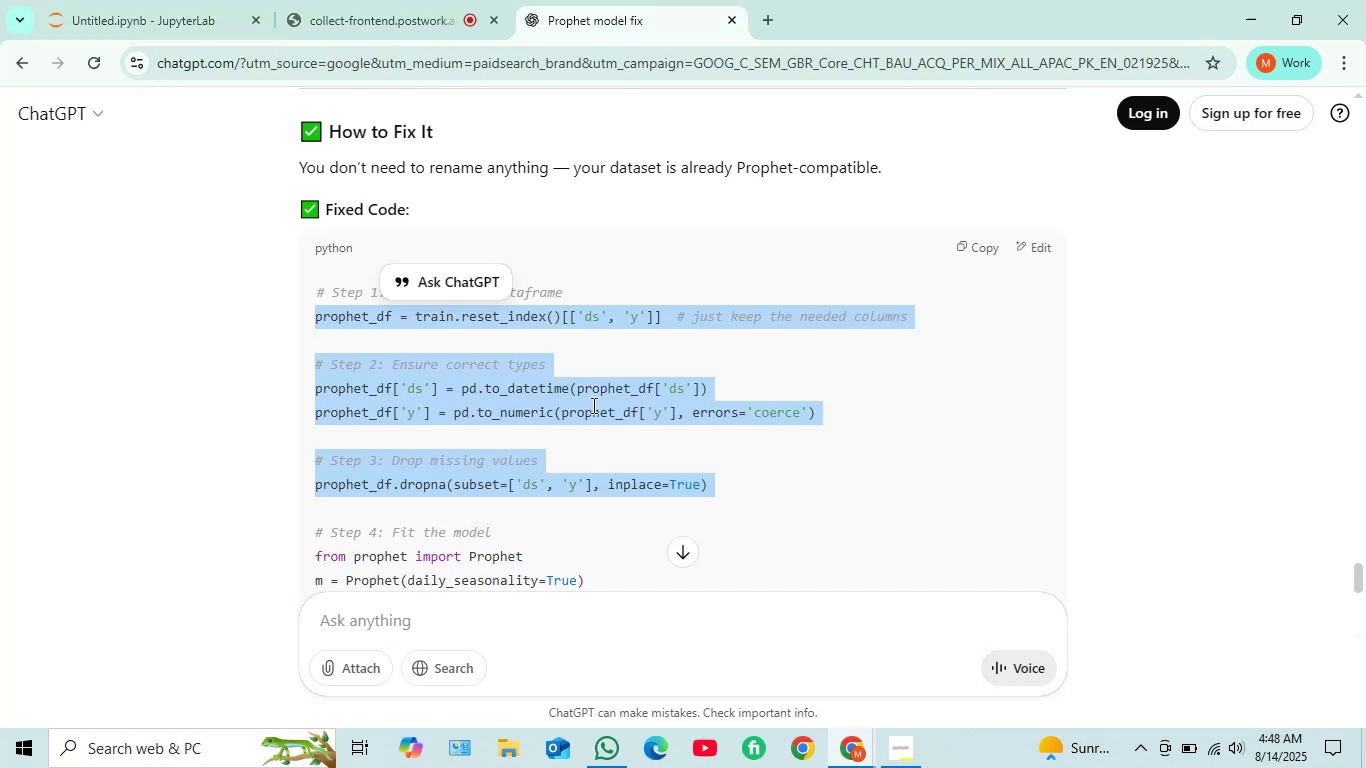 
scroll: coordinate [589, 421], scroll_direction: none, amount: 0.0
 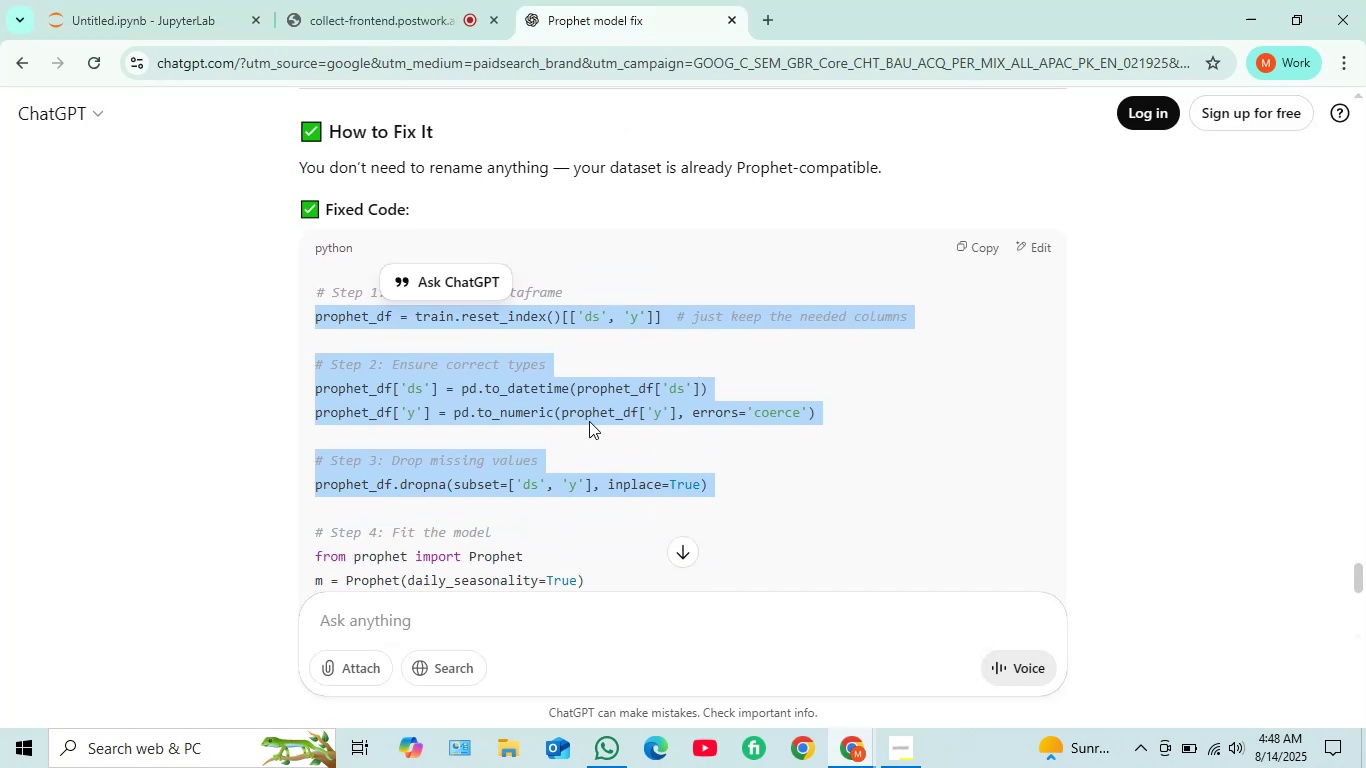 
scroll: coordinate [589, 421], scroll_direction: down, amount: 3.0
 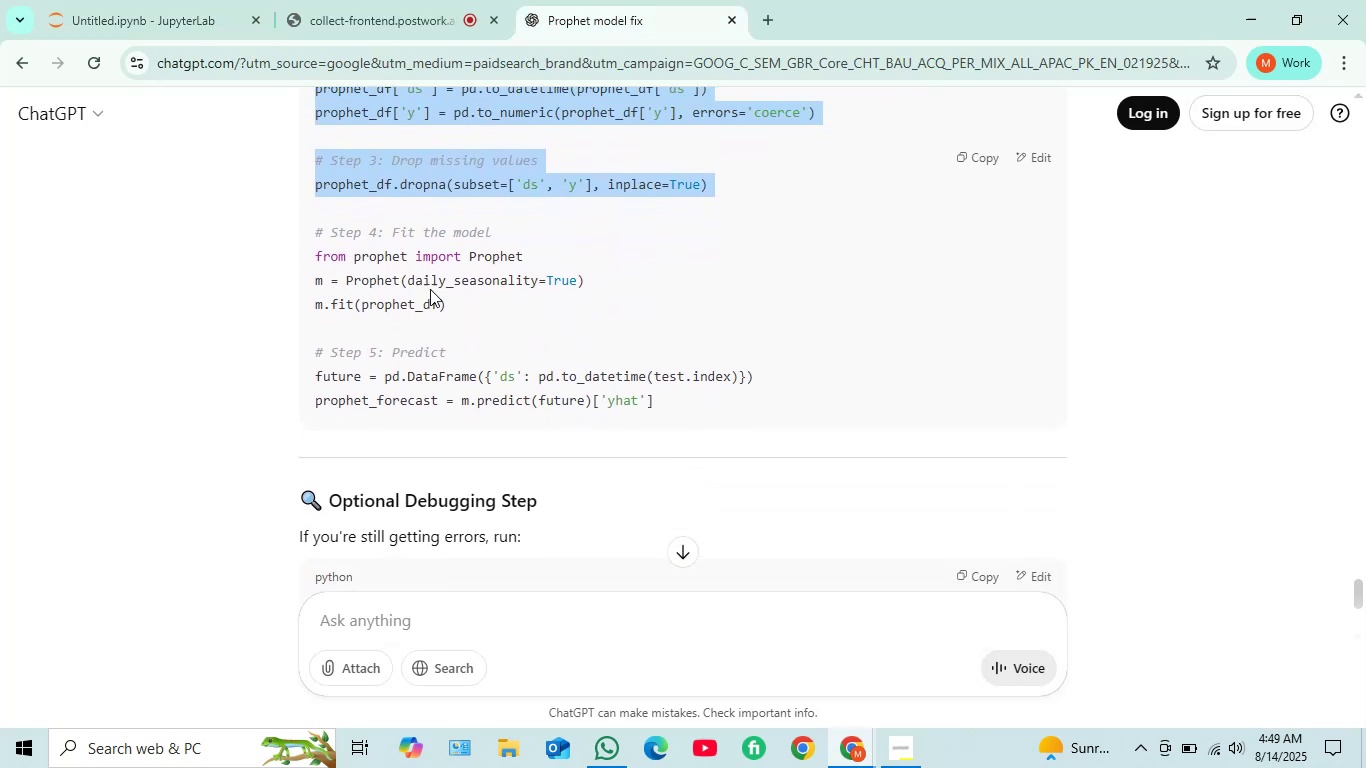 
wait(5.7)
 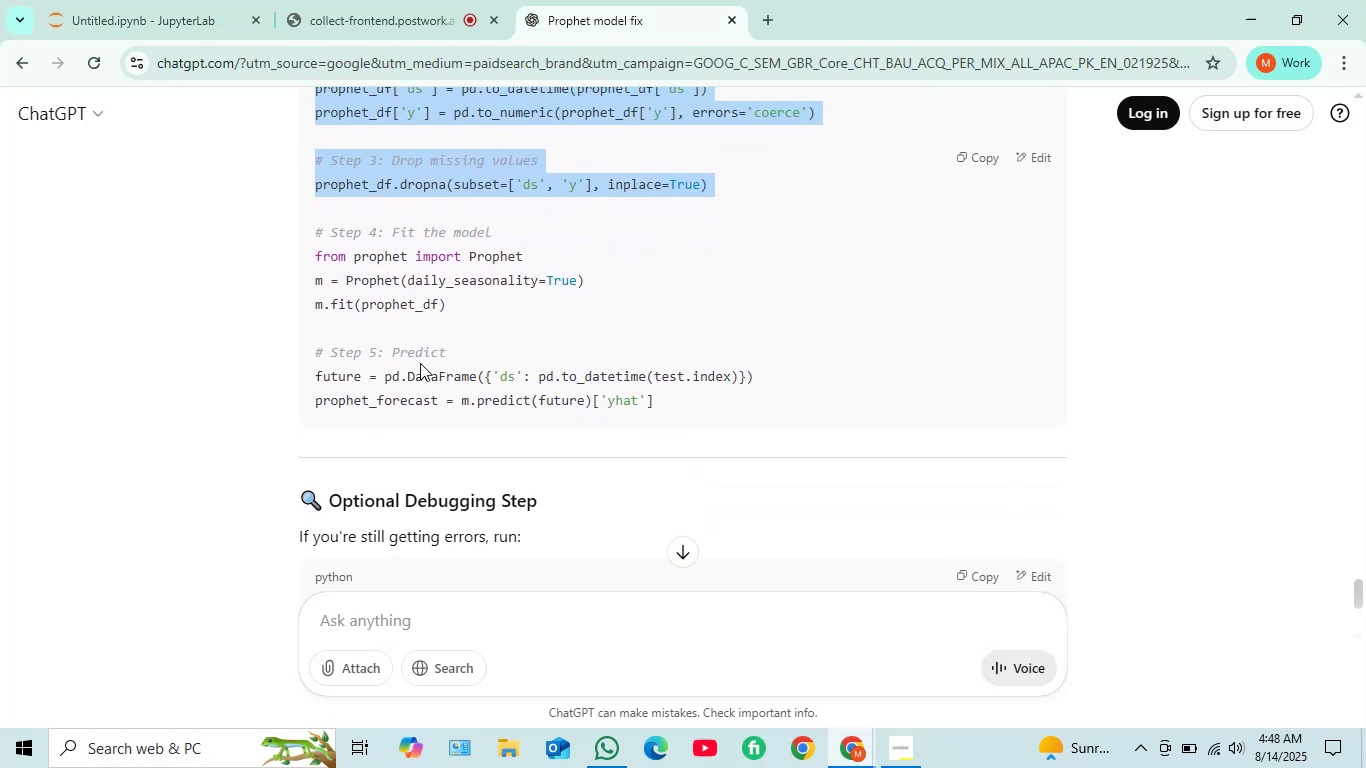 
scroll: coordinate [449, 315], scroll_direction: down, amount: 1.0
 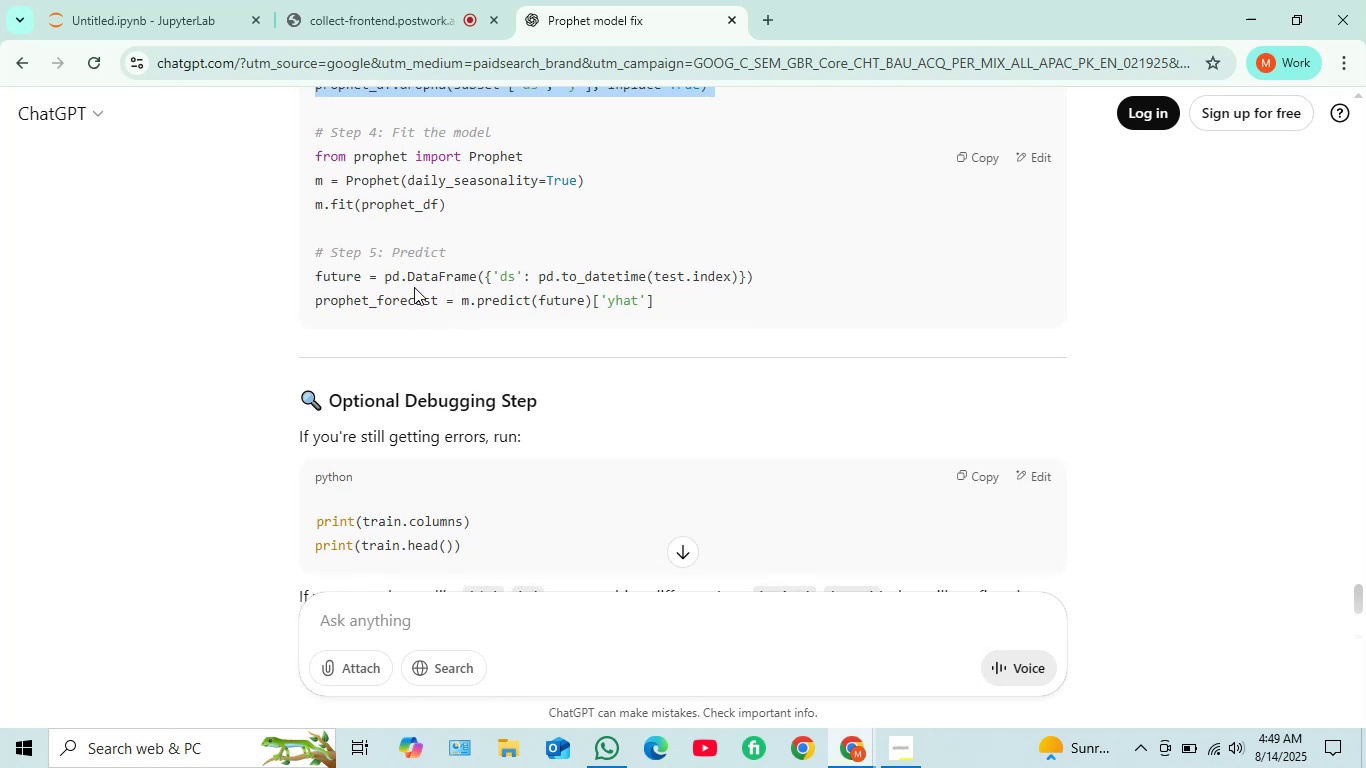 
wait(7.5)
 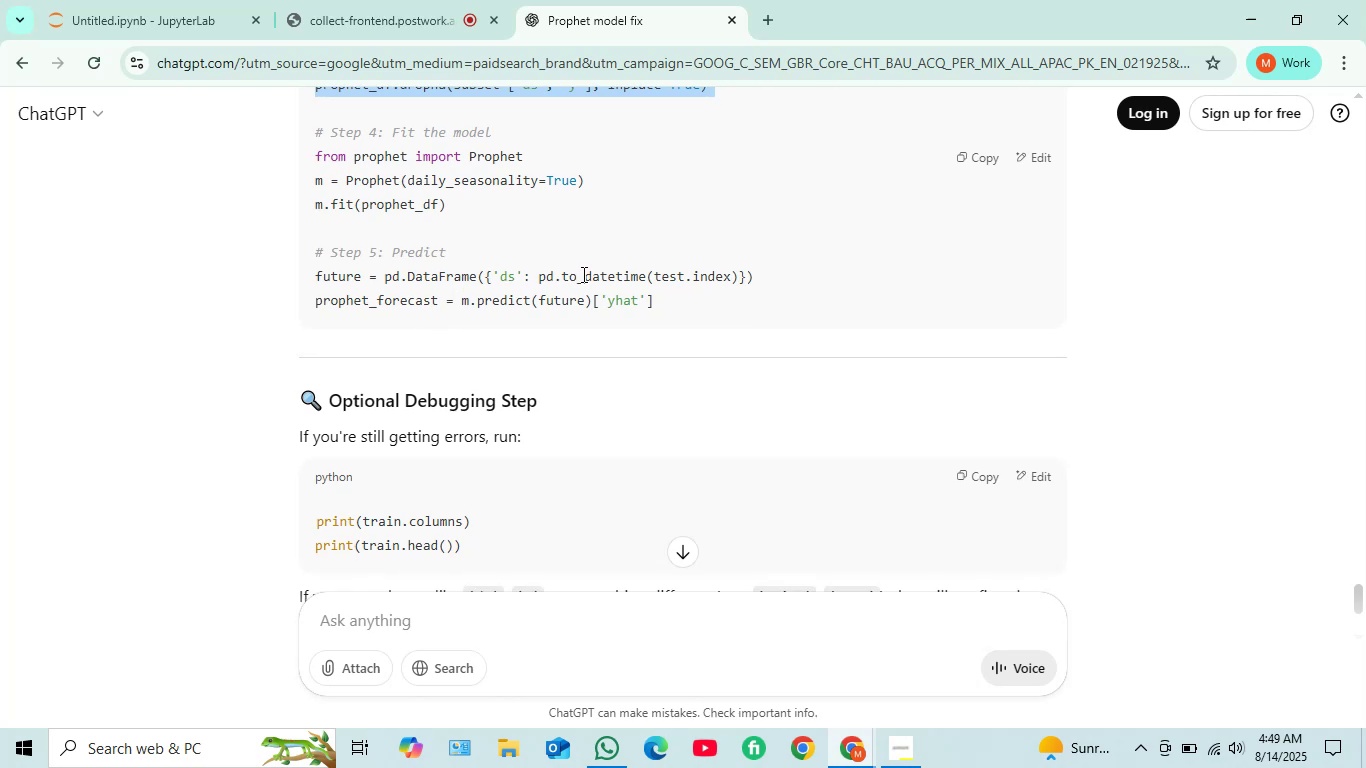 
left_click_drag(start_coordinate=[664, 300], to_coordinate=[318, 288])
 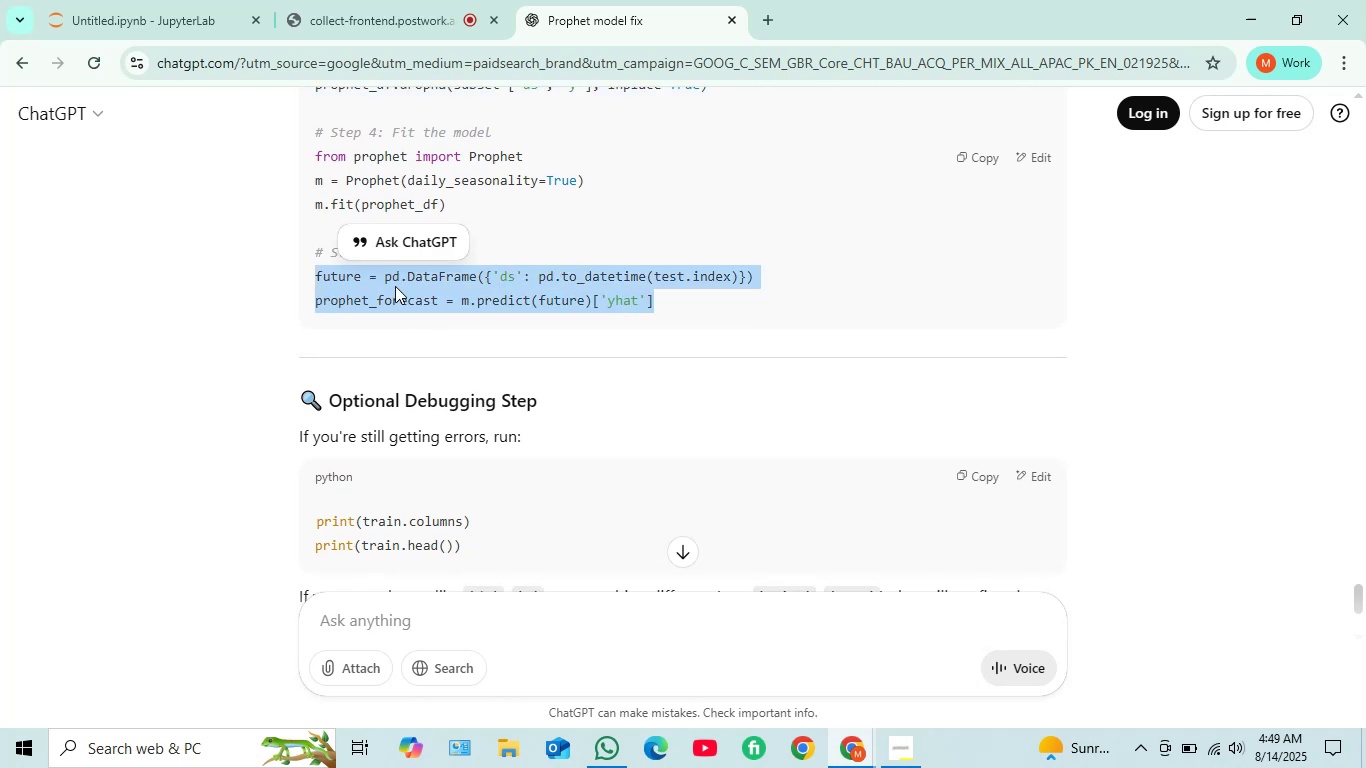 
right_click([395, 286])
 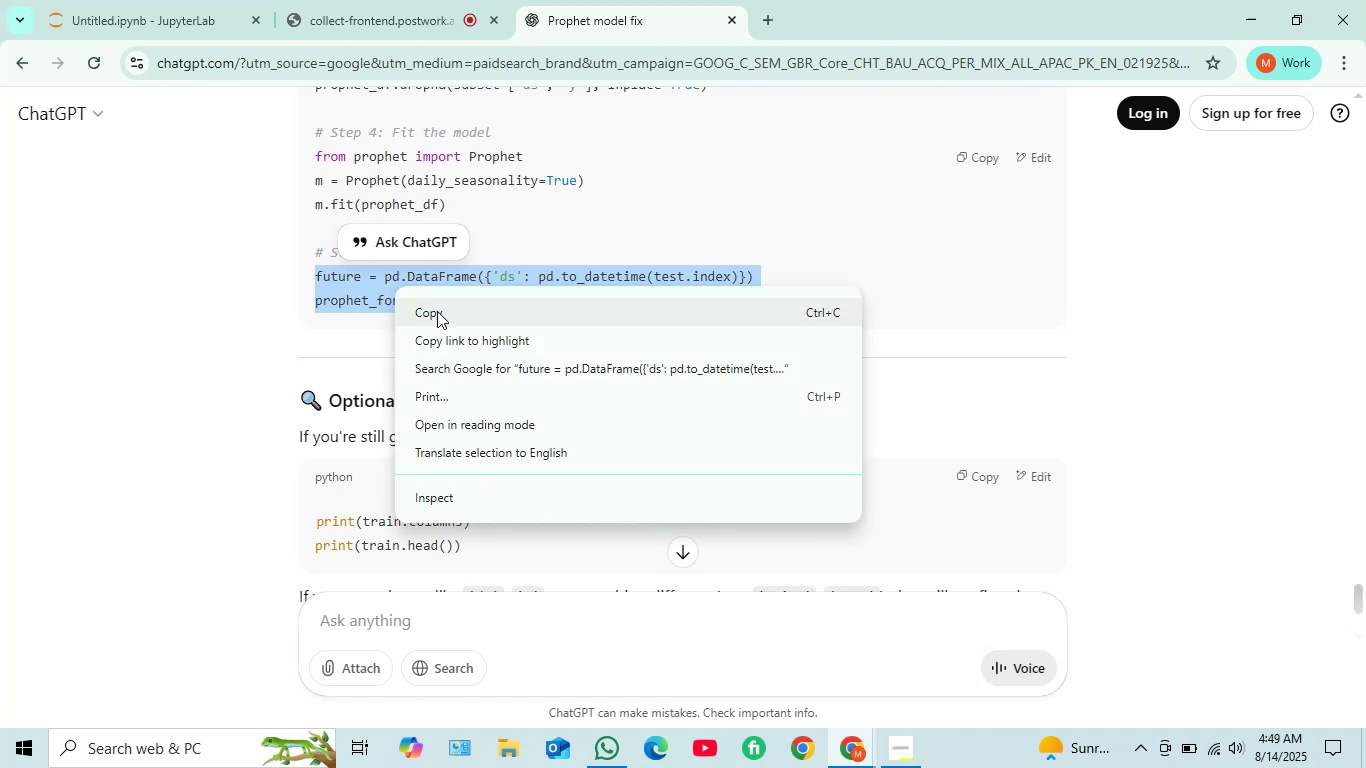 
left_click([437, 311])
 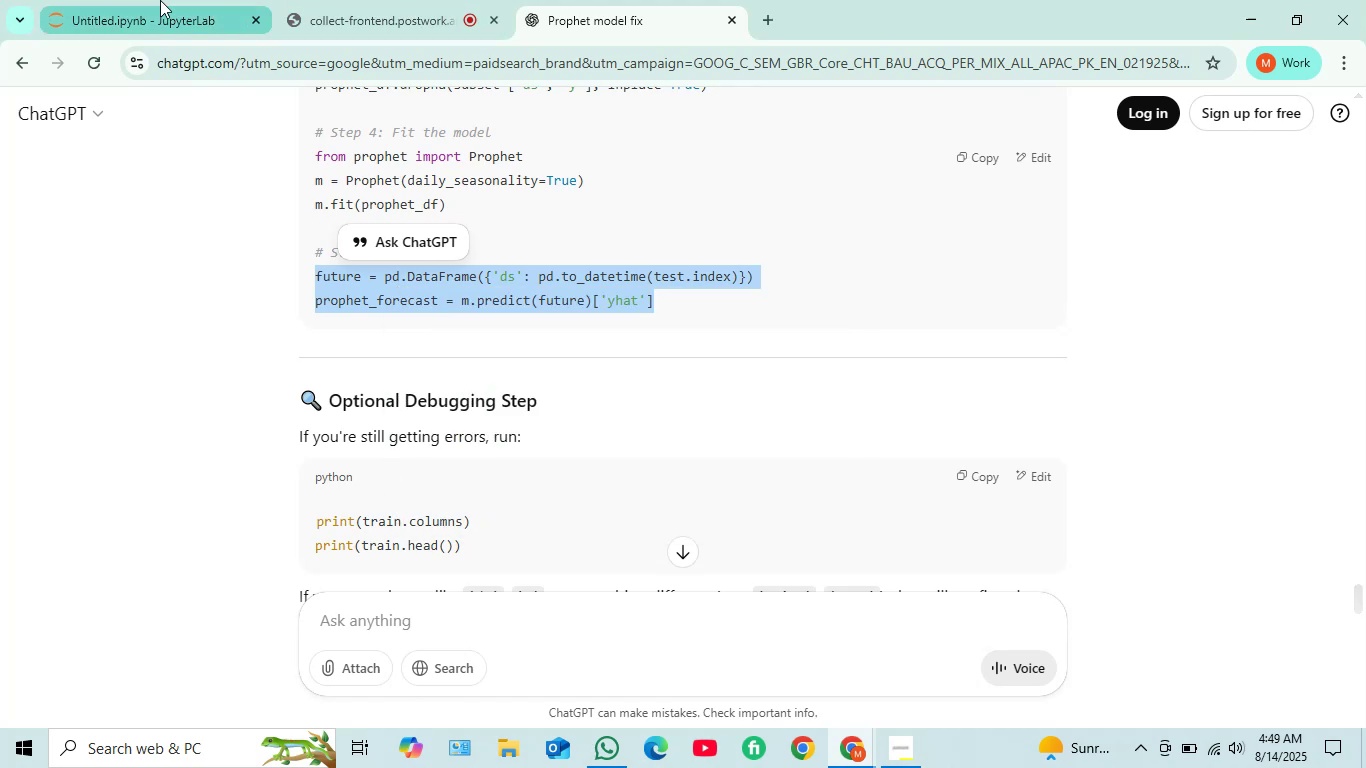 
left_click([157, 0])
 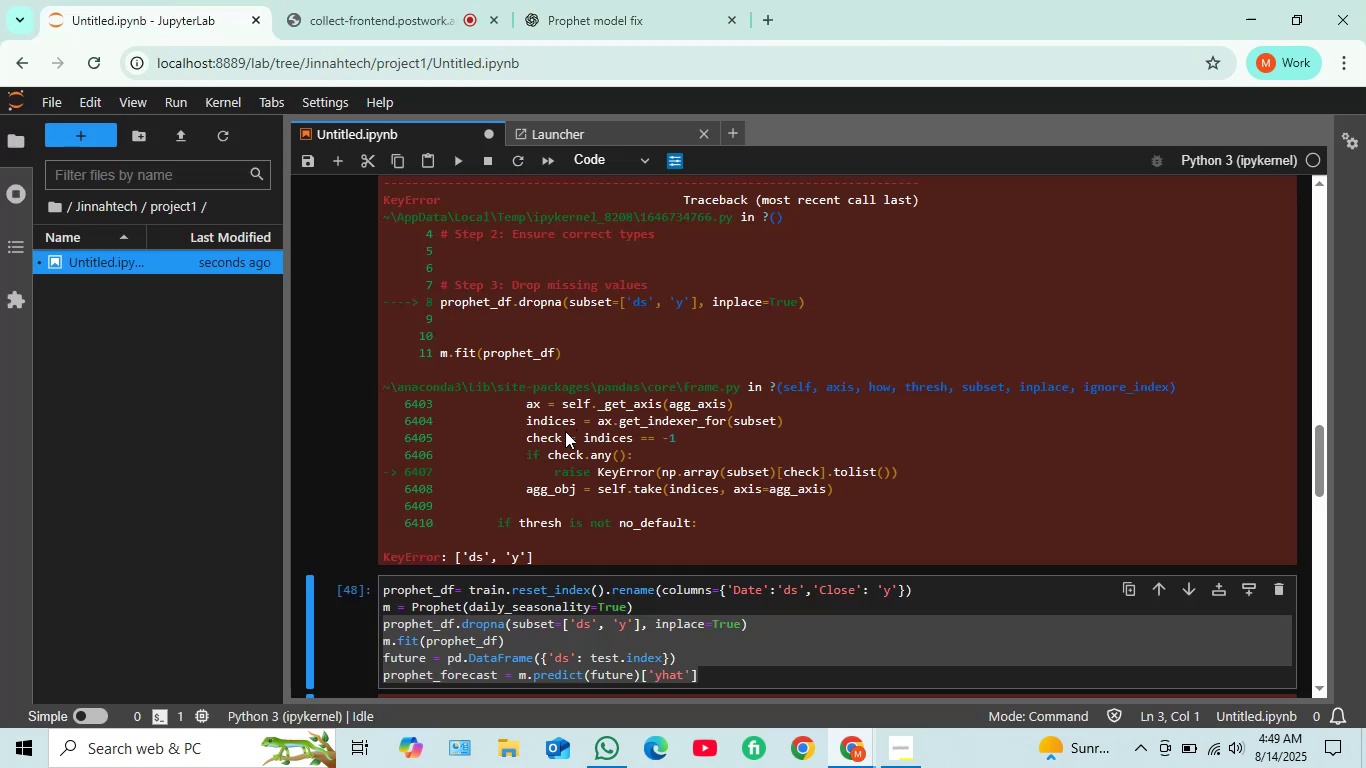 
scroll: coordinate [565, 433], scroll_direction: down, amount: 2.0
 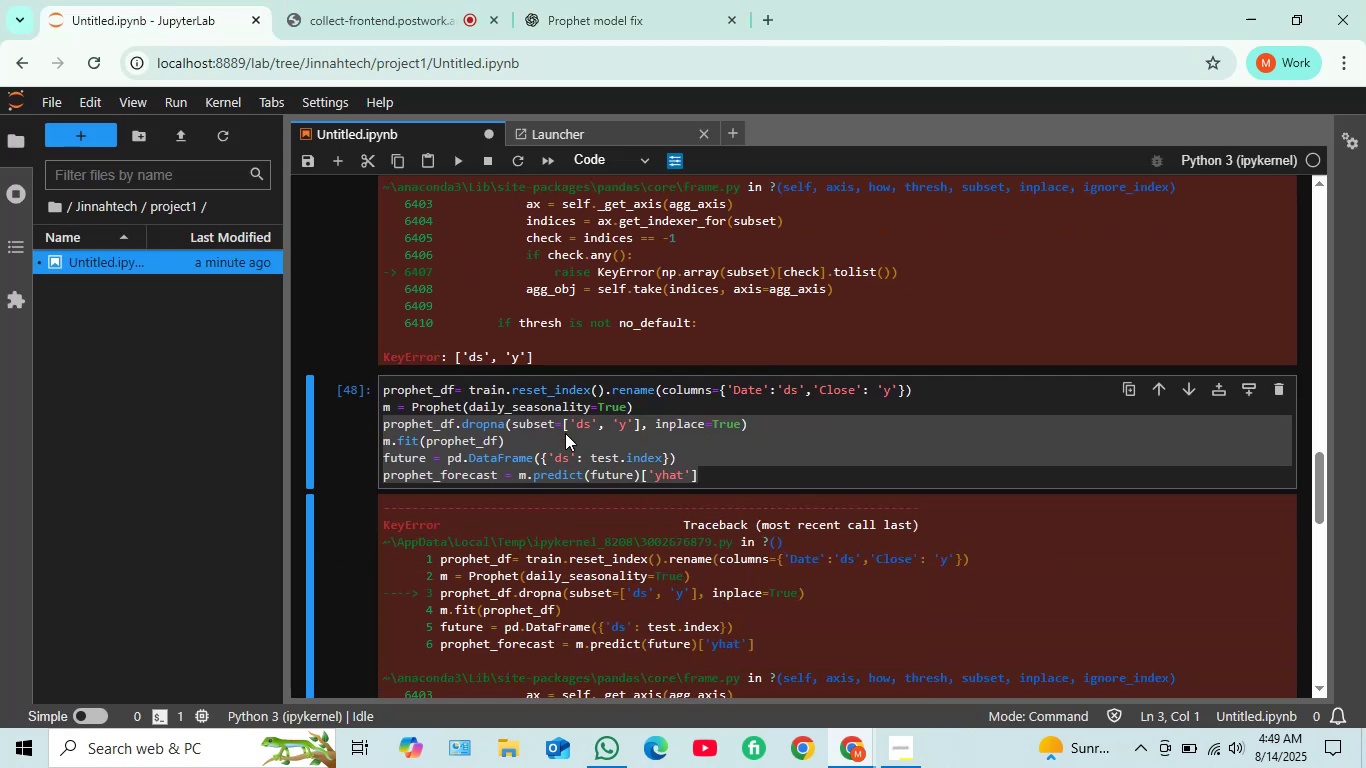 
scroll: coordinate [565, 431], scroll_direction: up, amount: 4.0
 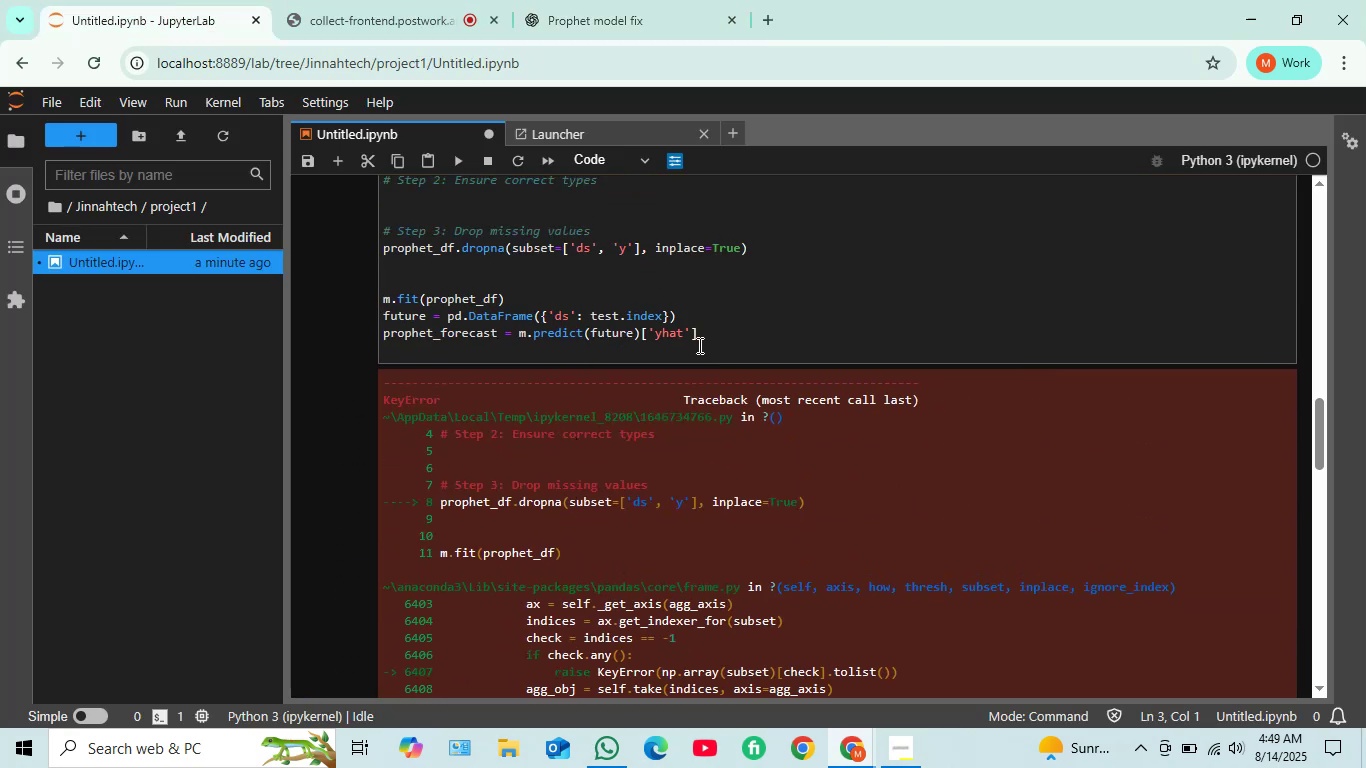 
left_click_drag(start_coordinate=[702, 335], to_coordinate=[380, 315])
 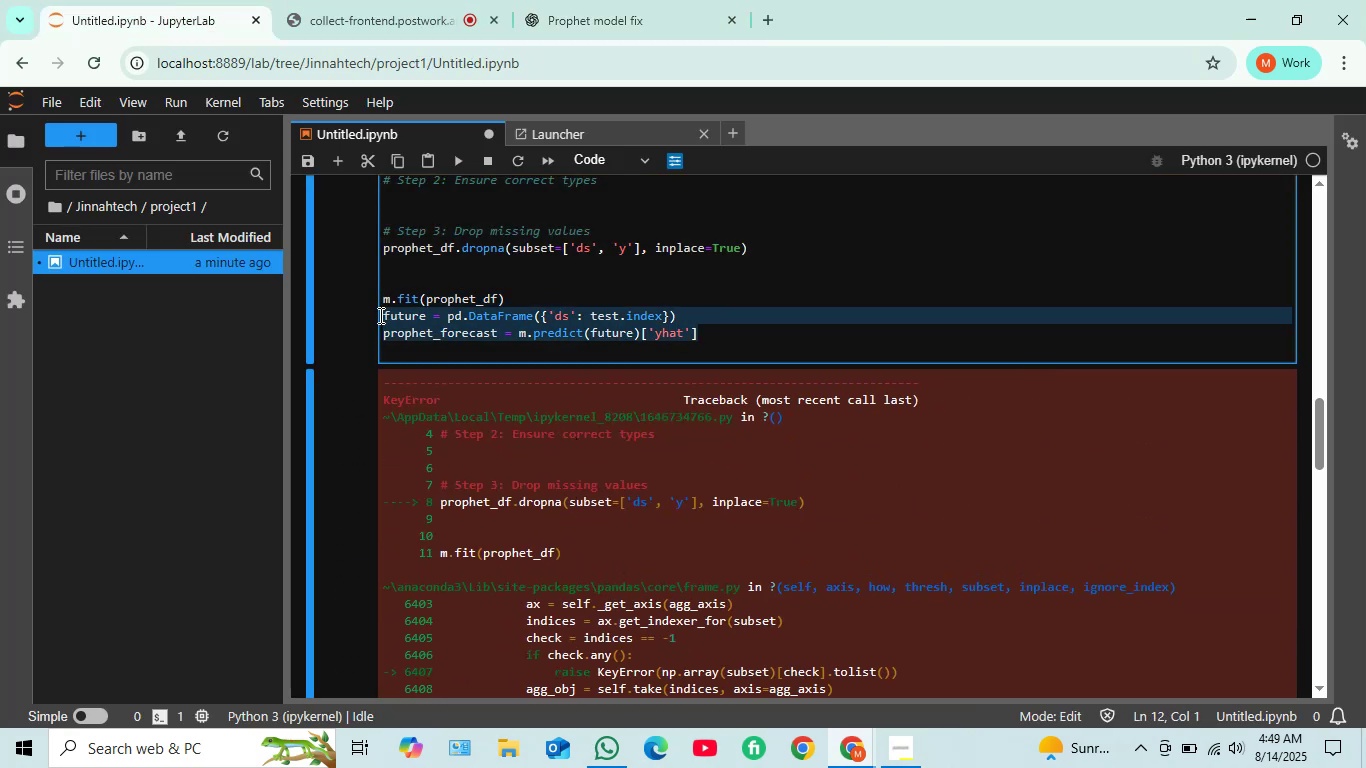 
key(Control+V)
 